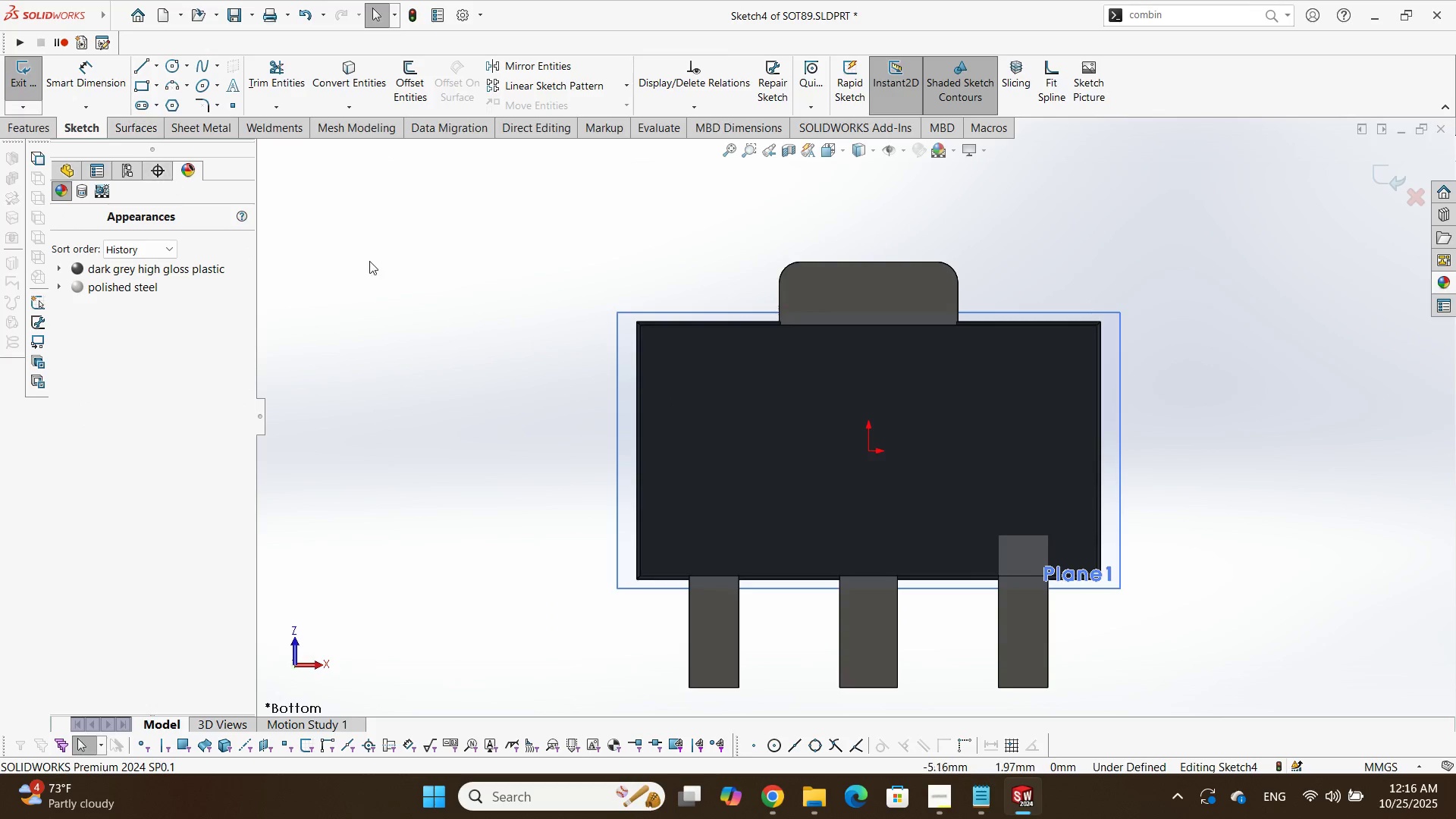 
left_click([787, 504])
 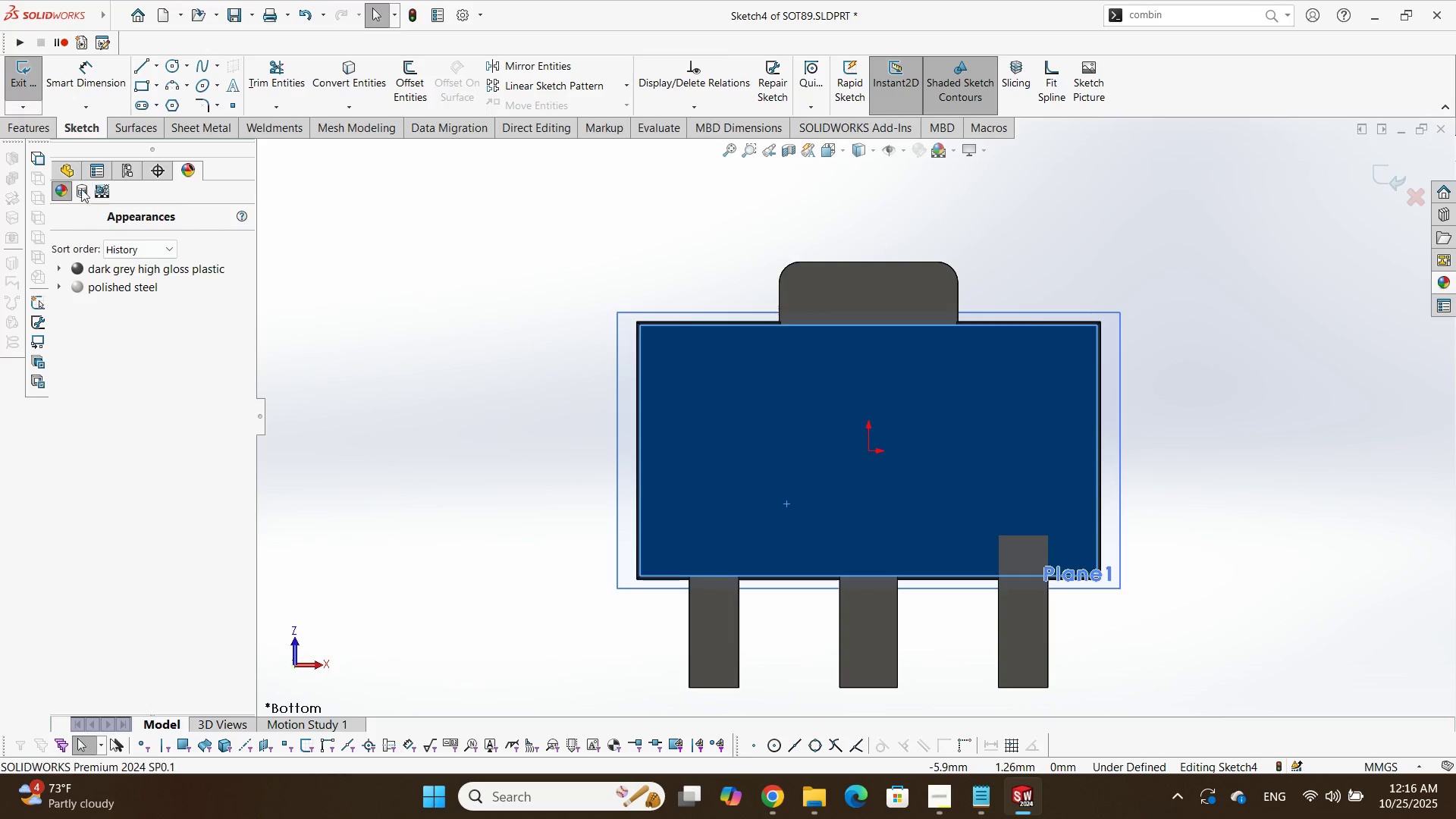 
left_click([74, 177])
 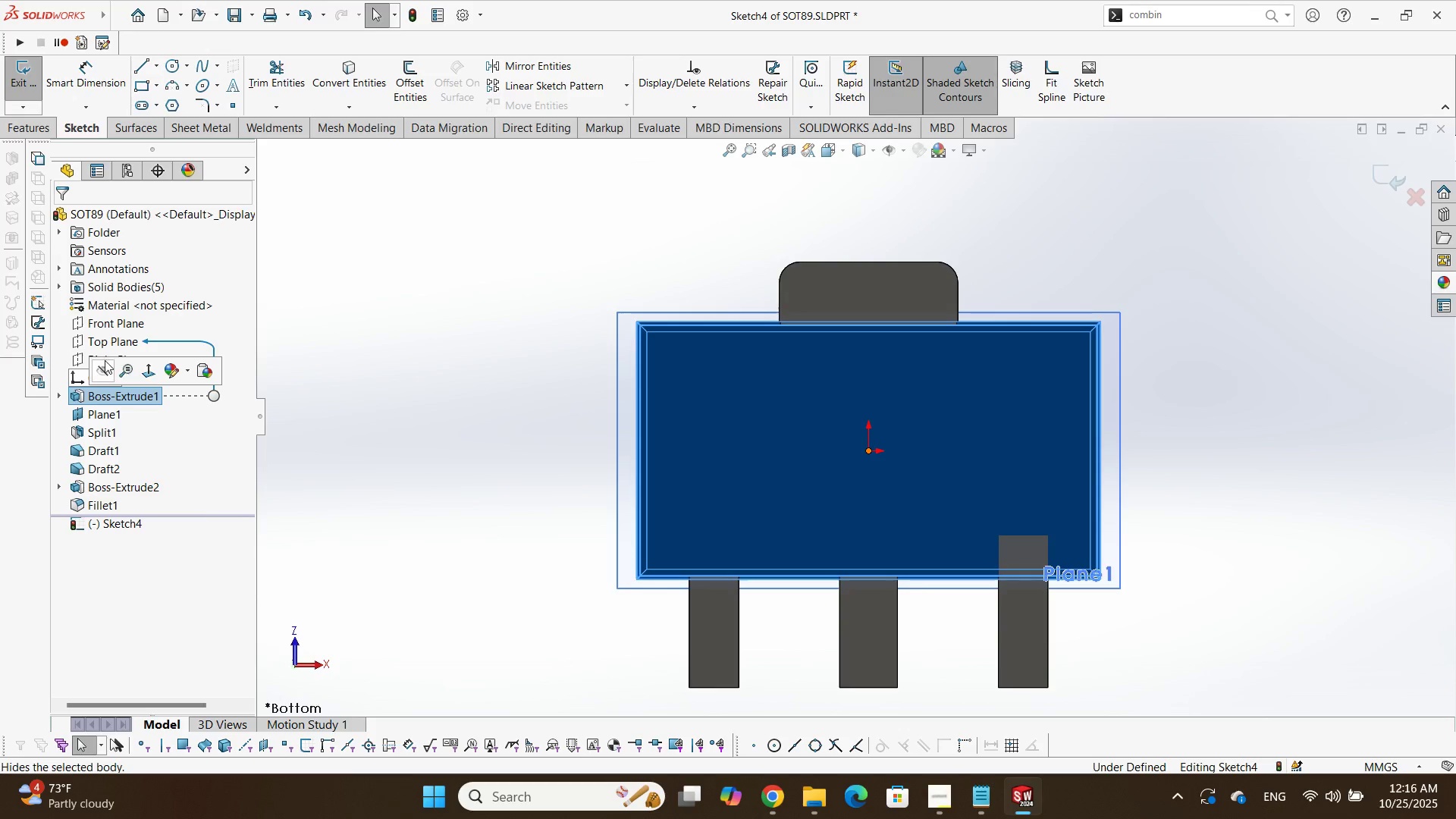 
double_click([428, 433])
 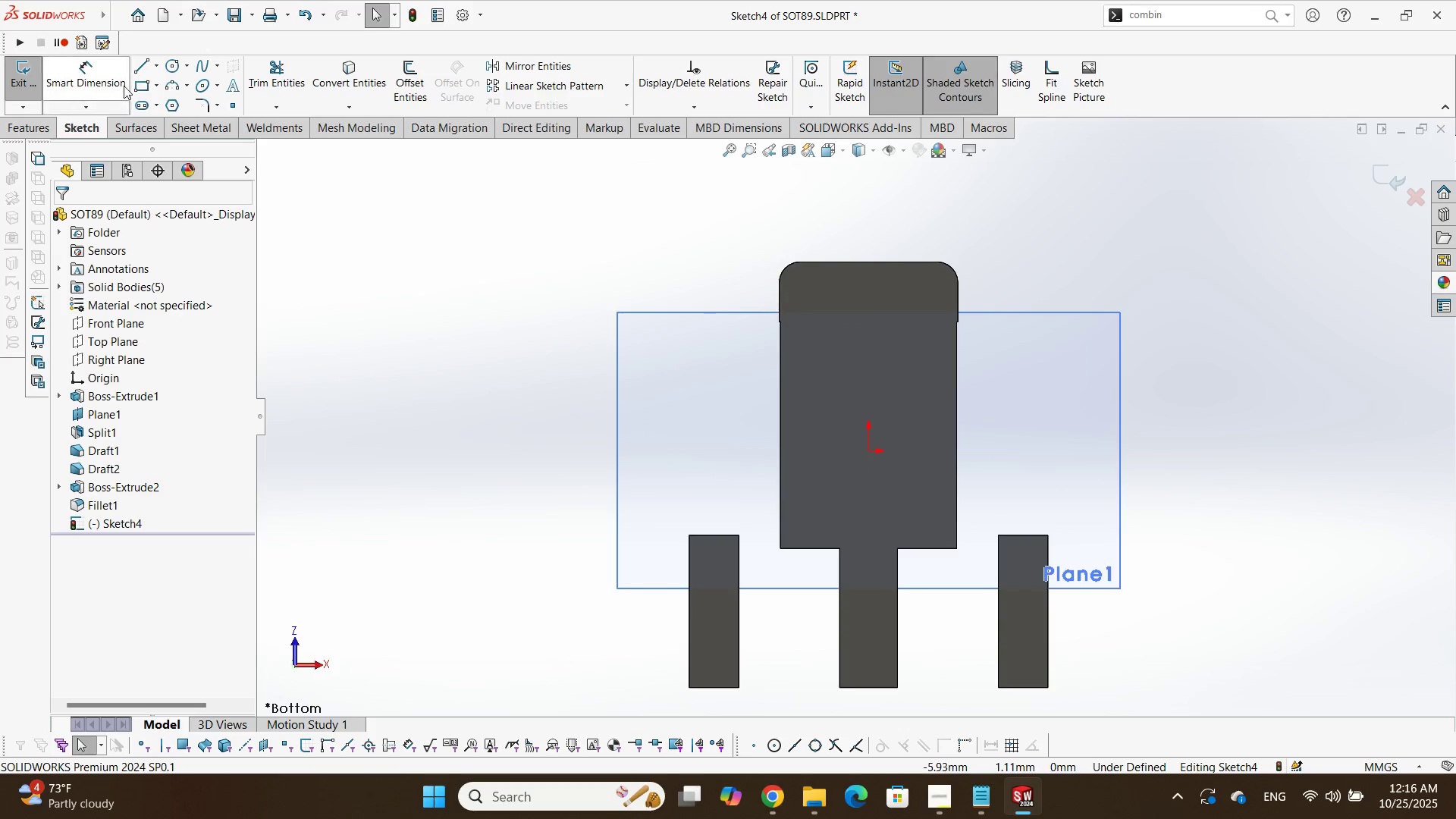 
left_click([139, 67])
 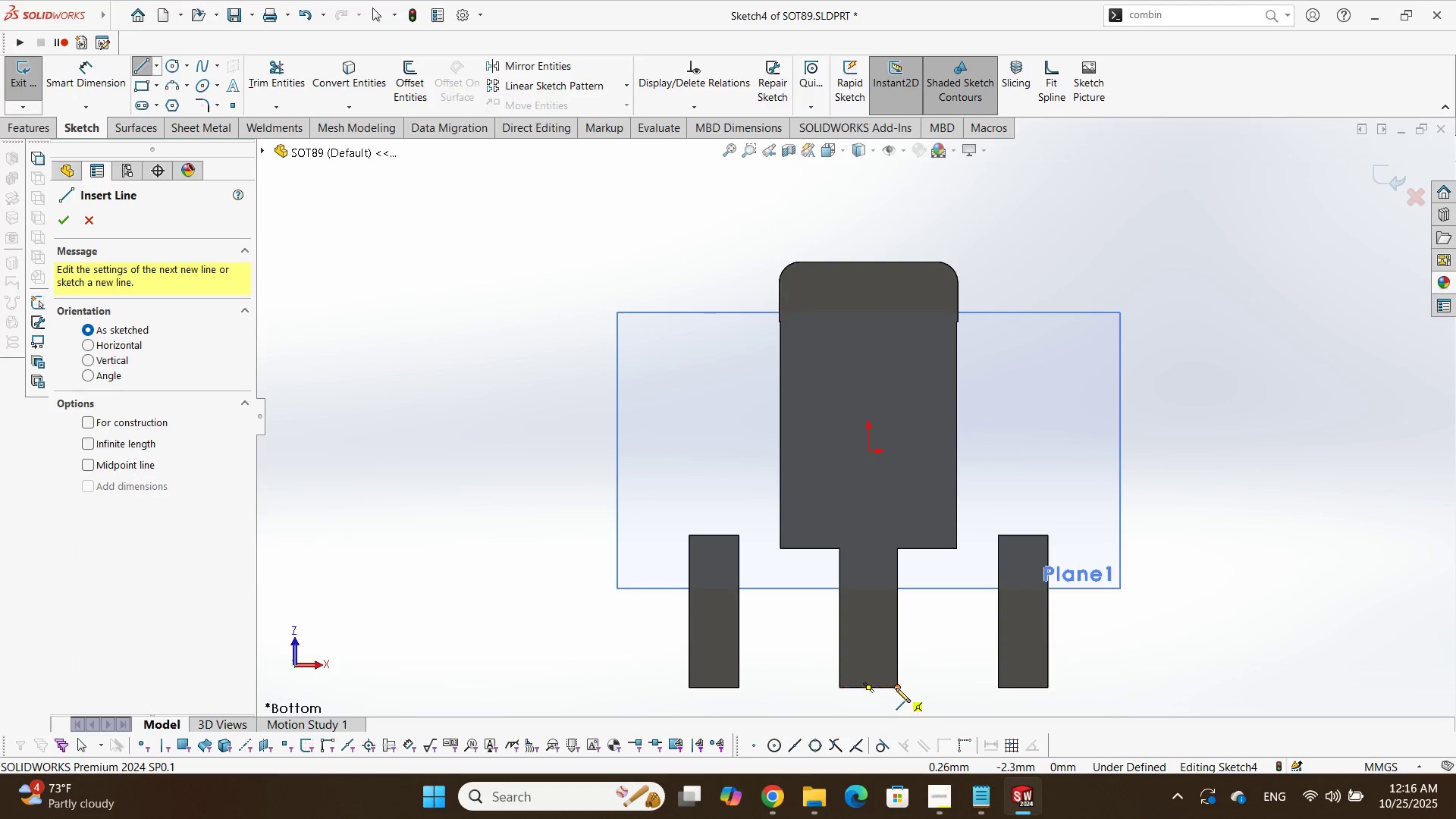 
left_click([899, 688])
 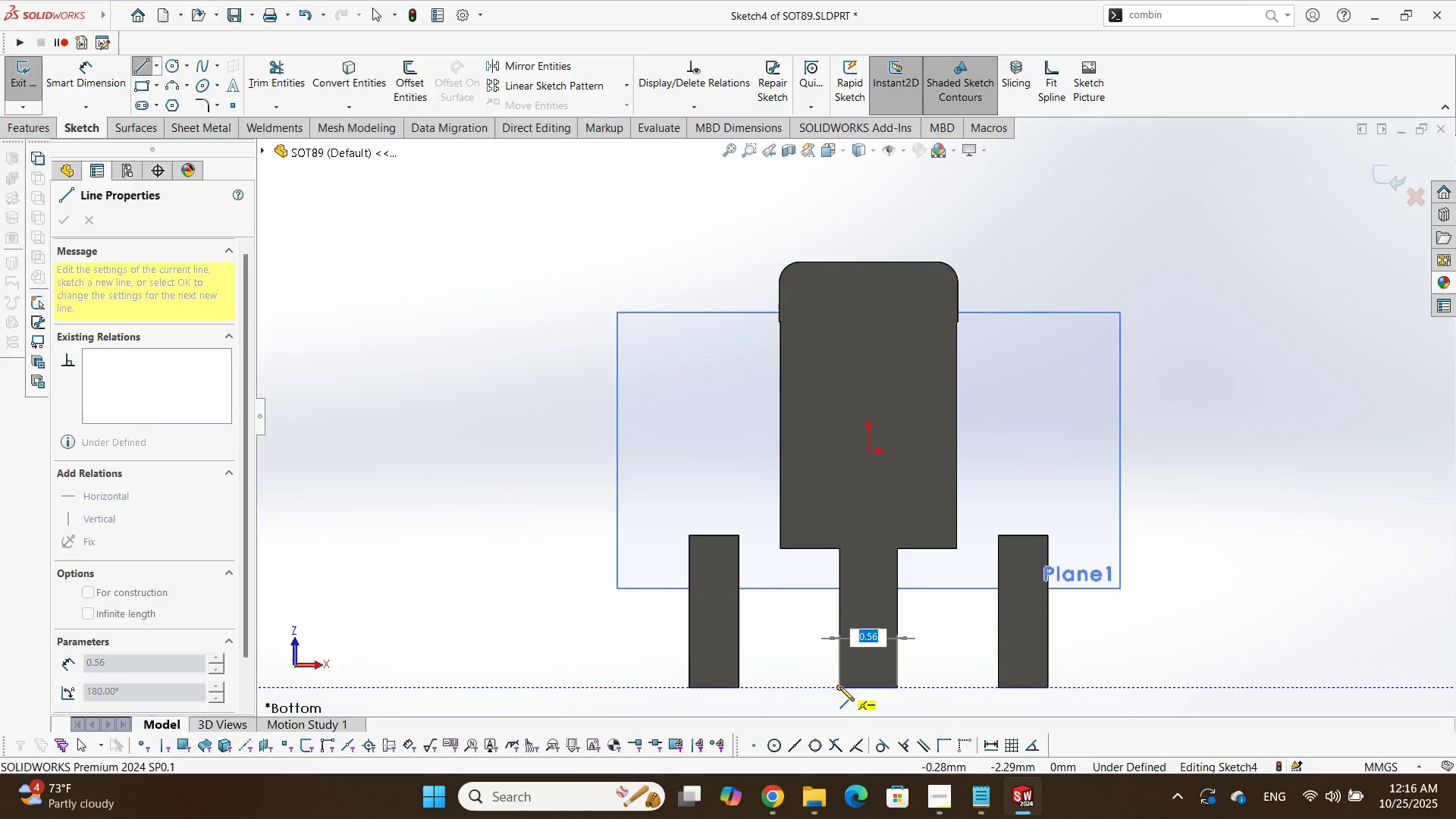 
left_click([839, 686])
 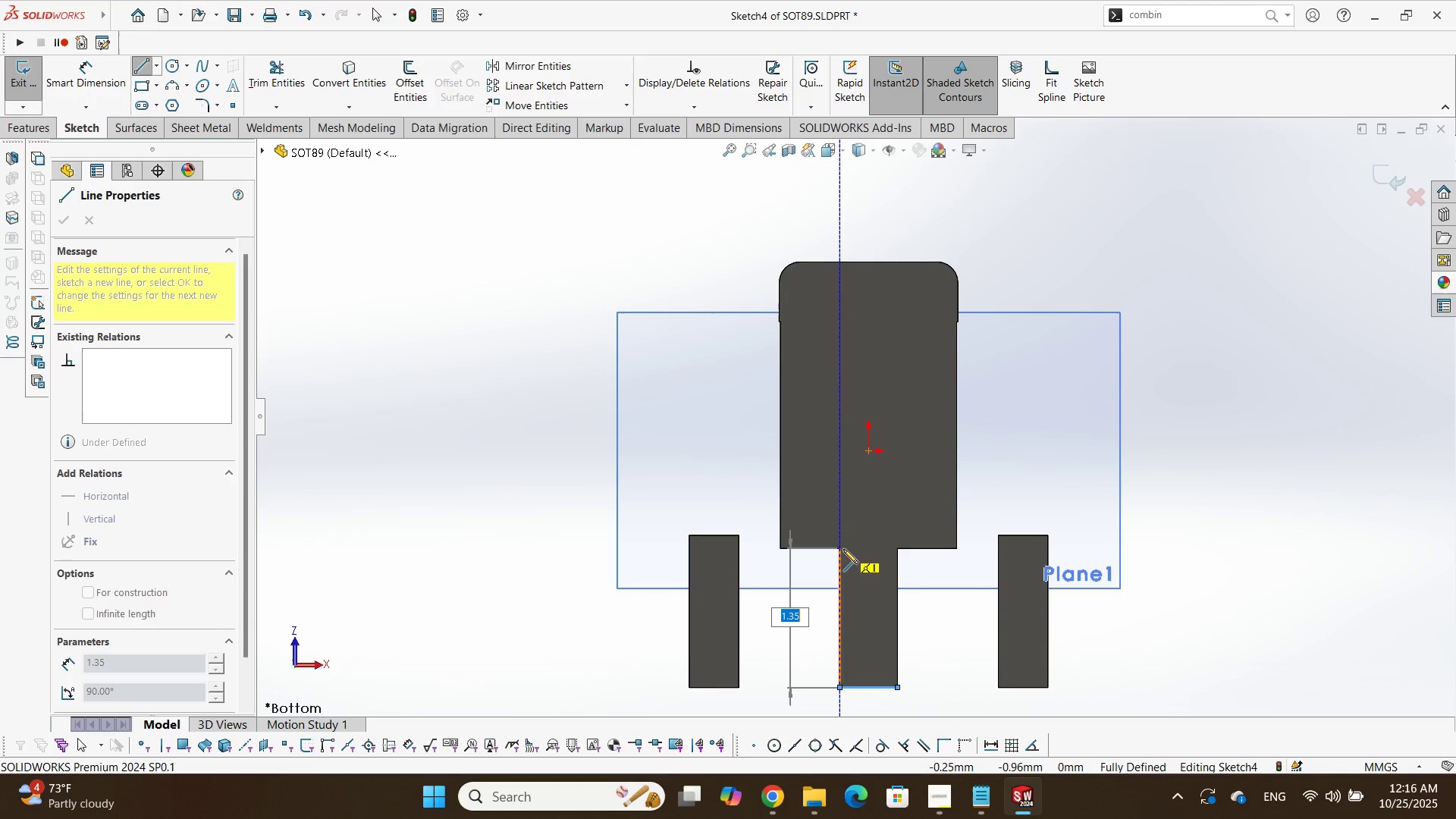 
left_click([840, 547])
 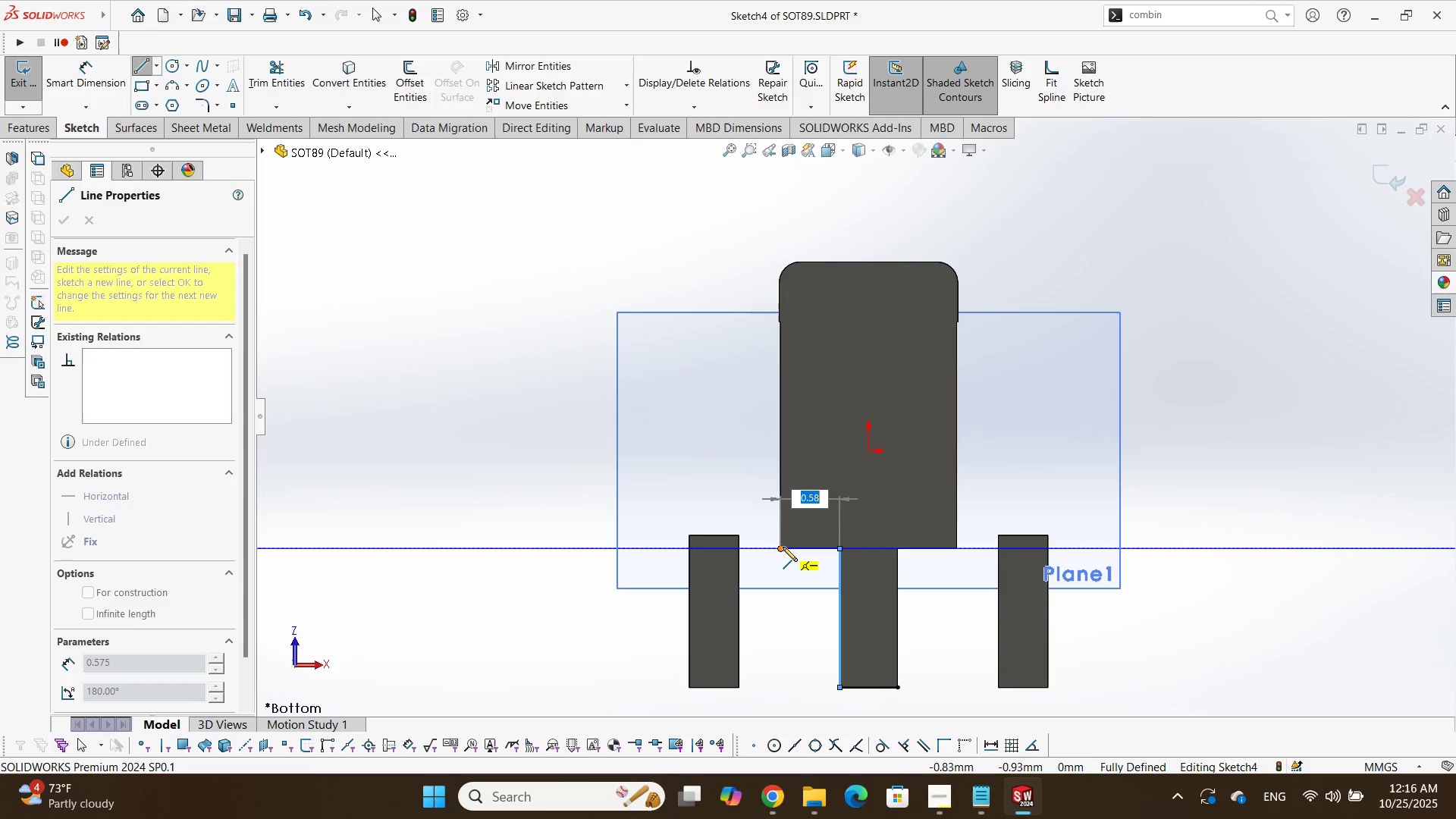 
left_click([783, 547])
 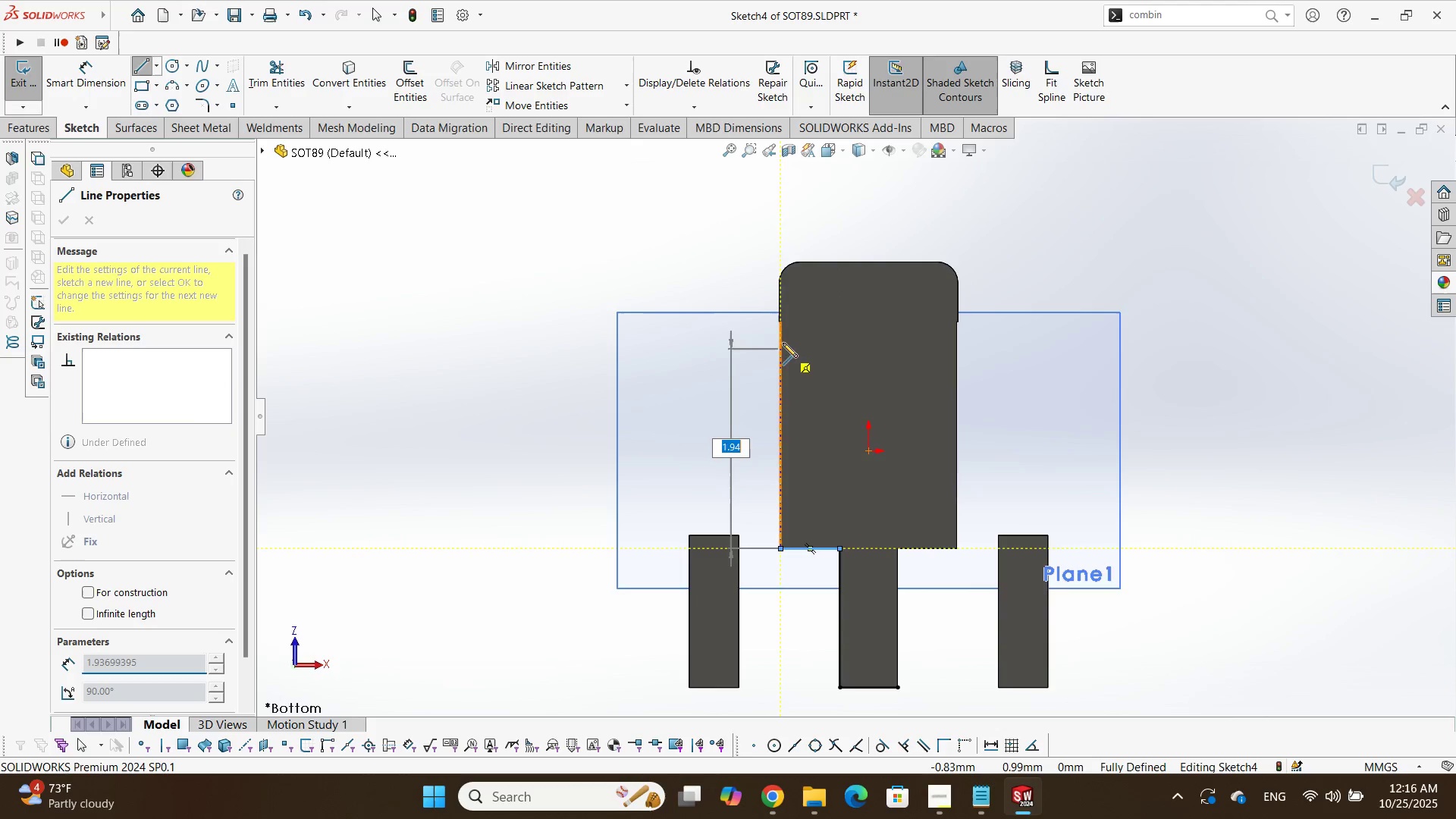 
scroll: coordinate [1062, 378], scroll_direction: down, amount: 10.0
 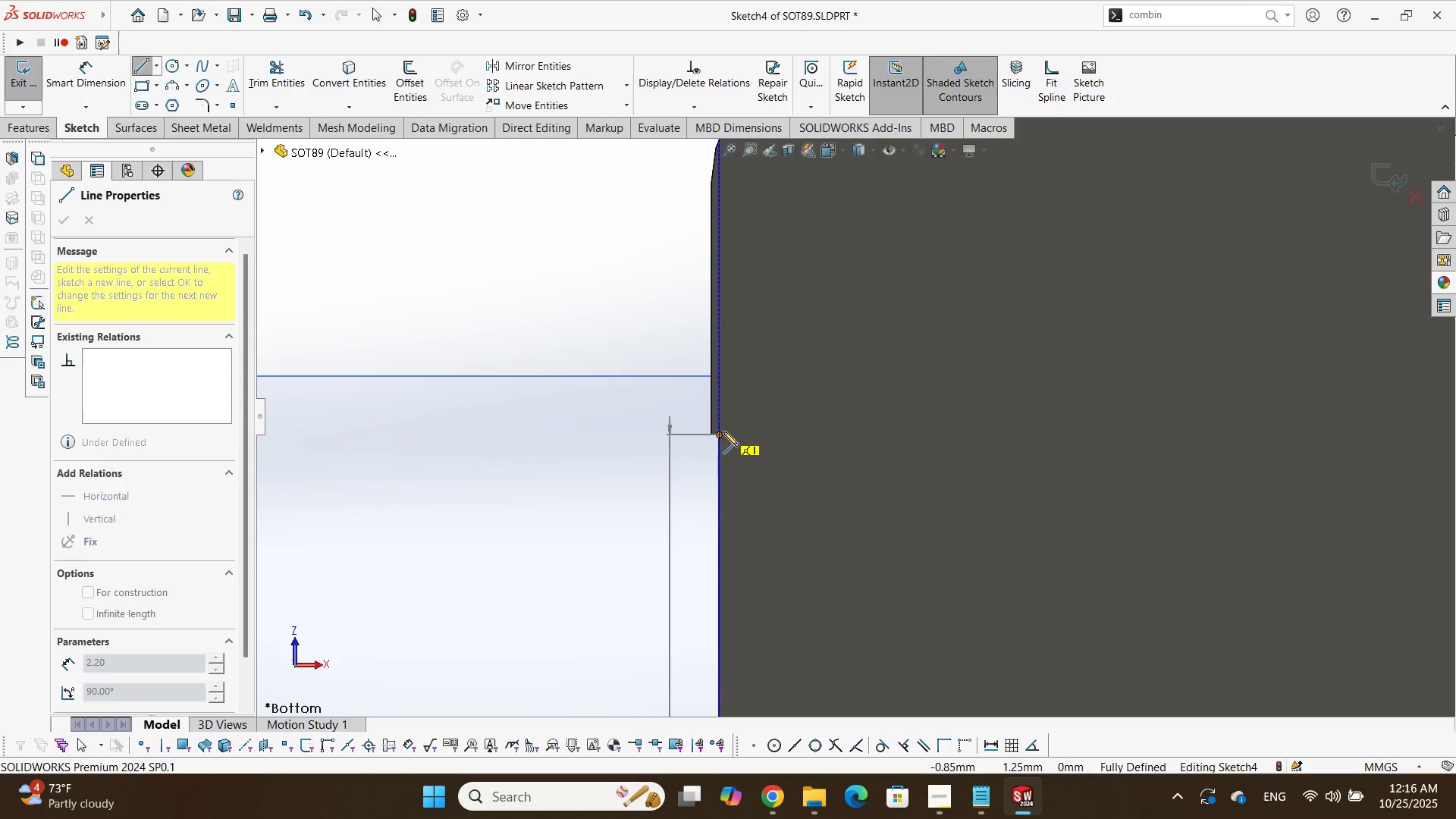 
left_click([723, 431])
 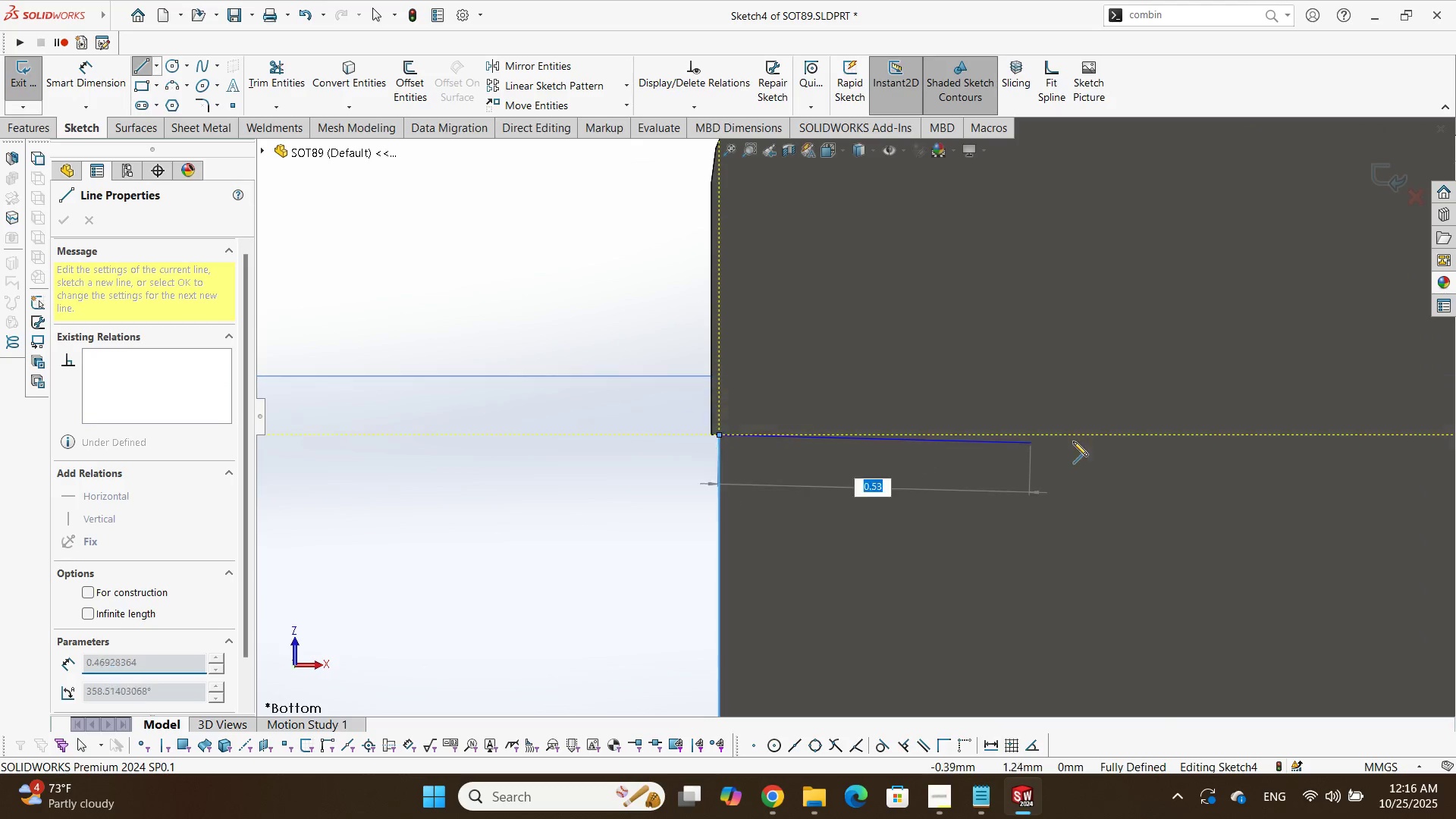 
scroll: coordinate [913, 414], scroll_direction: down, amount: 2.0
 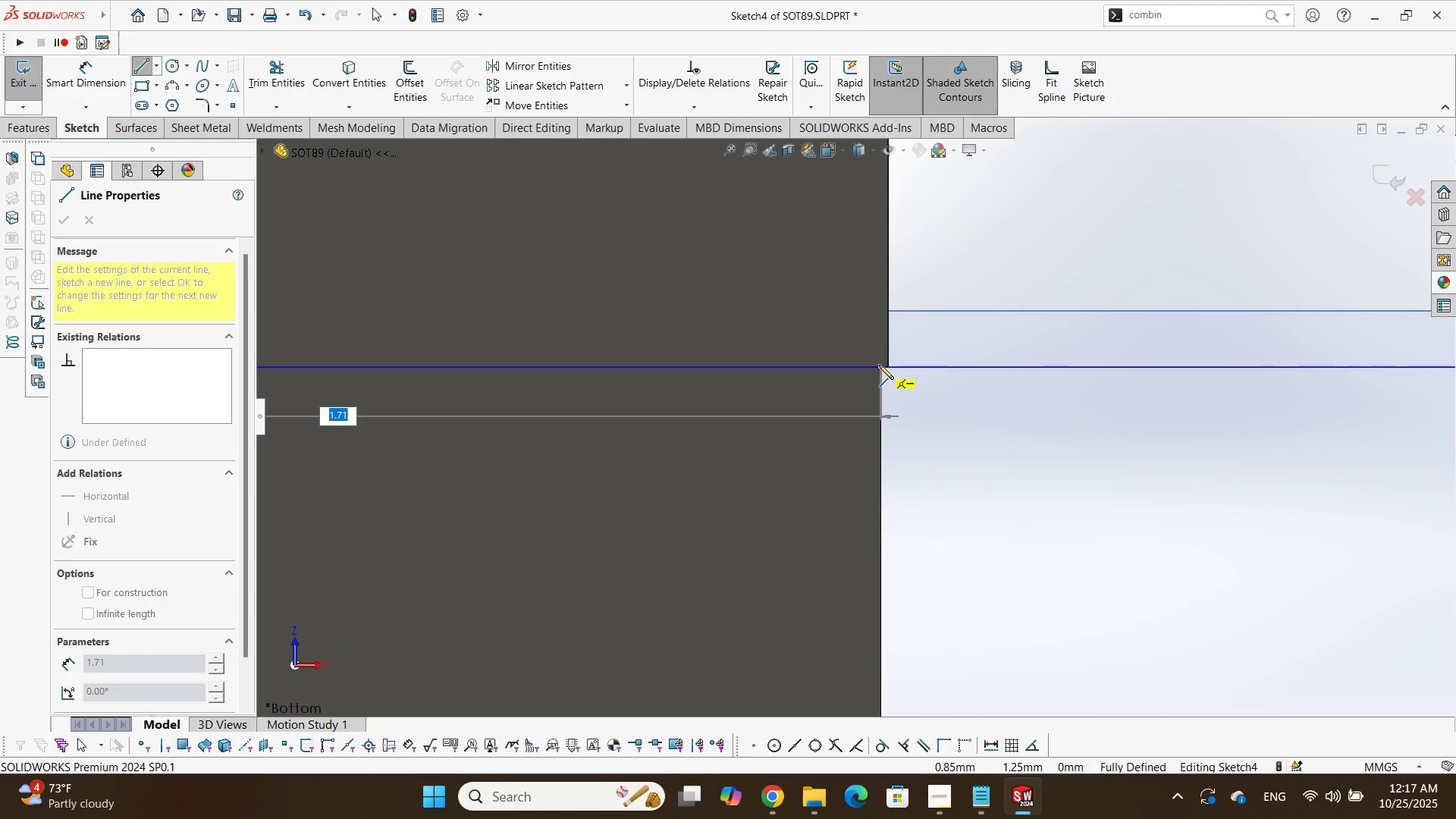 
left_click([879, 365])
 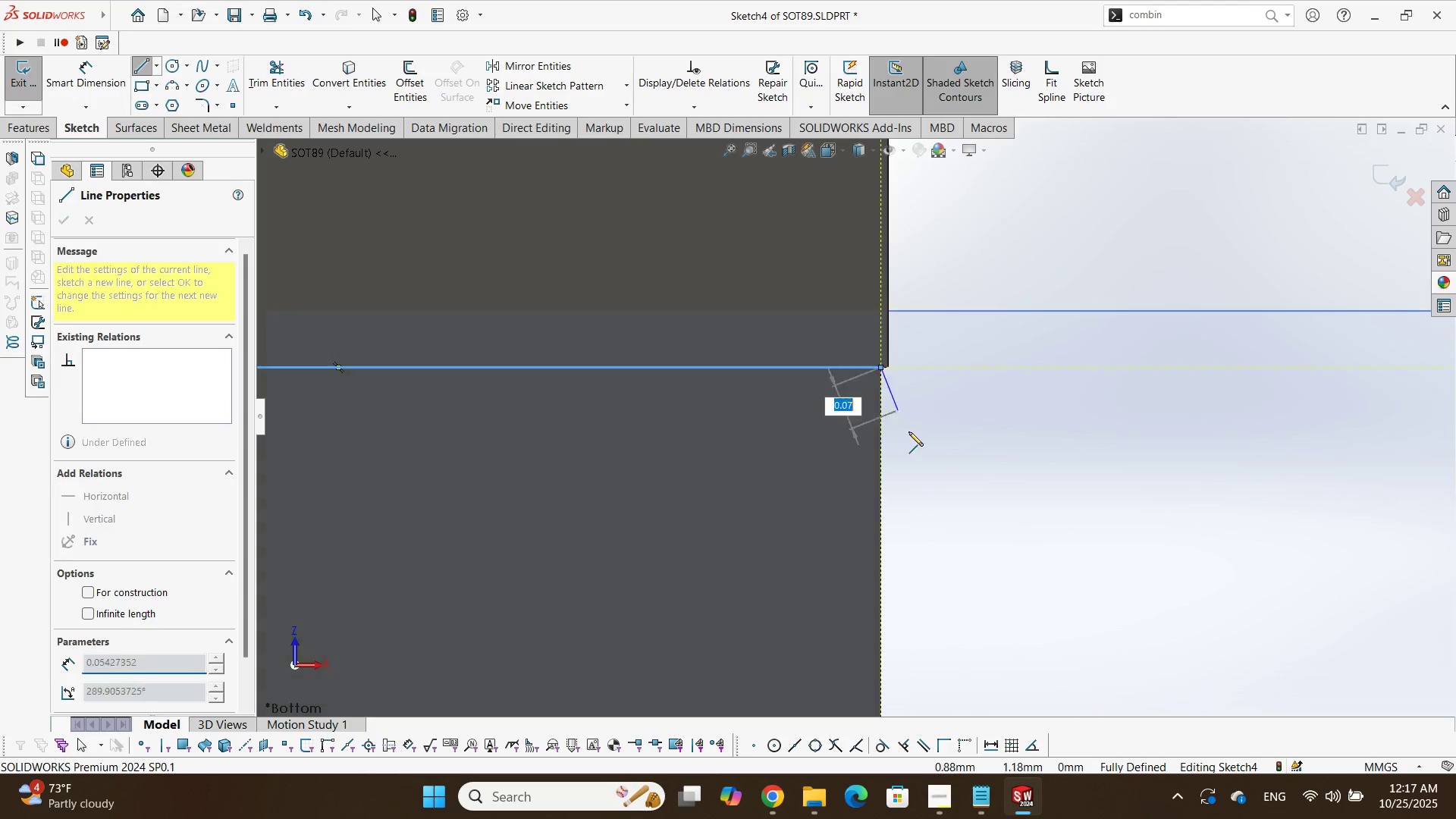 
scroll: coordinate [817, 627], scroll_direction: up, amount: 3.0
 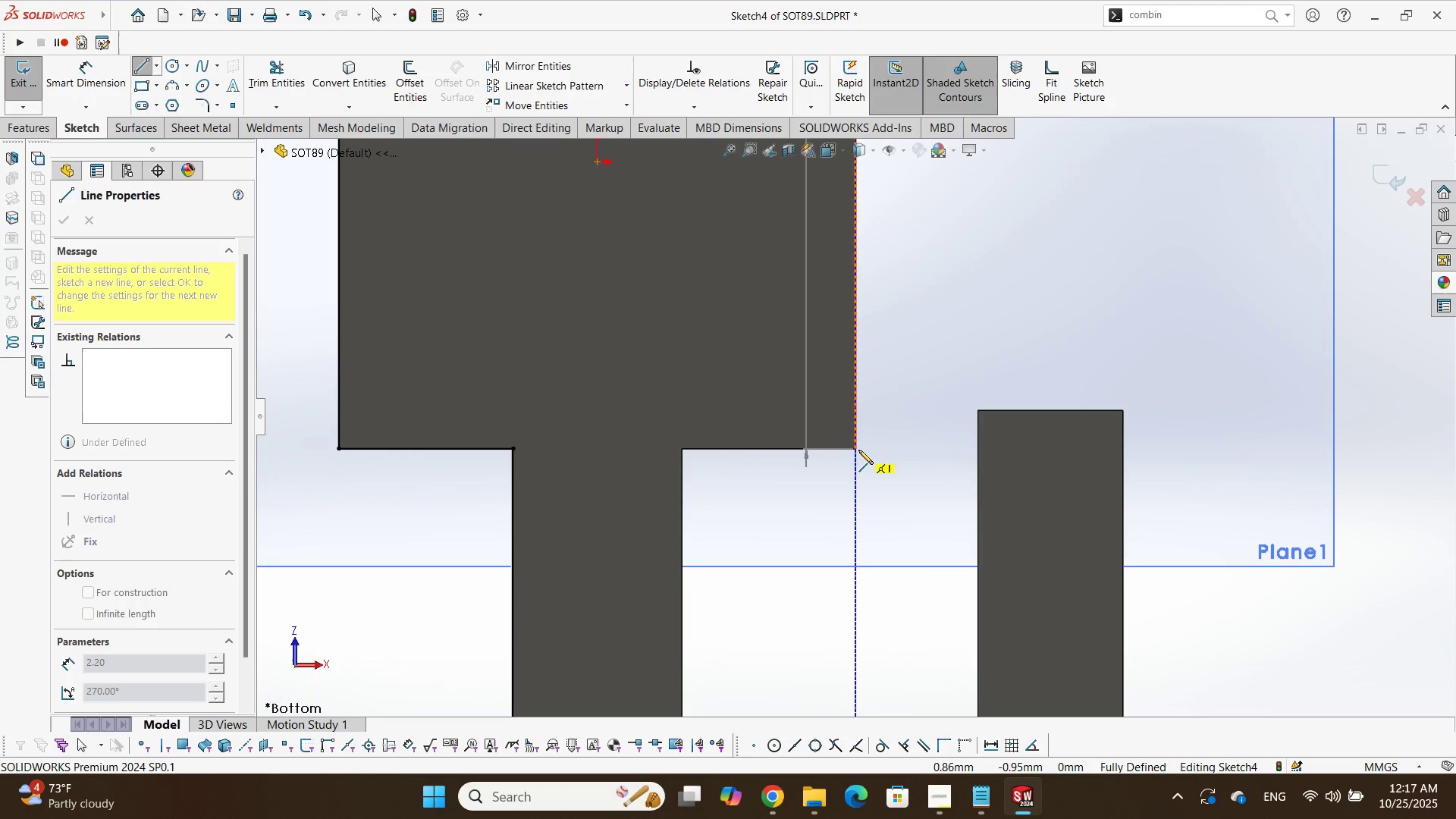 
left_click([855, 449])
 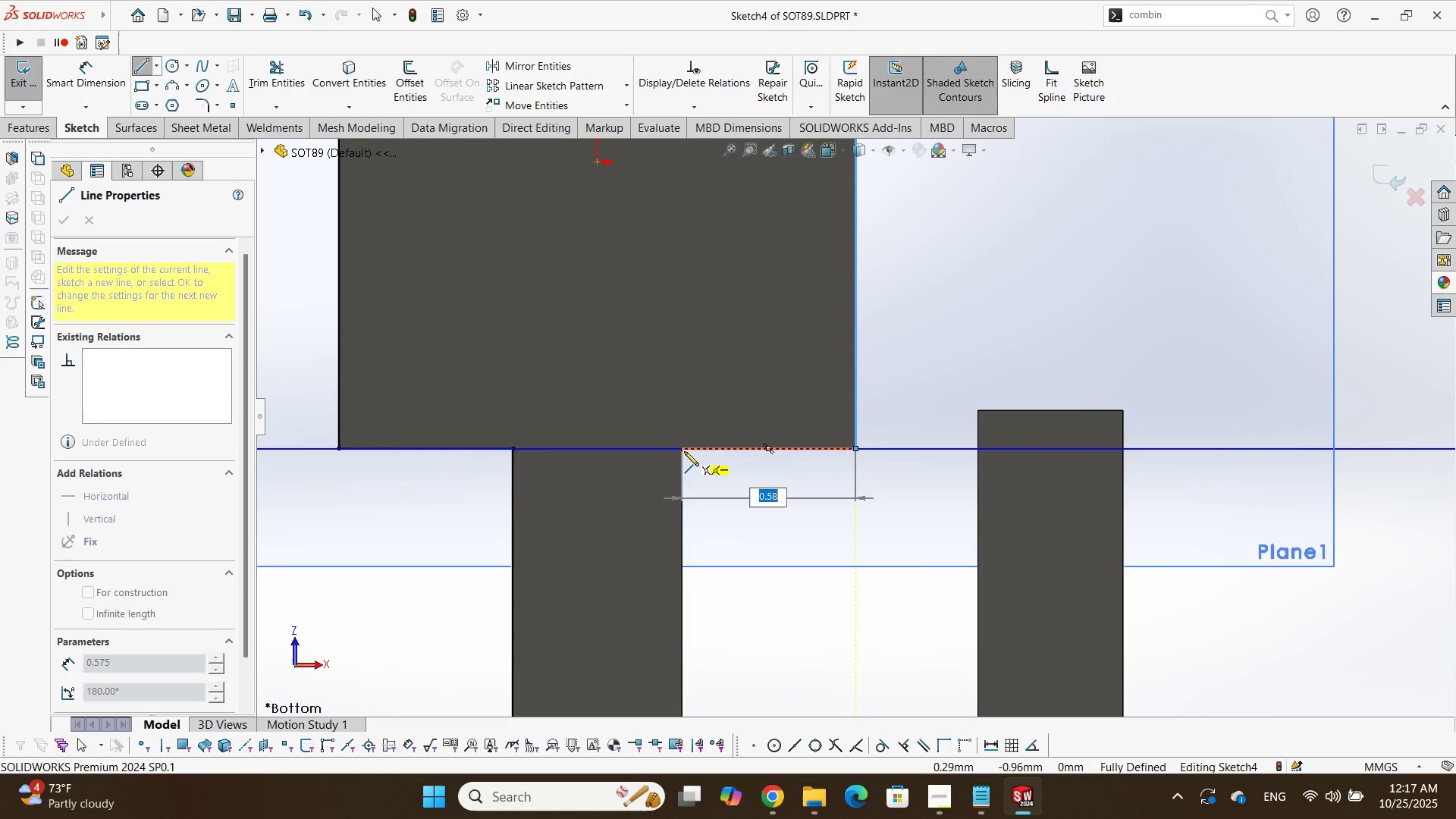 
left_click([684, 451])
 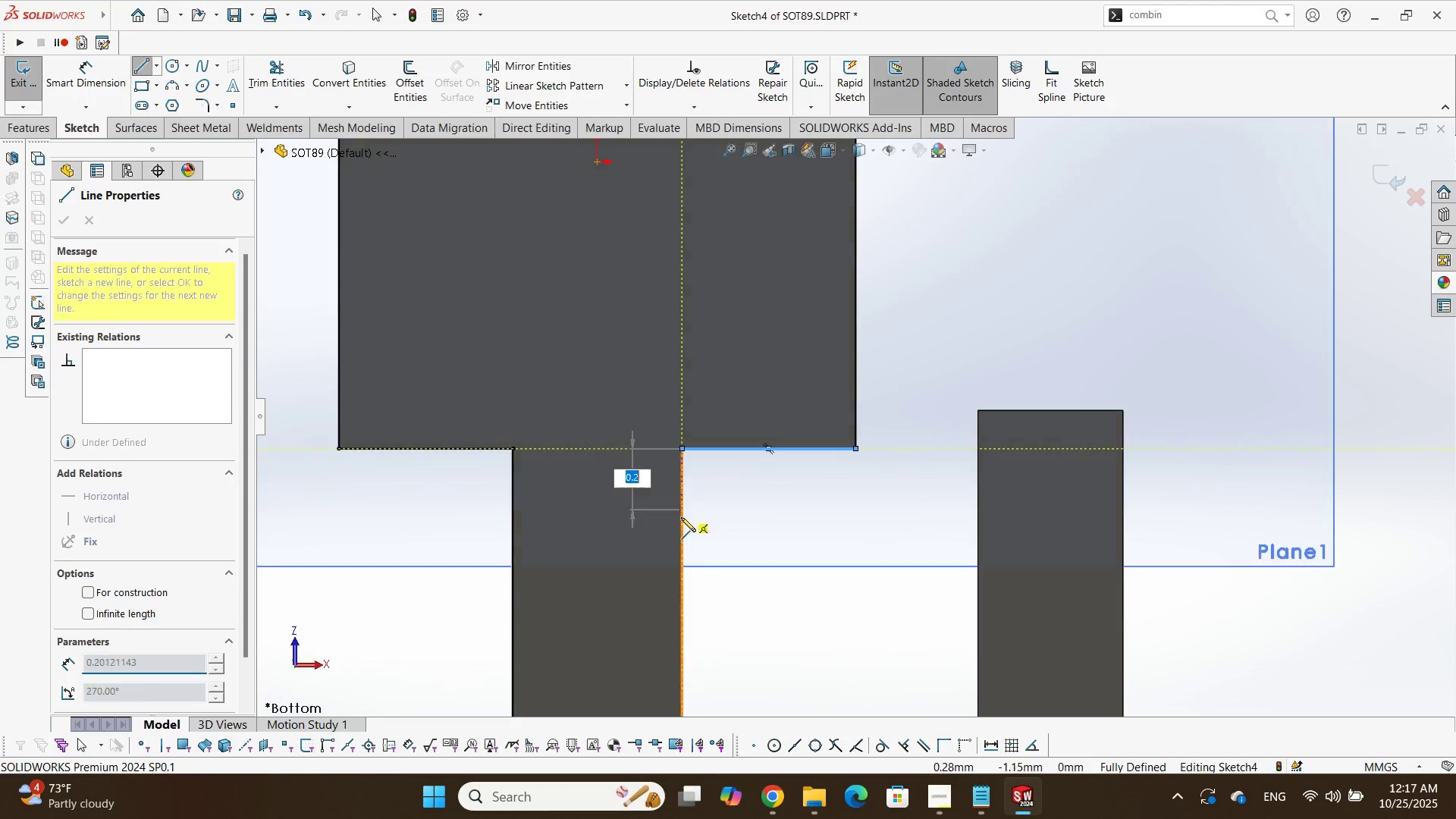 
scroll: coordinate [703, 616], scroll_direction: up, amount: 1.0
 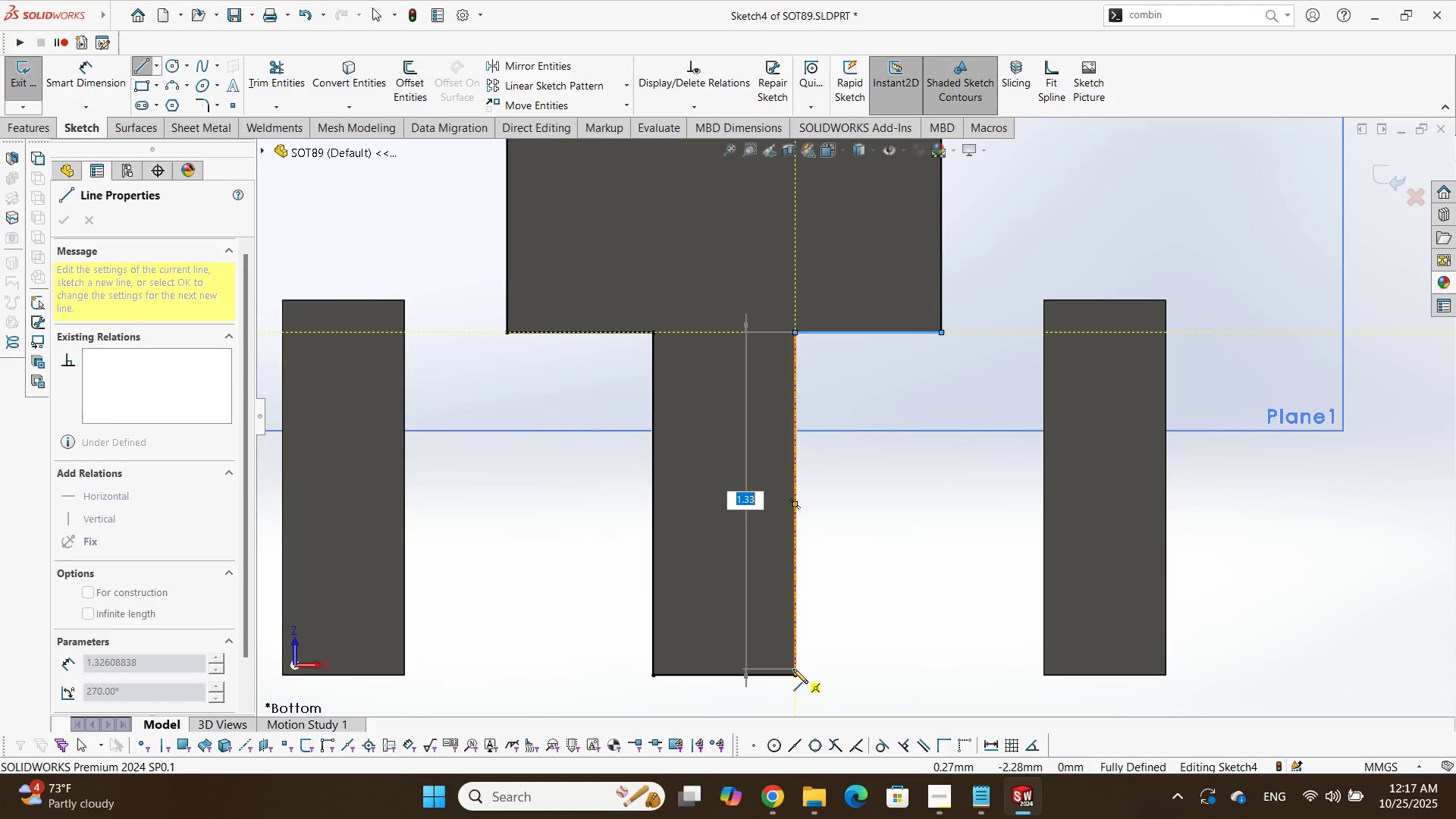 
left_click([793, 676])
 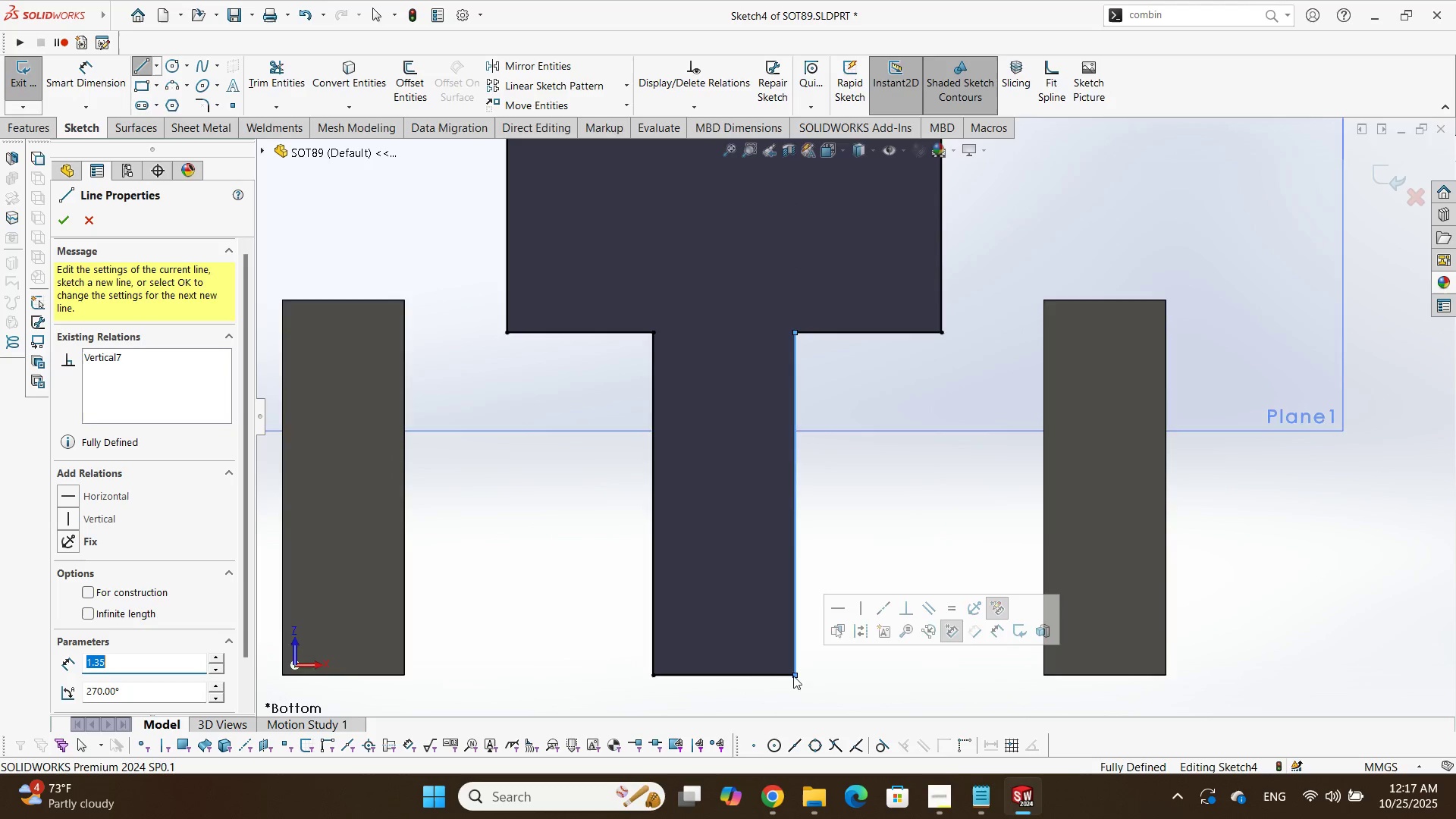 
scroll: coordinate [733, 616], scroll_direction: up, amount: 5.0
 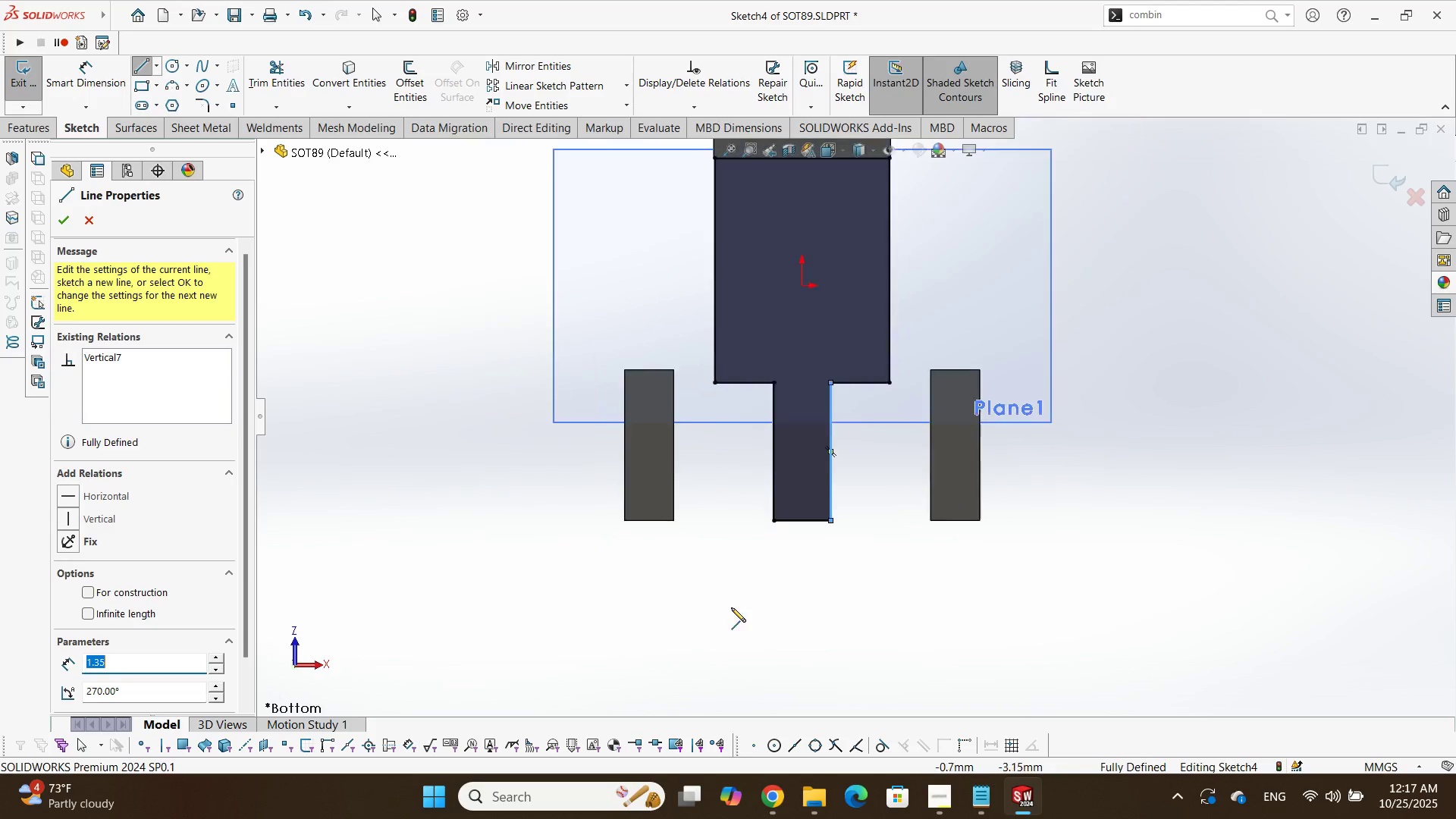 
key(Escape)
 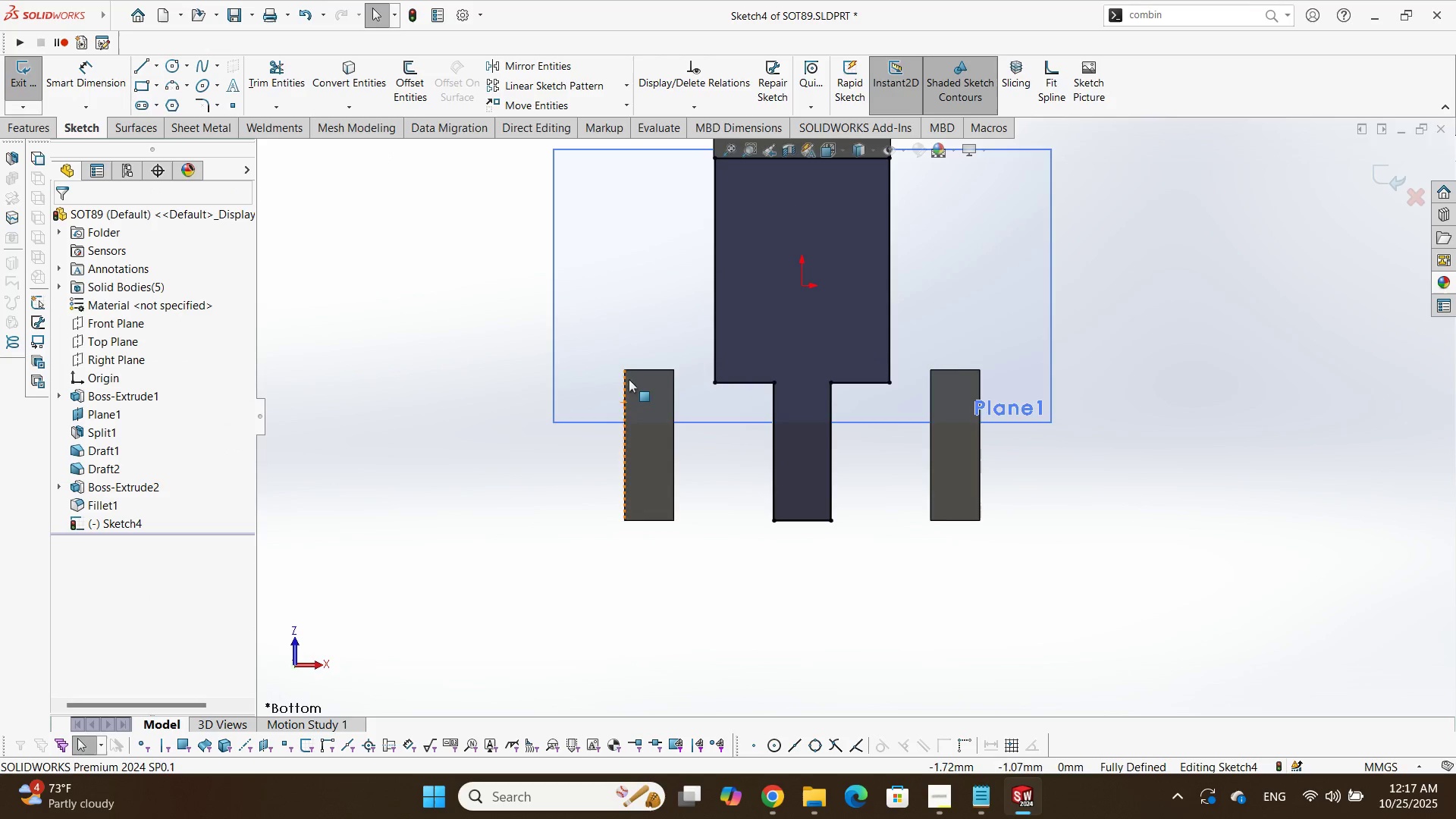 
scroll: coordinate [632, 345], scroll_direction: down, amount: 1.0
 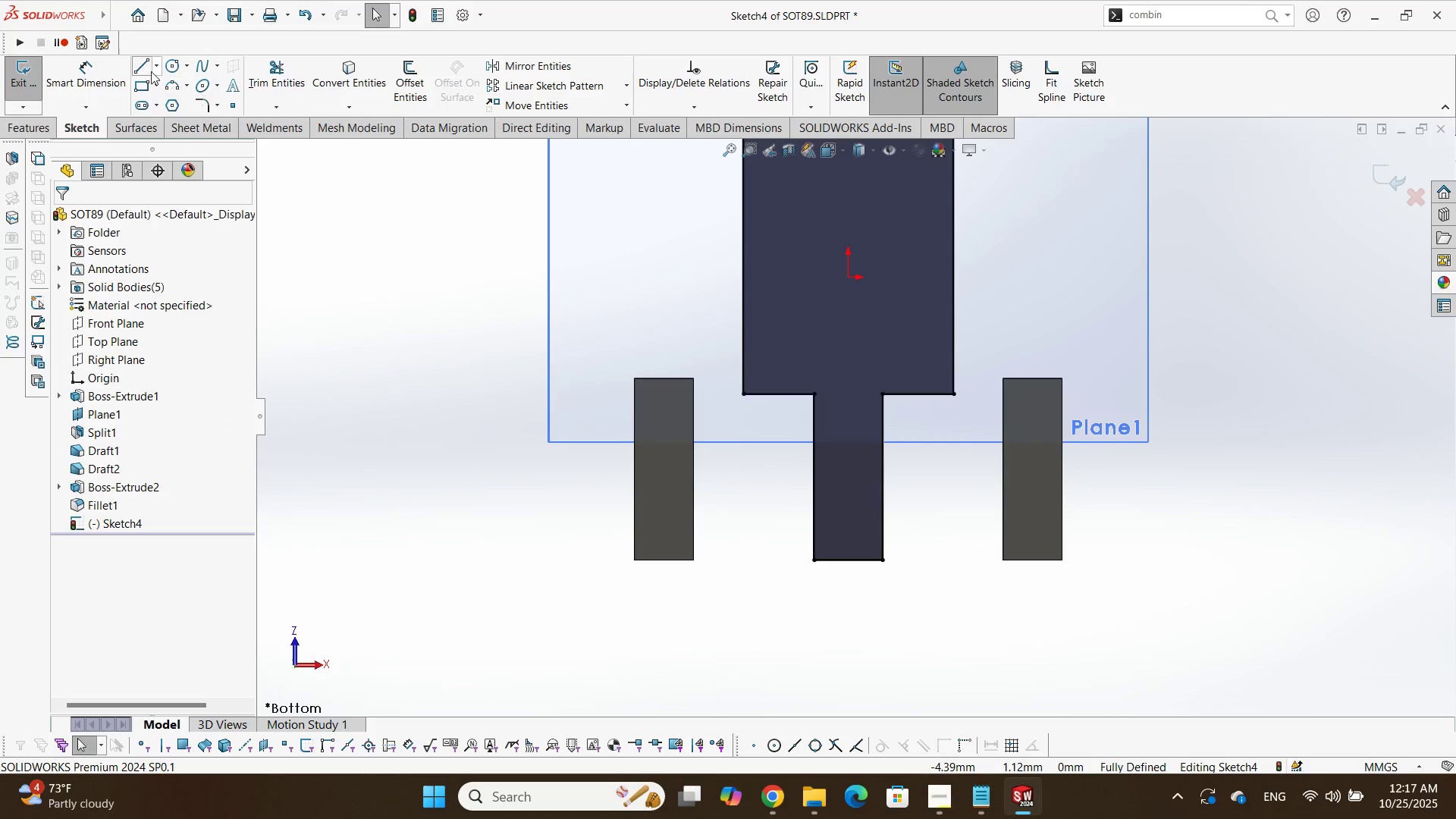 
left_click([147, 71])
 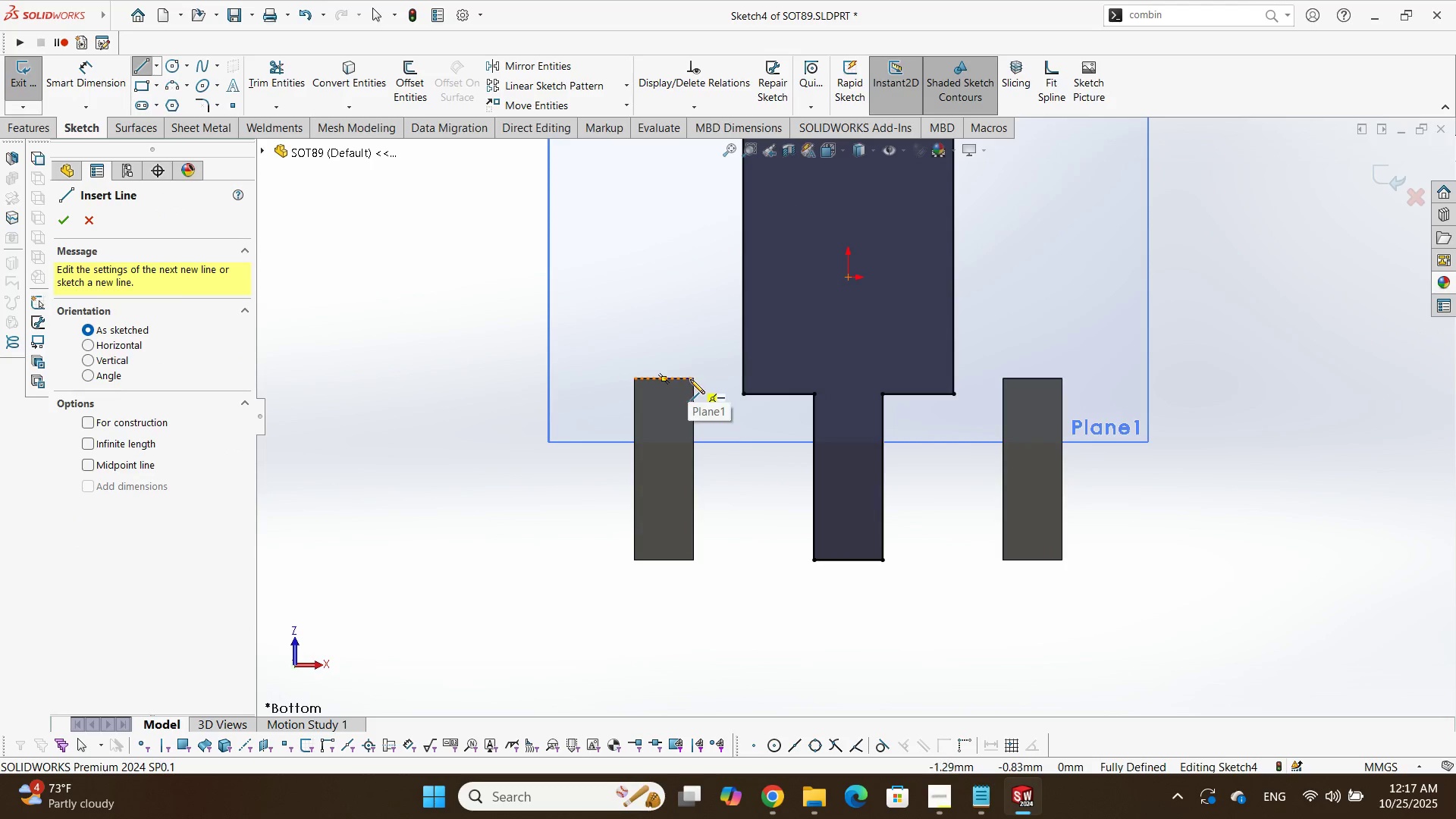 
left_click([692, 378])
 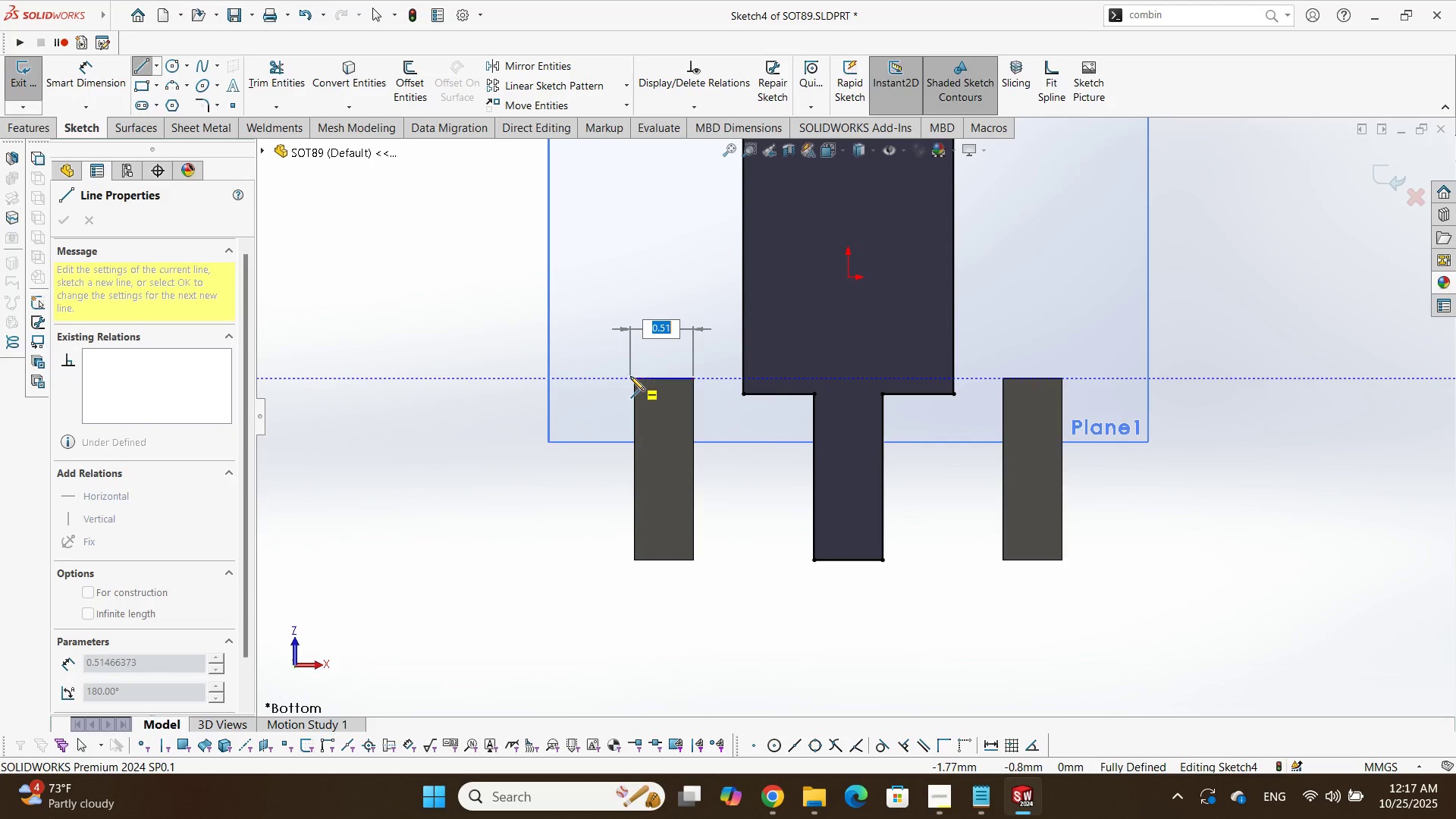 
left_click([634, 380])
 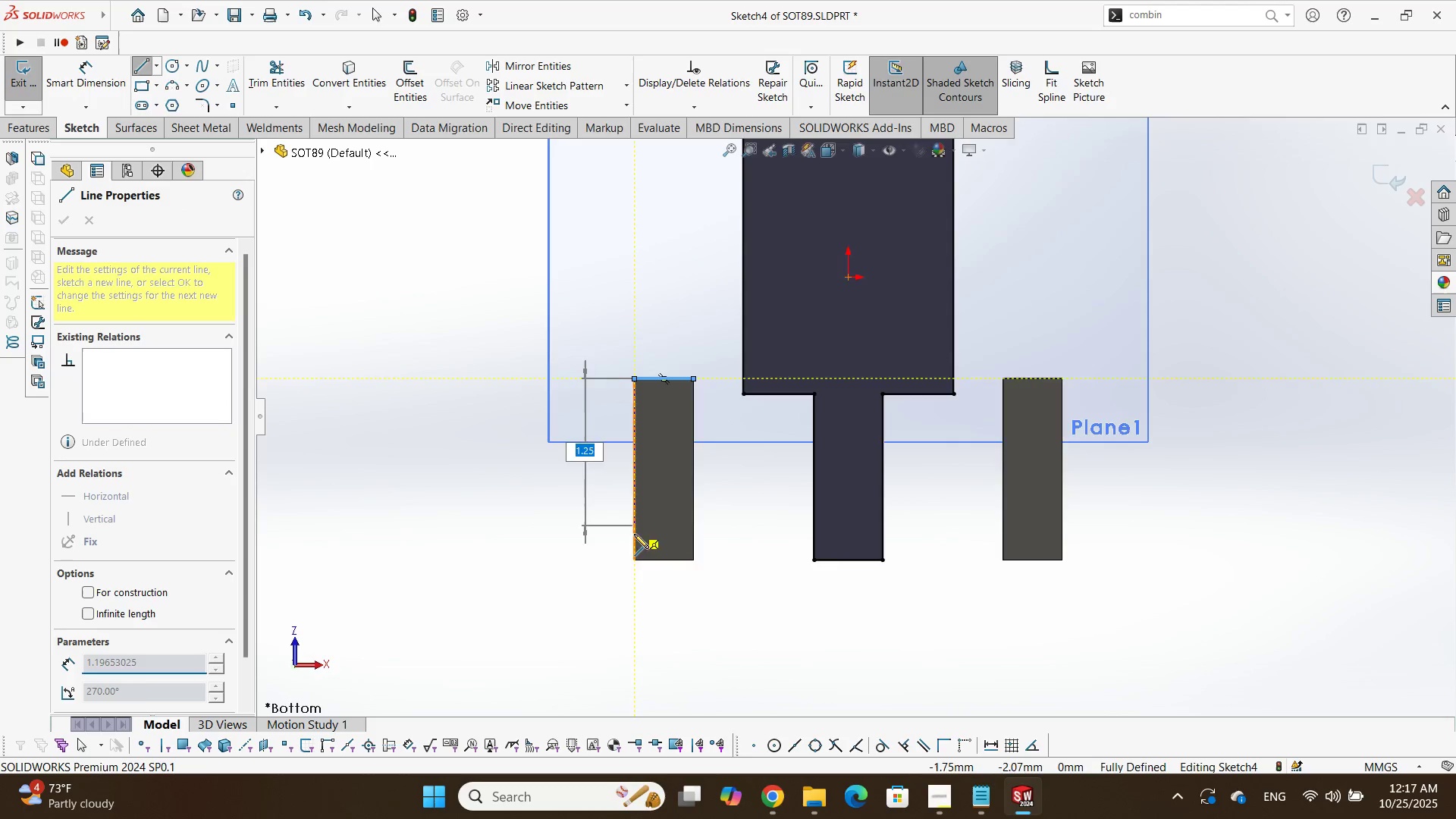 
scroll: coordinate [642, 532], scroll_direction: down, amount: 3.0
 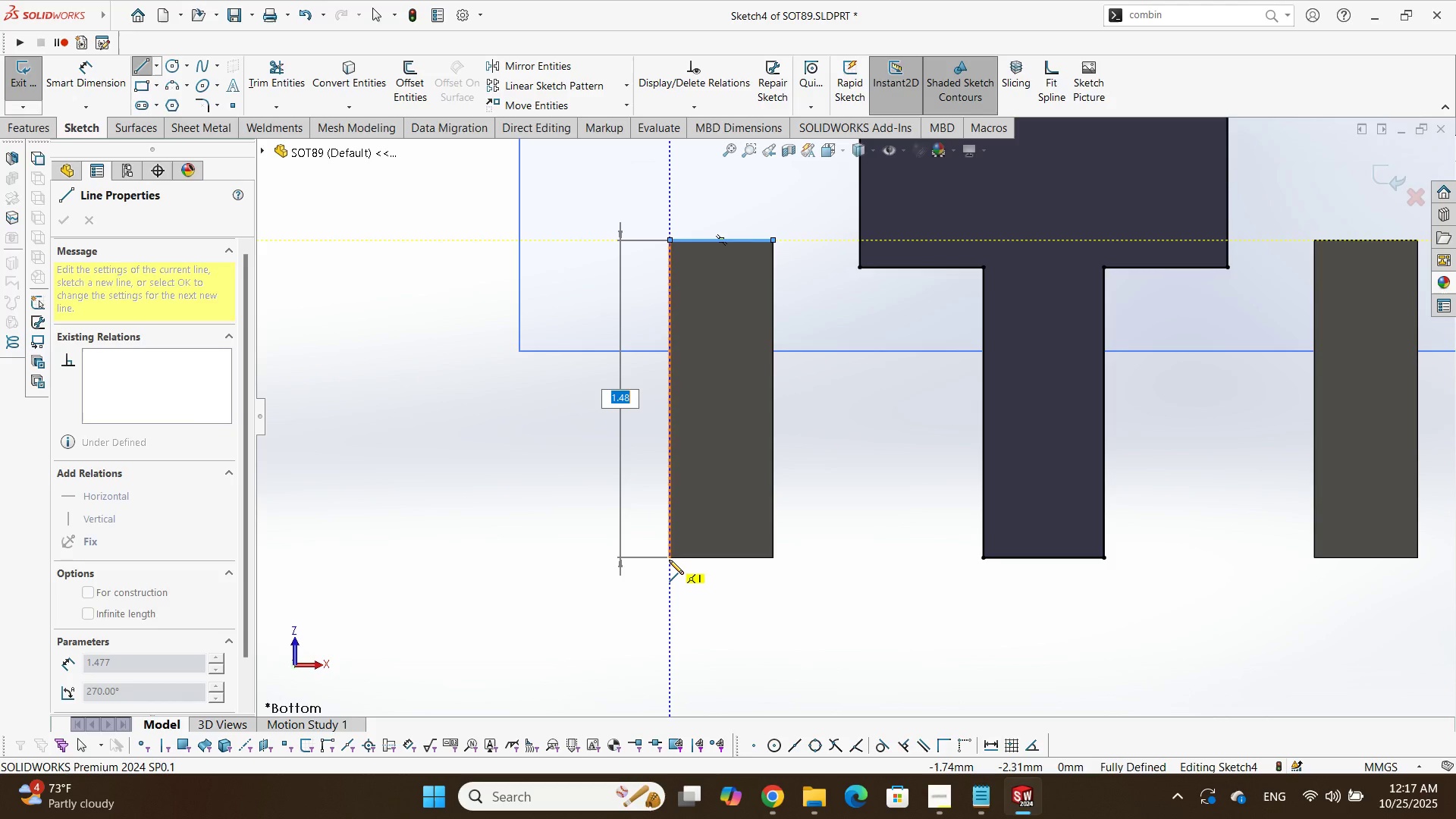 
left_click([669, 560])
 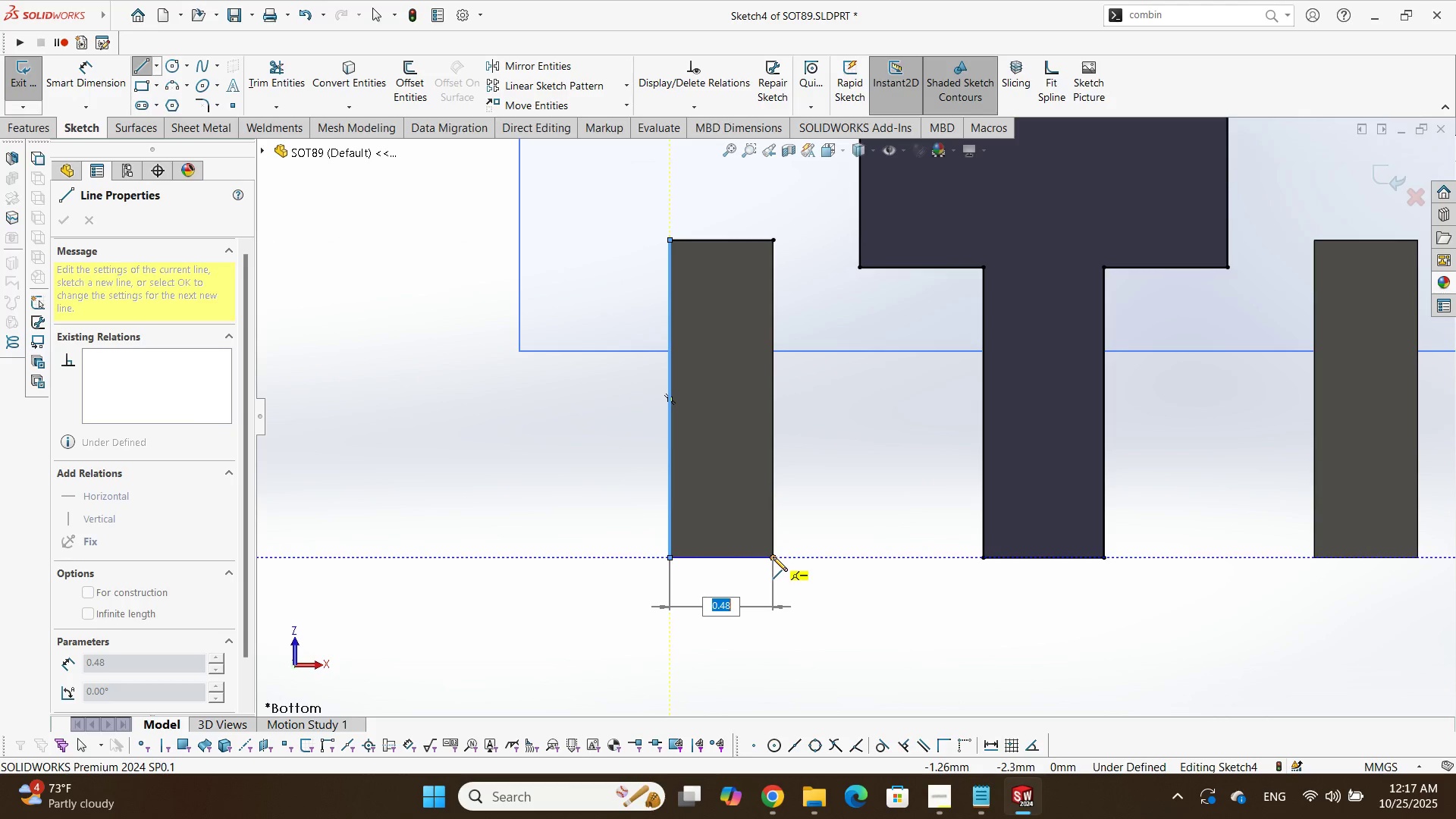 
left_click([773, 557])
 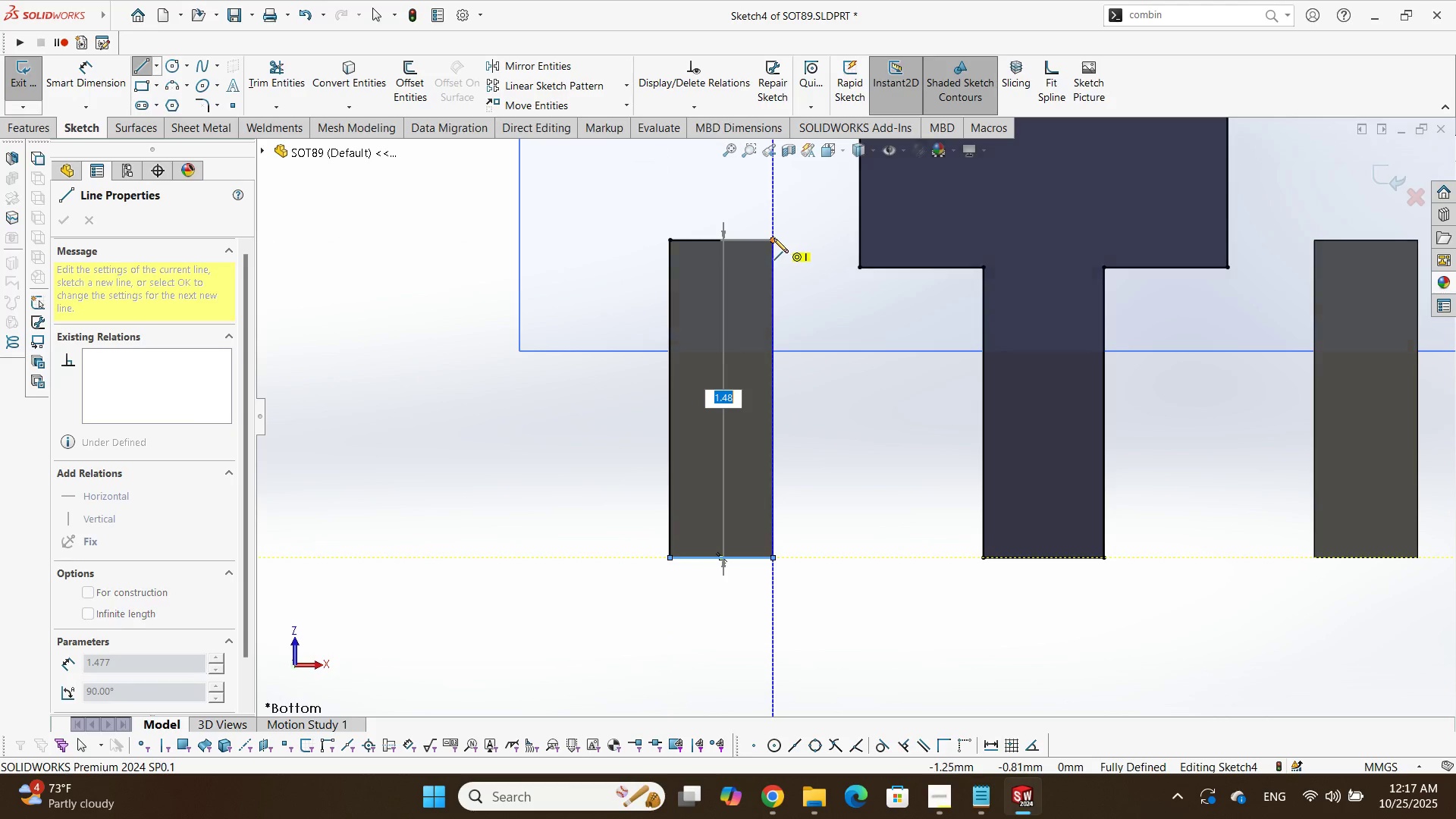 
left_click([771, 238])
 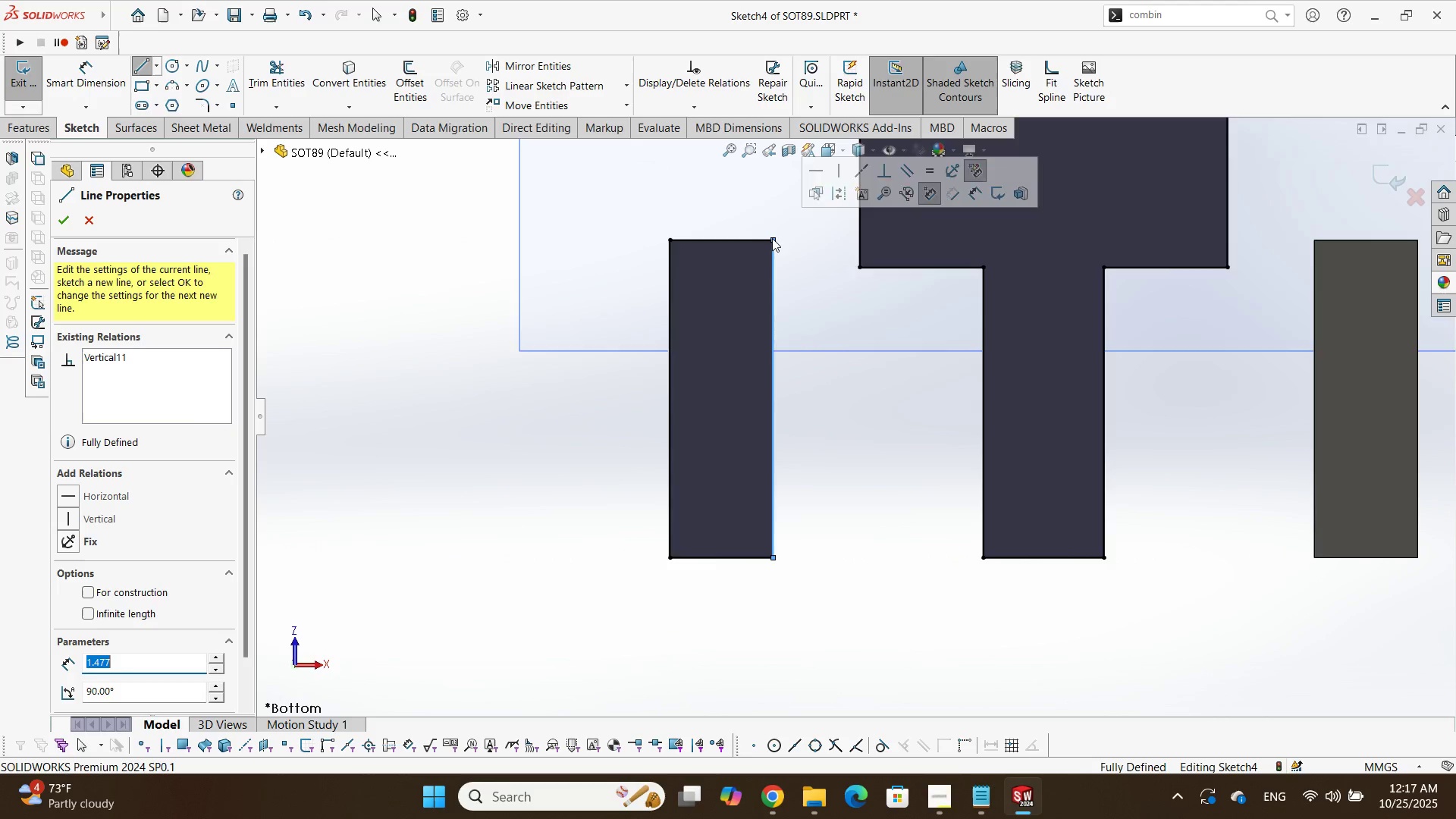 
scroll: coordinate [930, 306], scroll_direction: up, amount: 1.0
 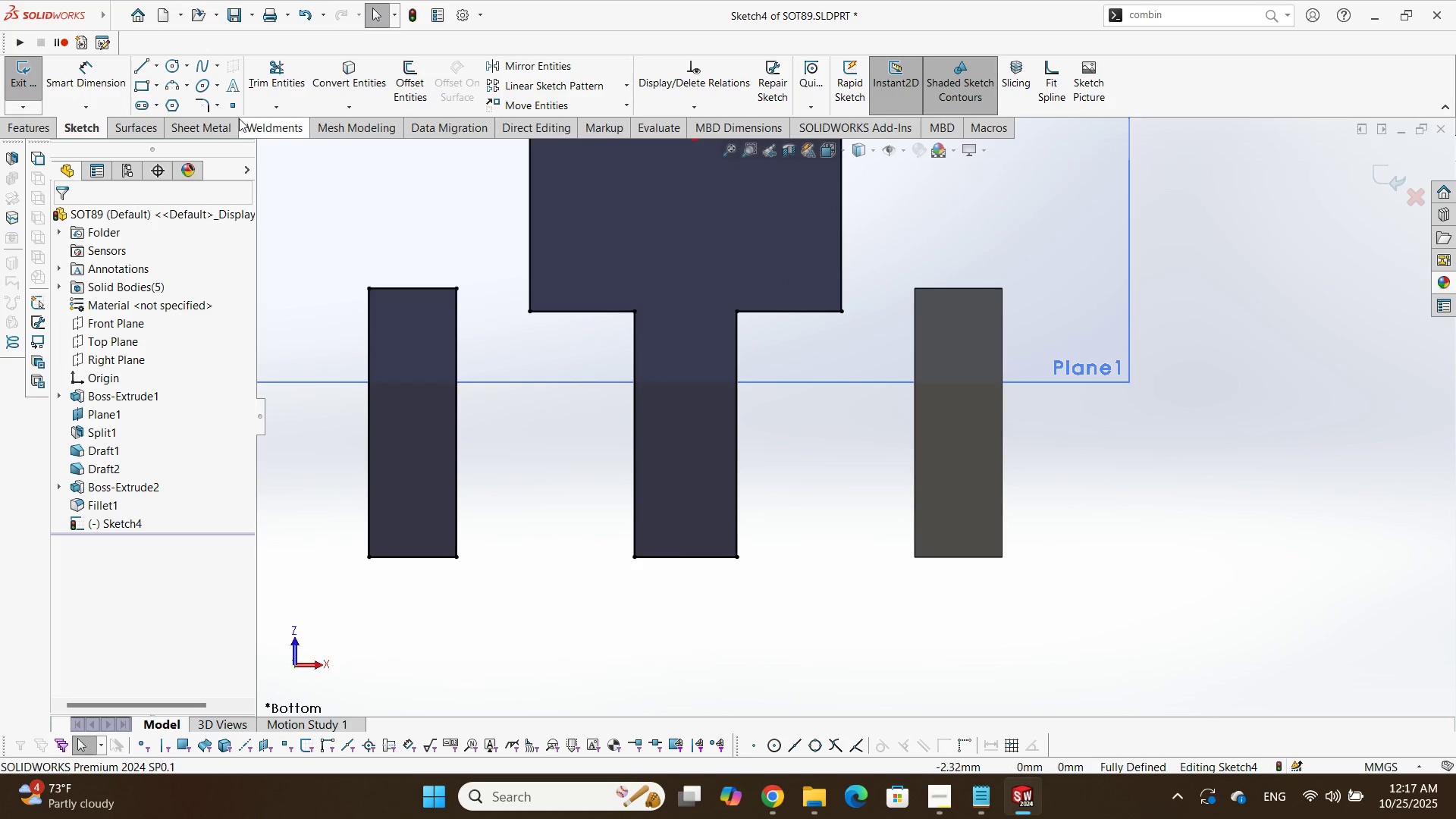 
key(Escape)
 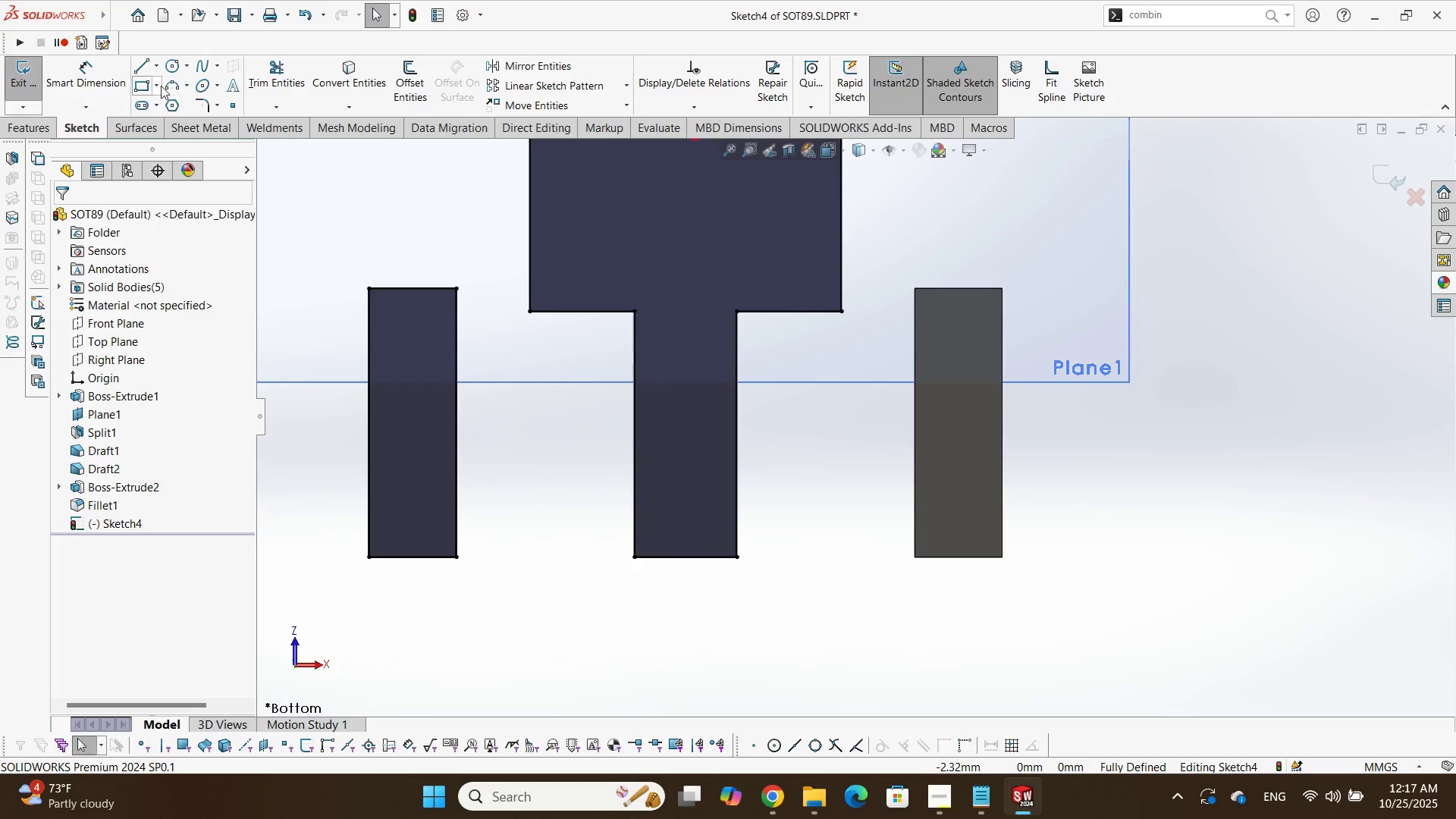 
left_click([147, 67])
 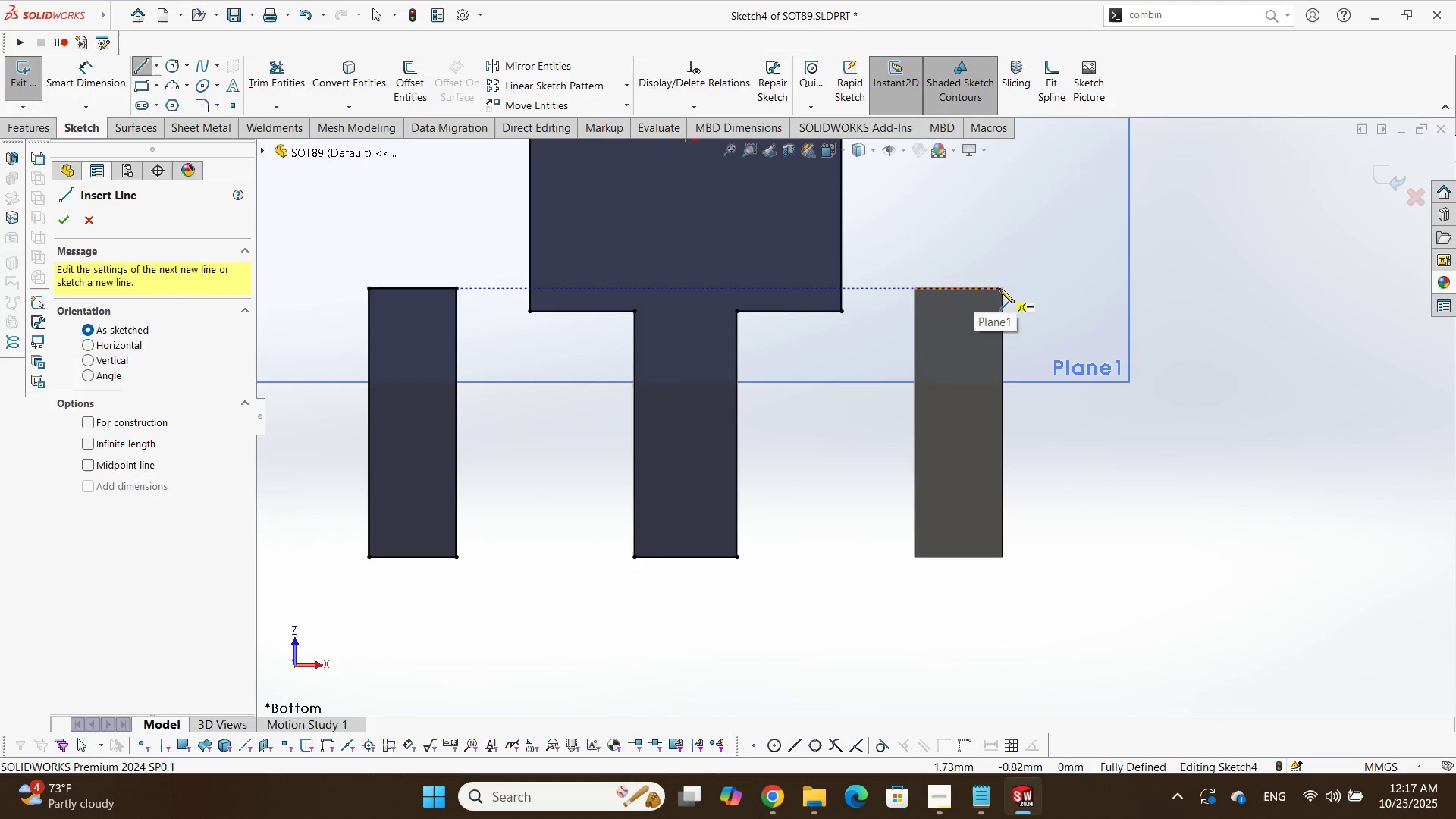 
left_click([1004, 288])
 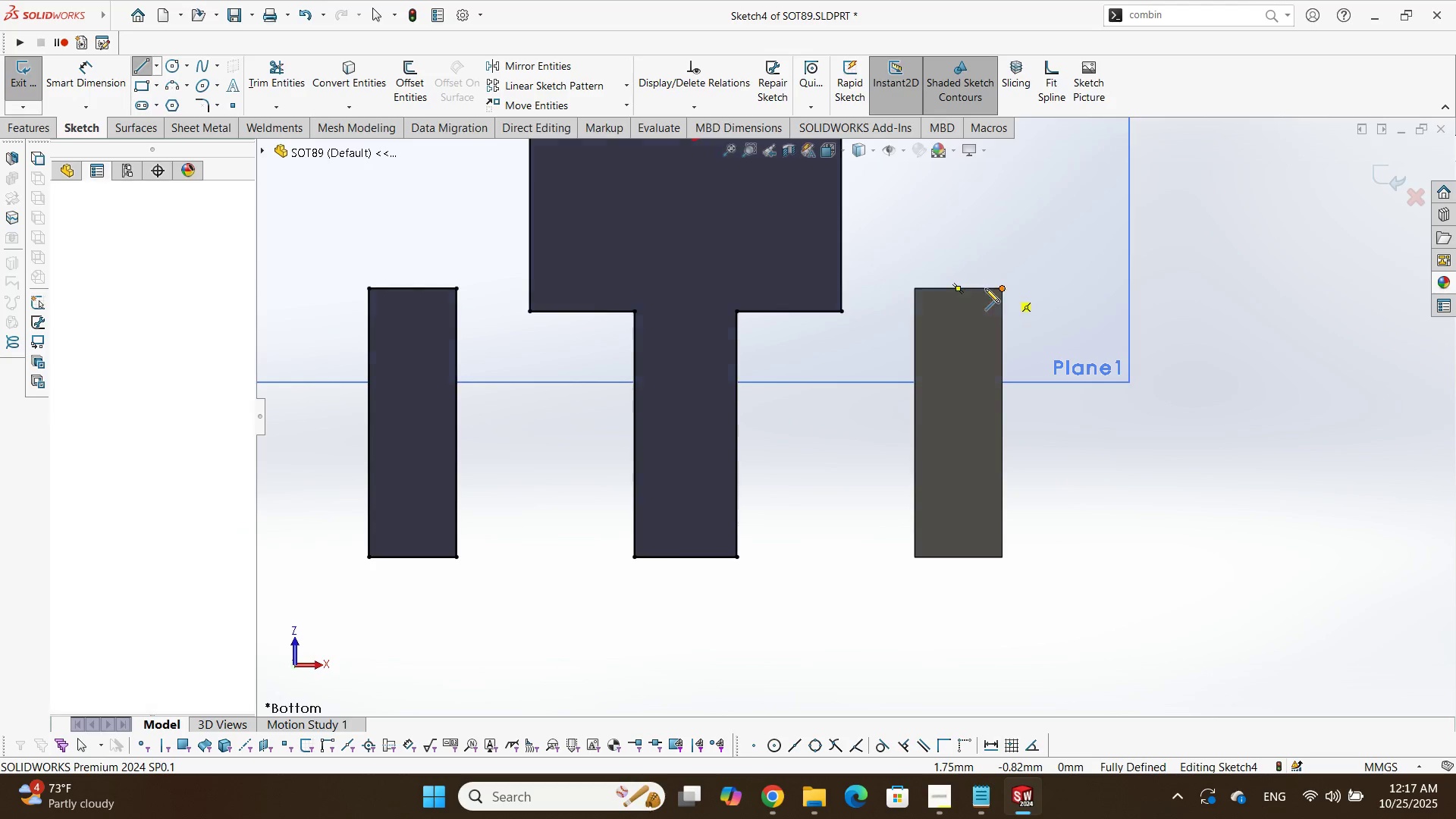 
mouse_move([909, 307])
 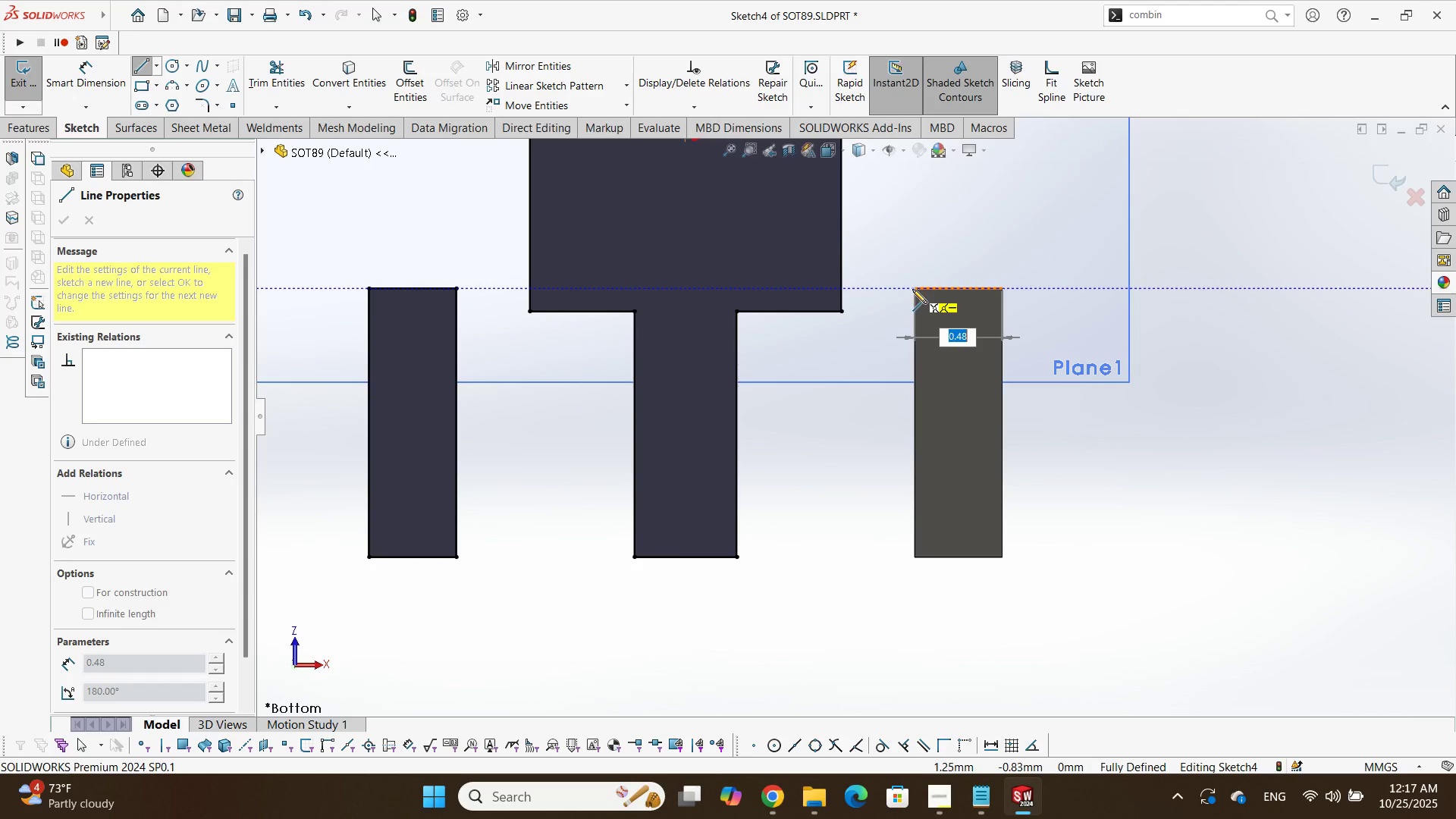 
left_click([913, 289])
 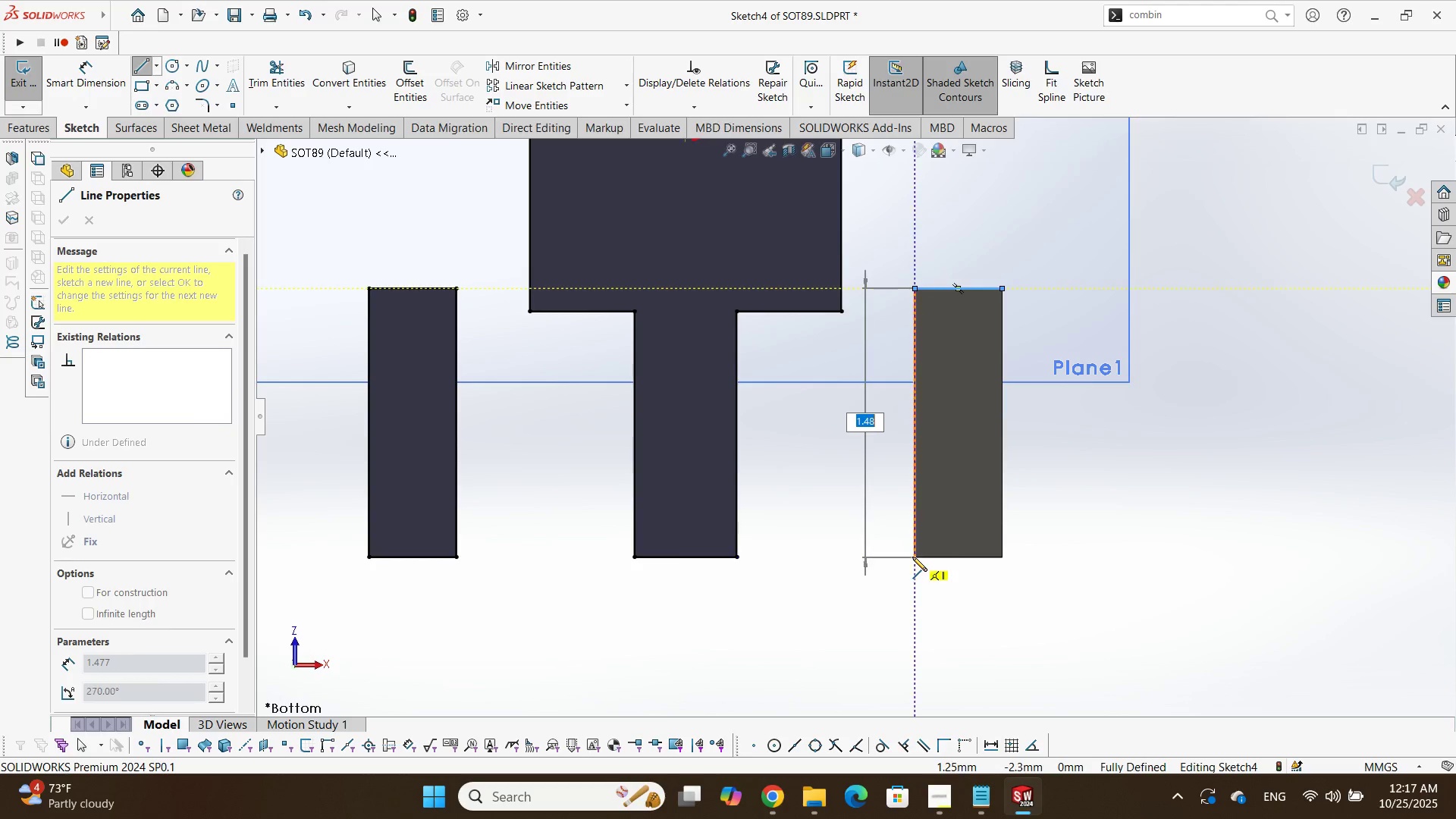 
left_click([916, 557])
 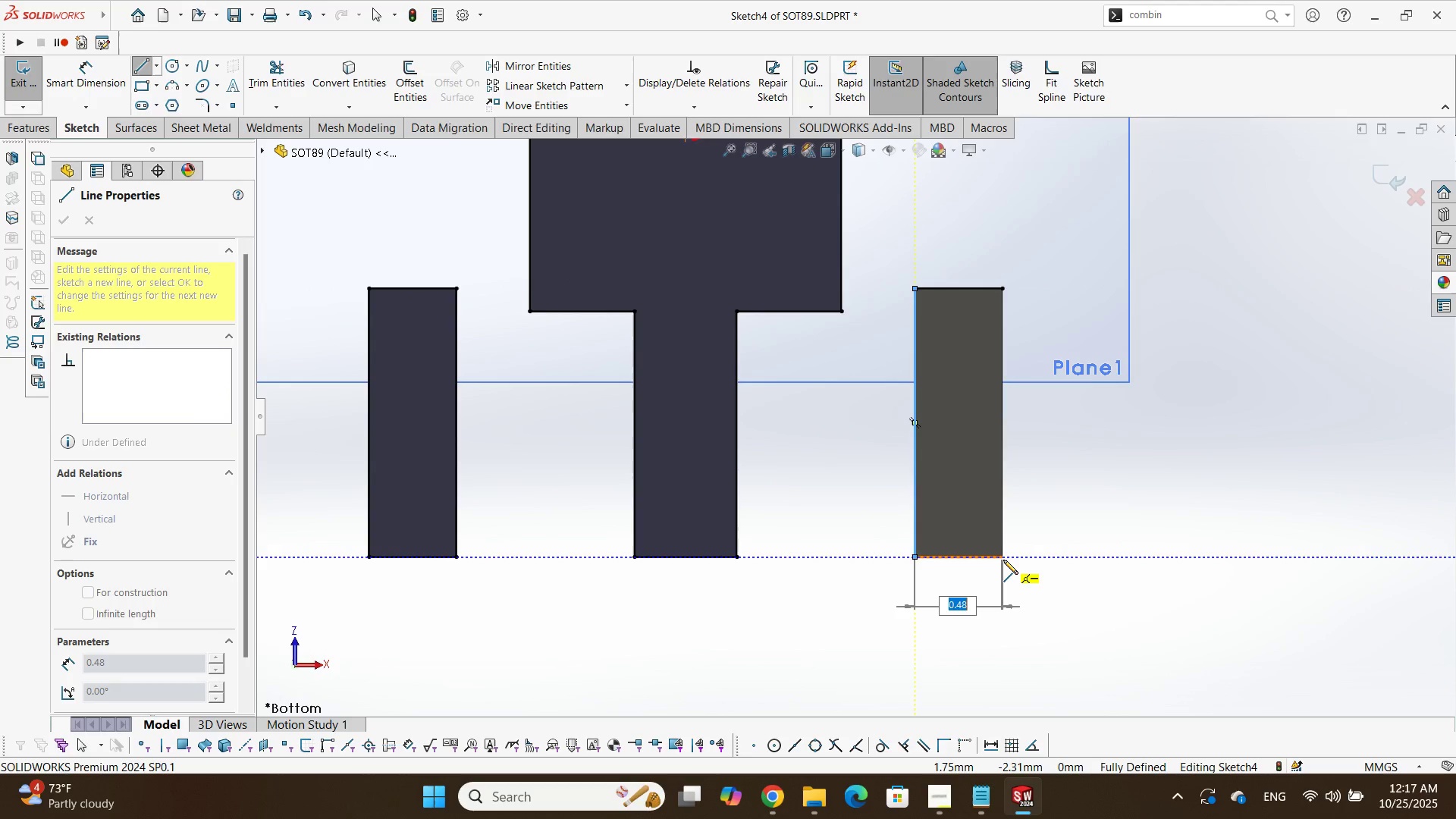 
left_click([1003, 560])
 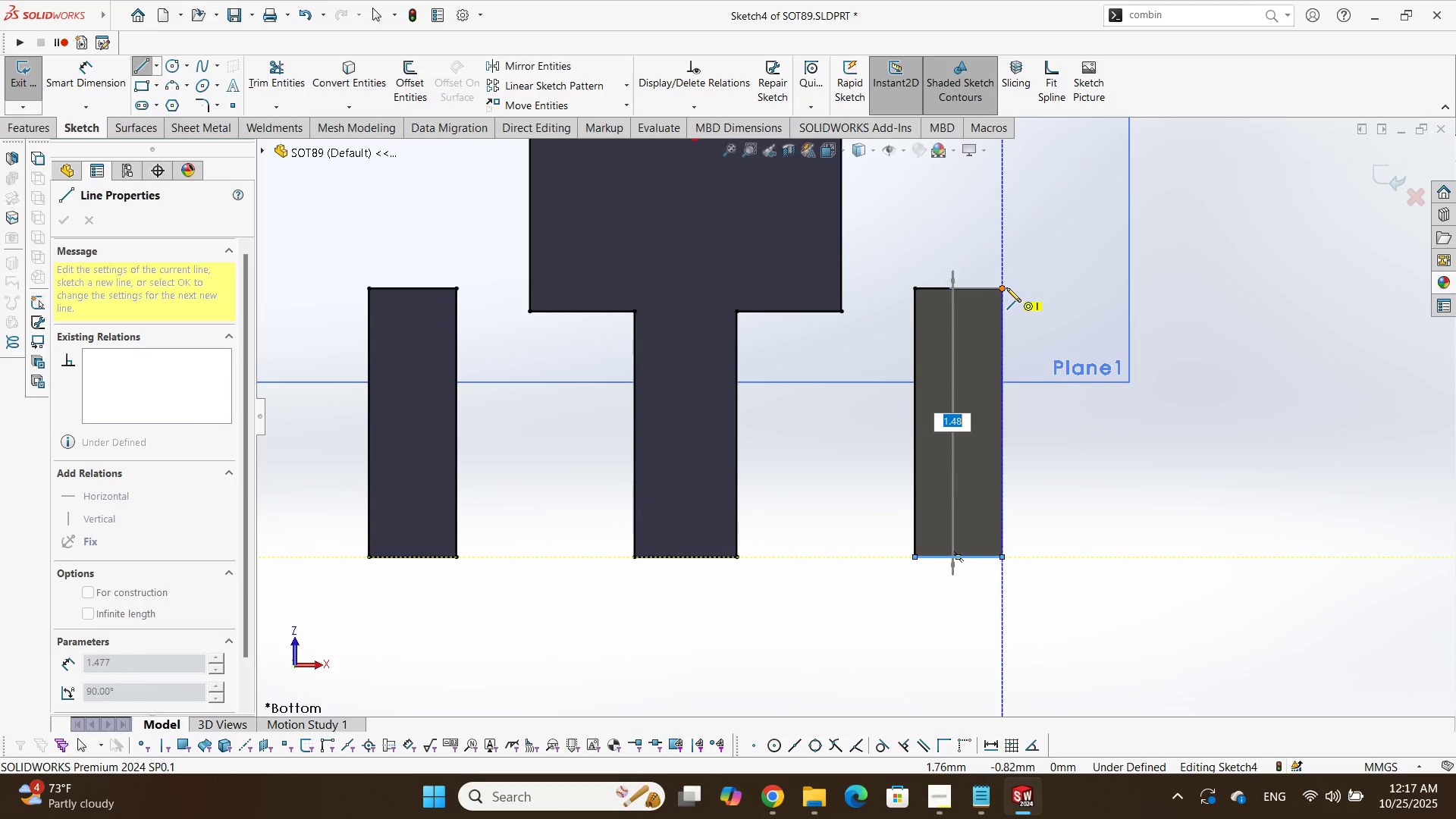 
left_click([1002, 287])
 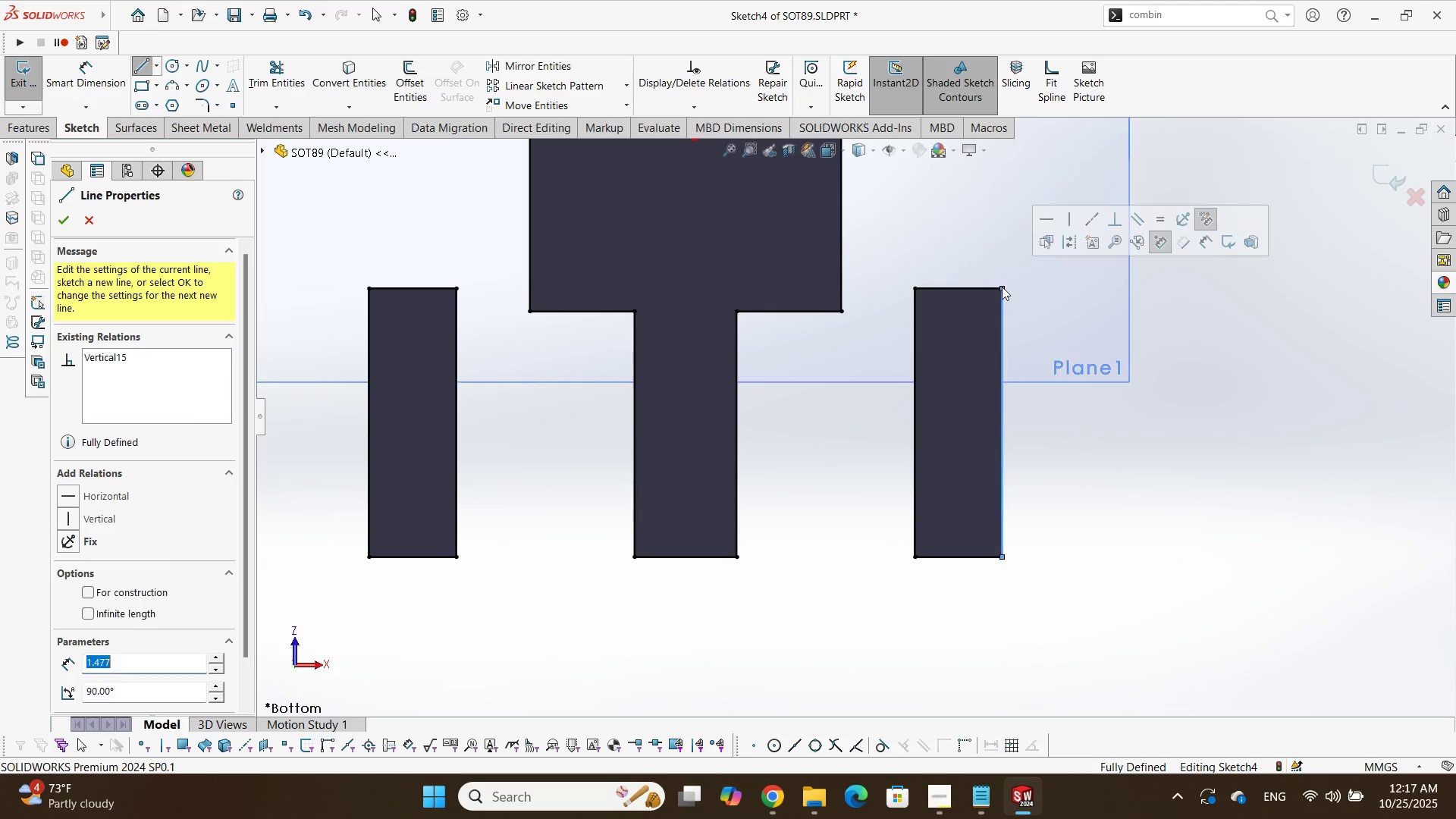 
scroll: coordinate [822, 237], scroll_direction: up, amount: 4.0
 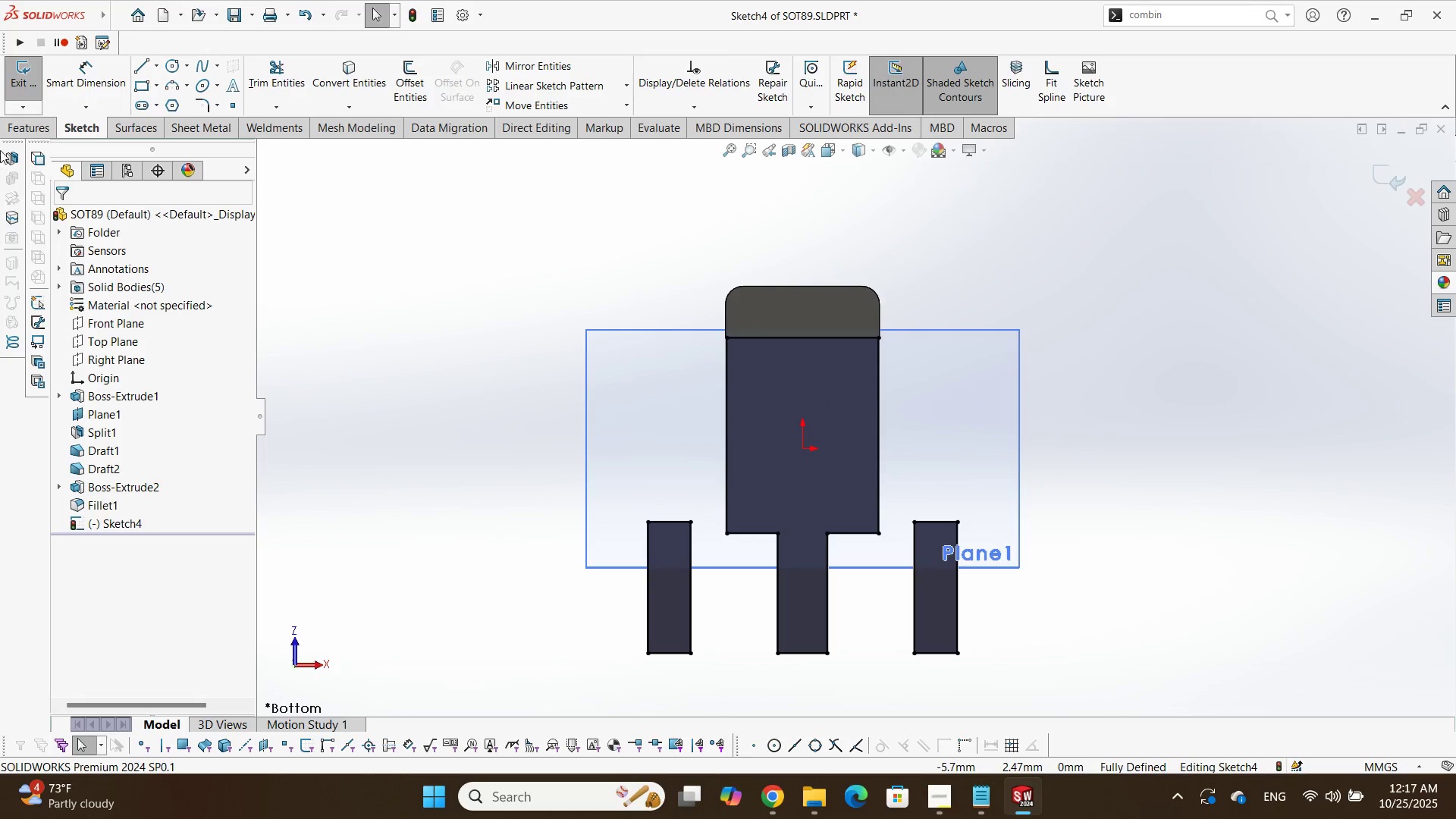 
key(Escape)
 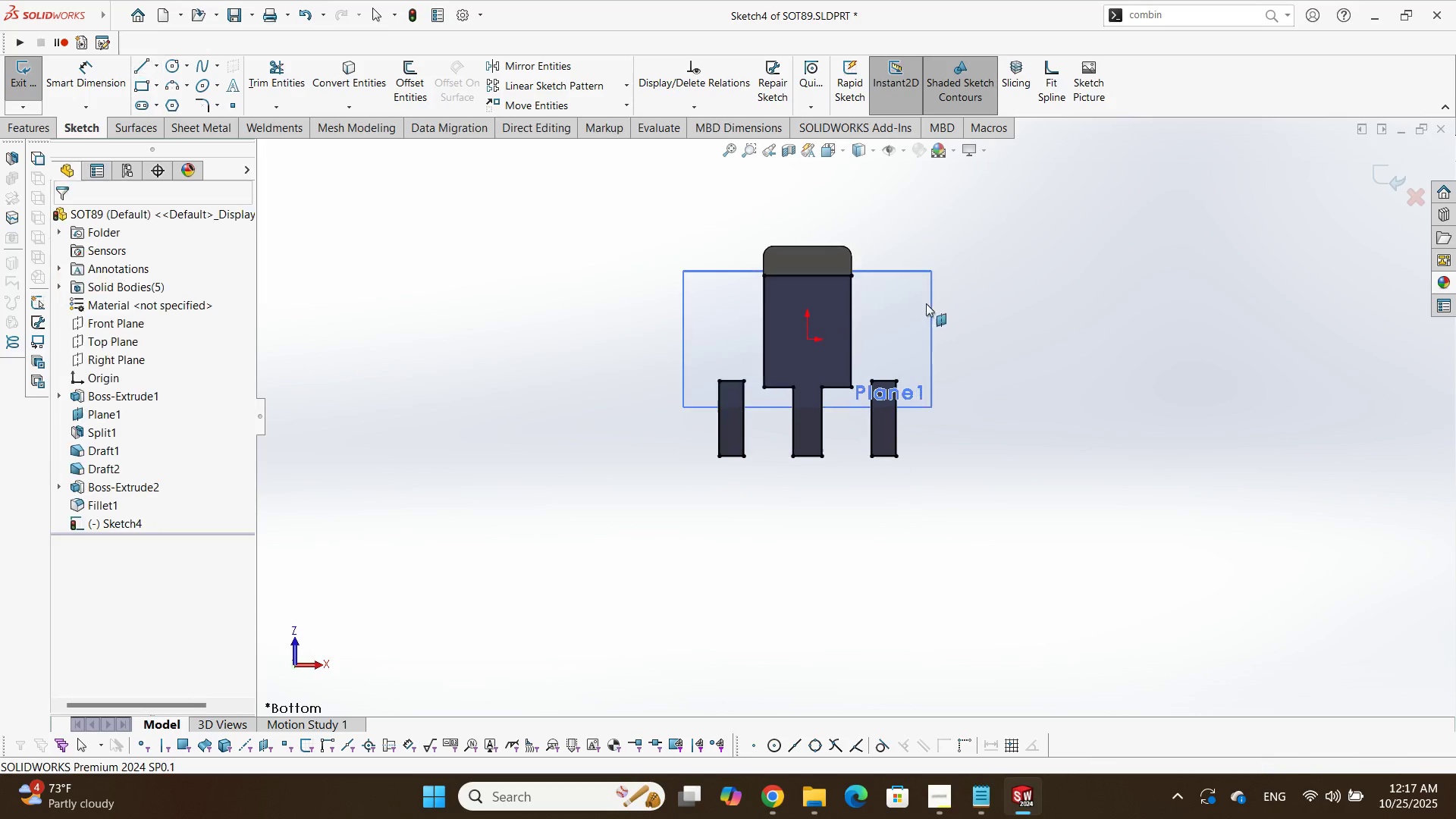 
key(Escape)
 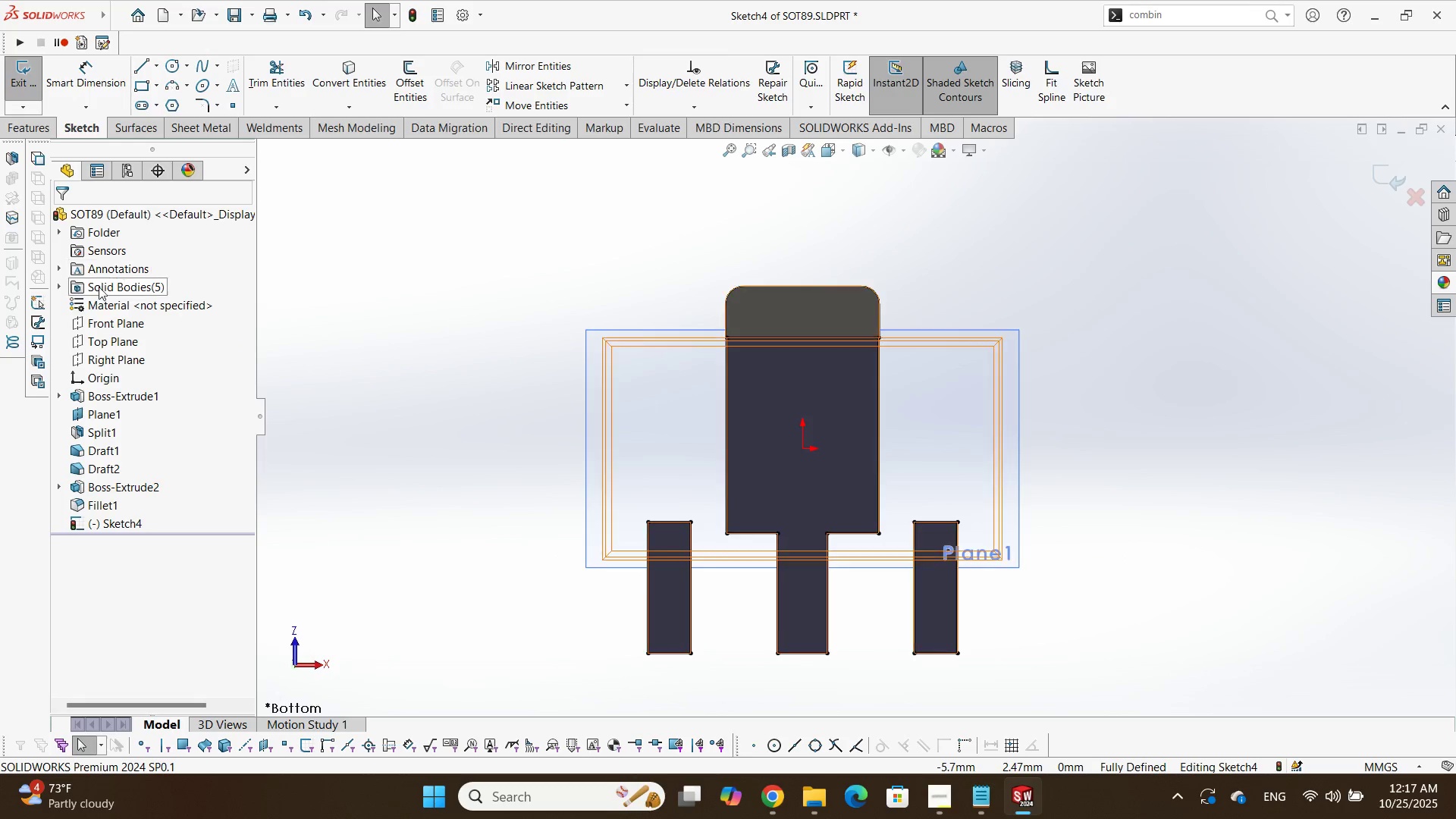 
left_click([67, 296])
 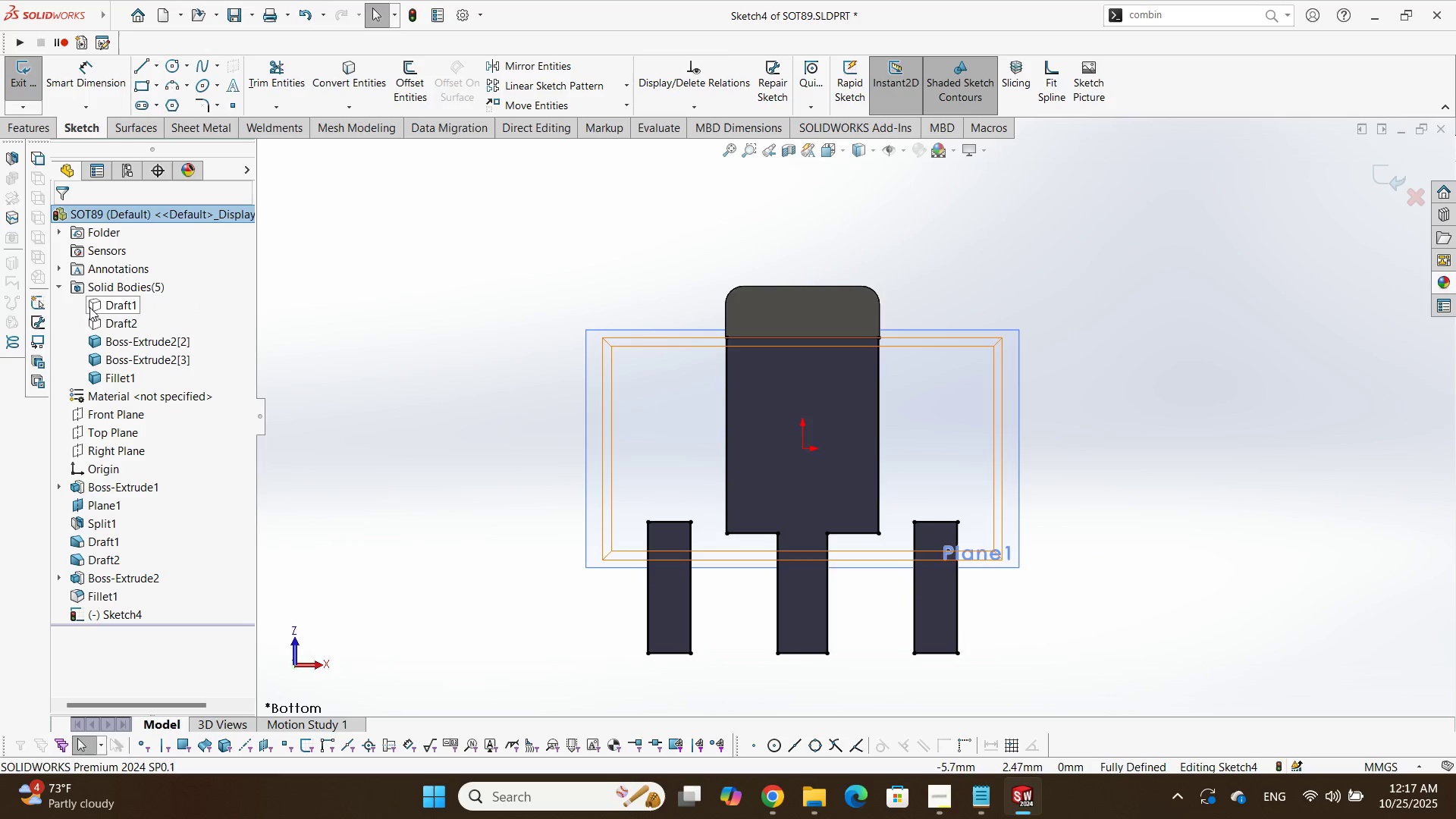 
left_click([95, 307])
 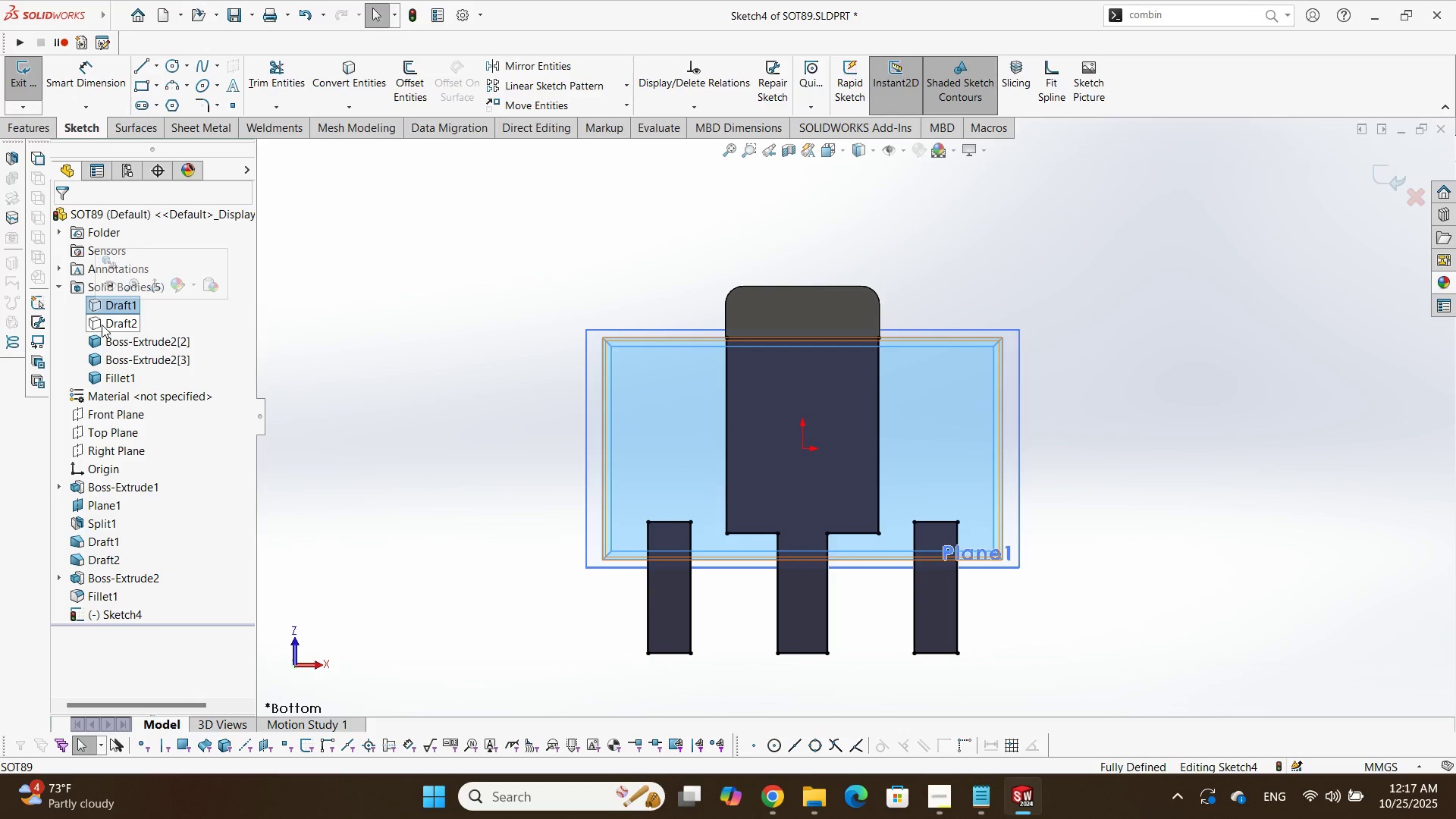 
left_click([102, 325])
 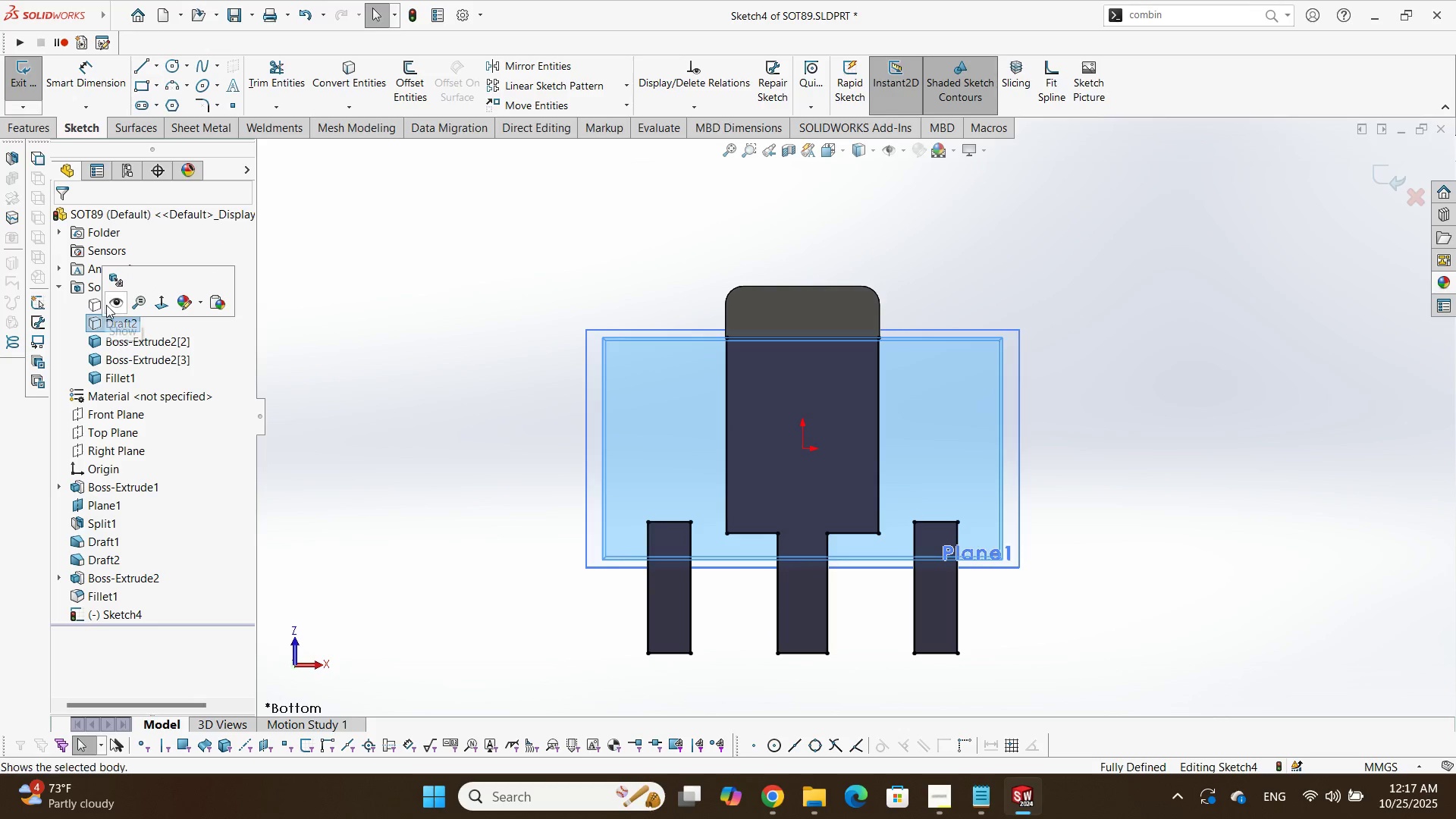 
left_click([106, 305])
 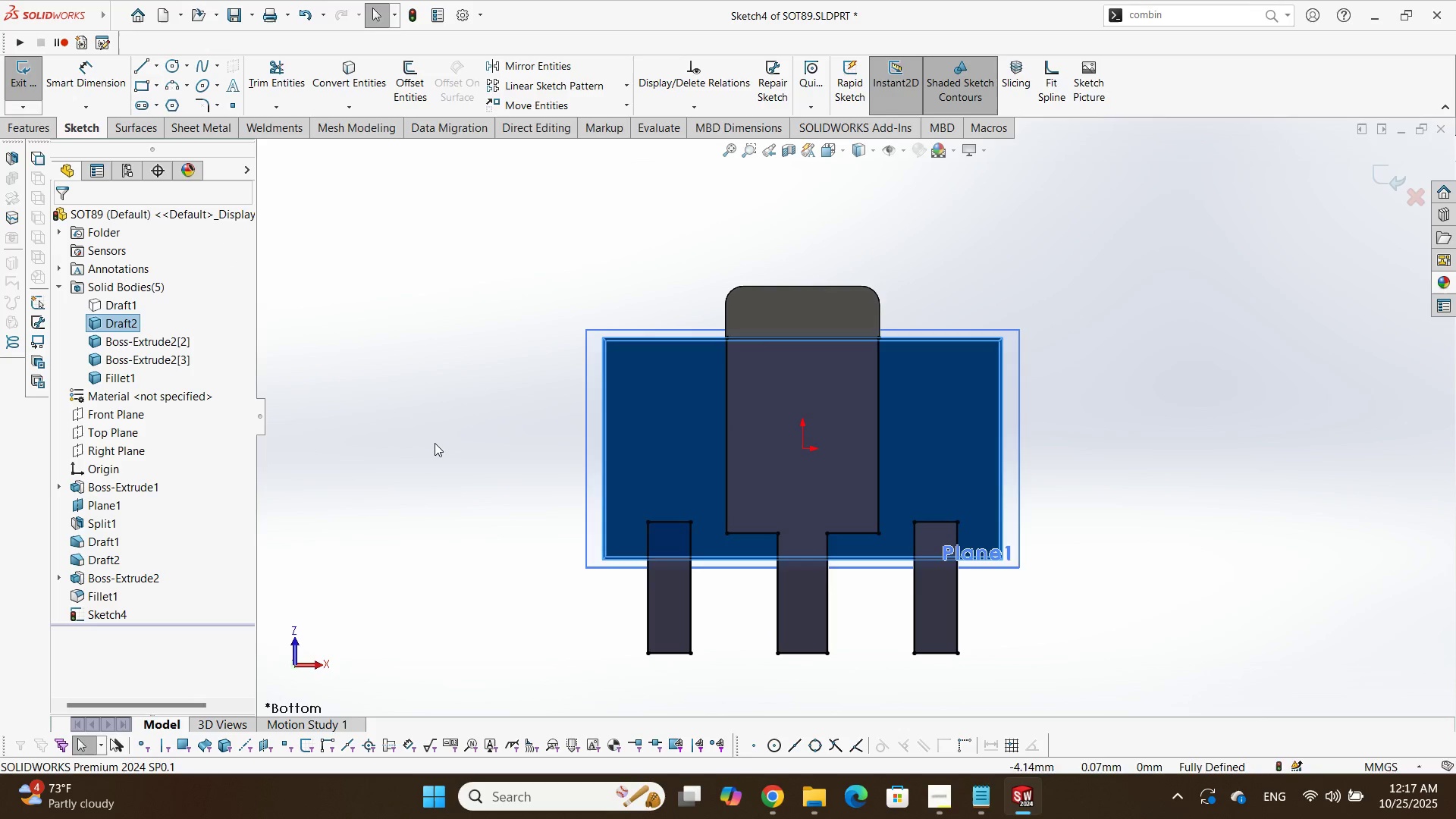 
left_click([435, 443])
 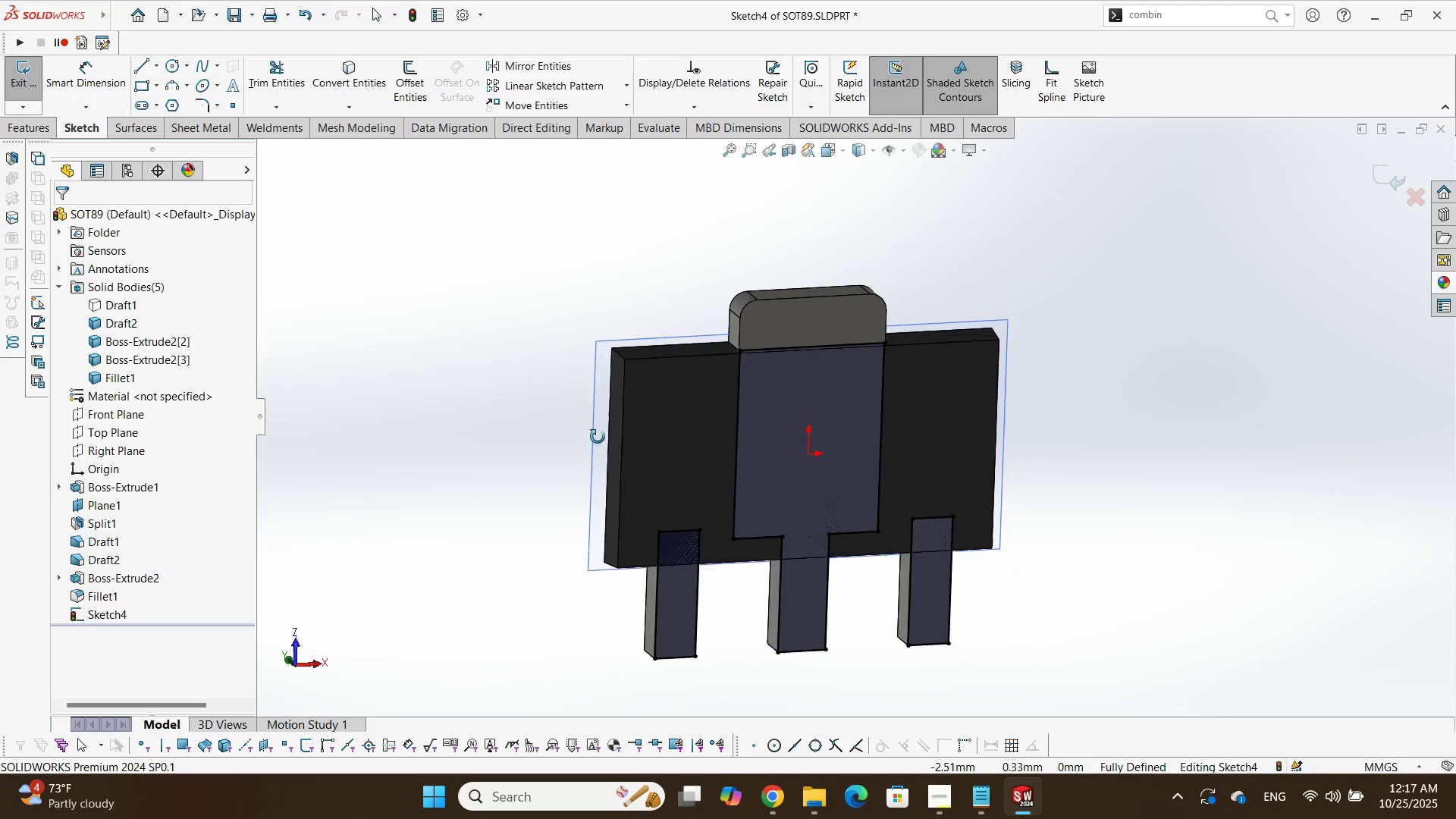 
scroll: coordinate [744, 395], scroll_direction: down, amount: 3.0
 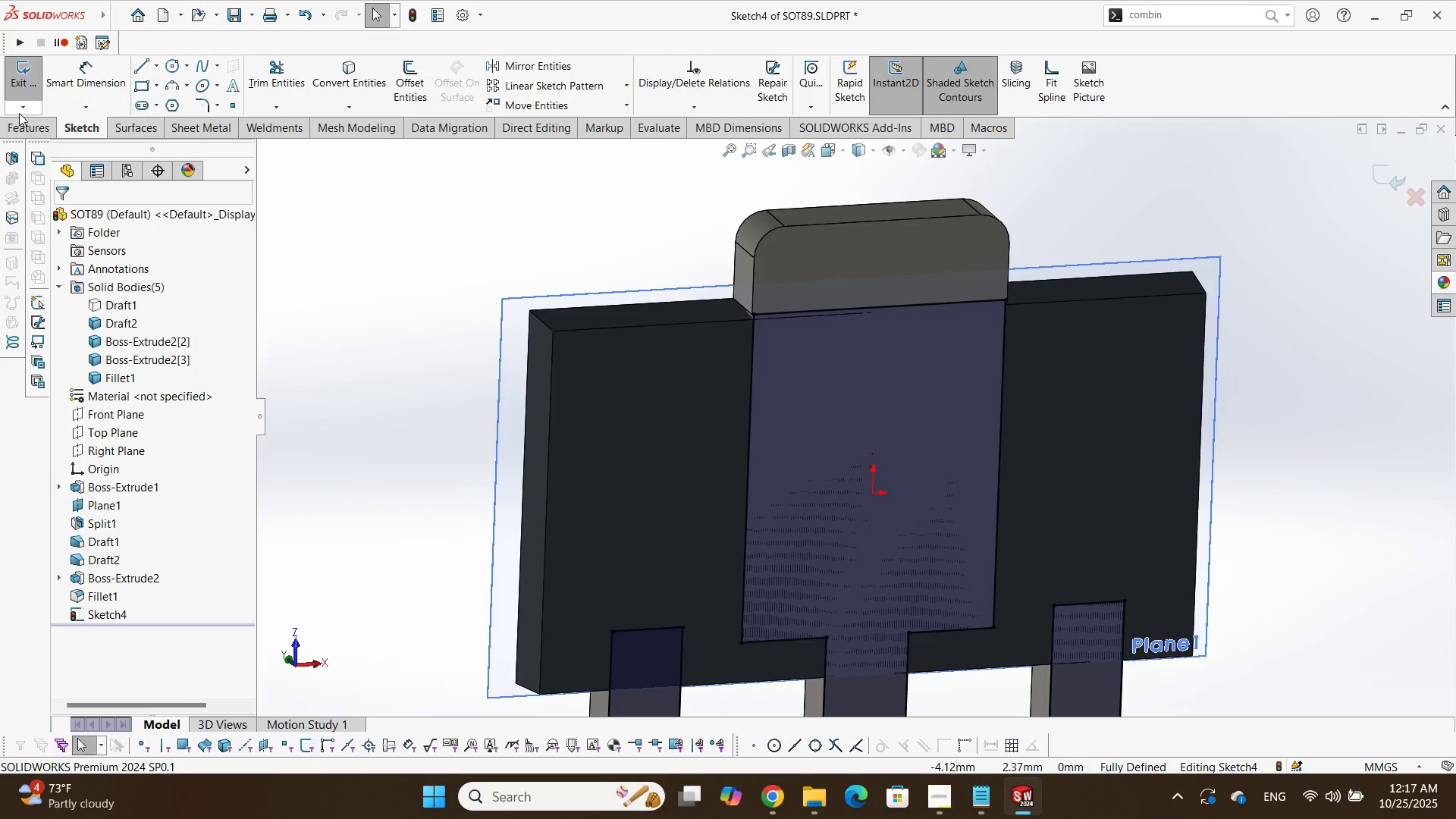 
left_click([22, 134])
 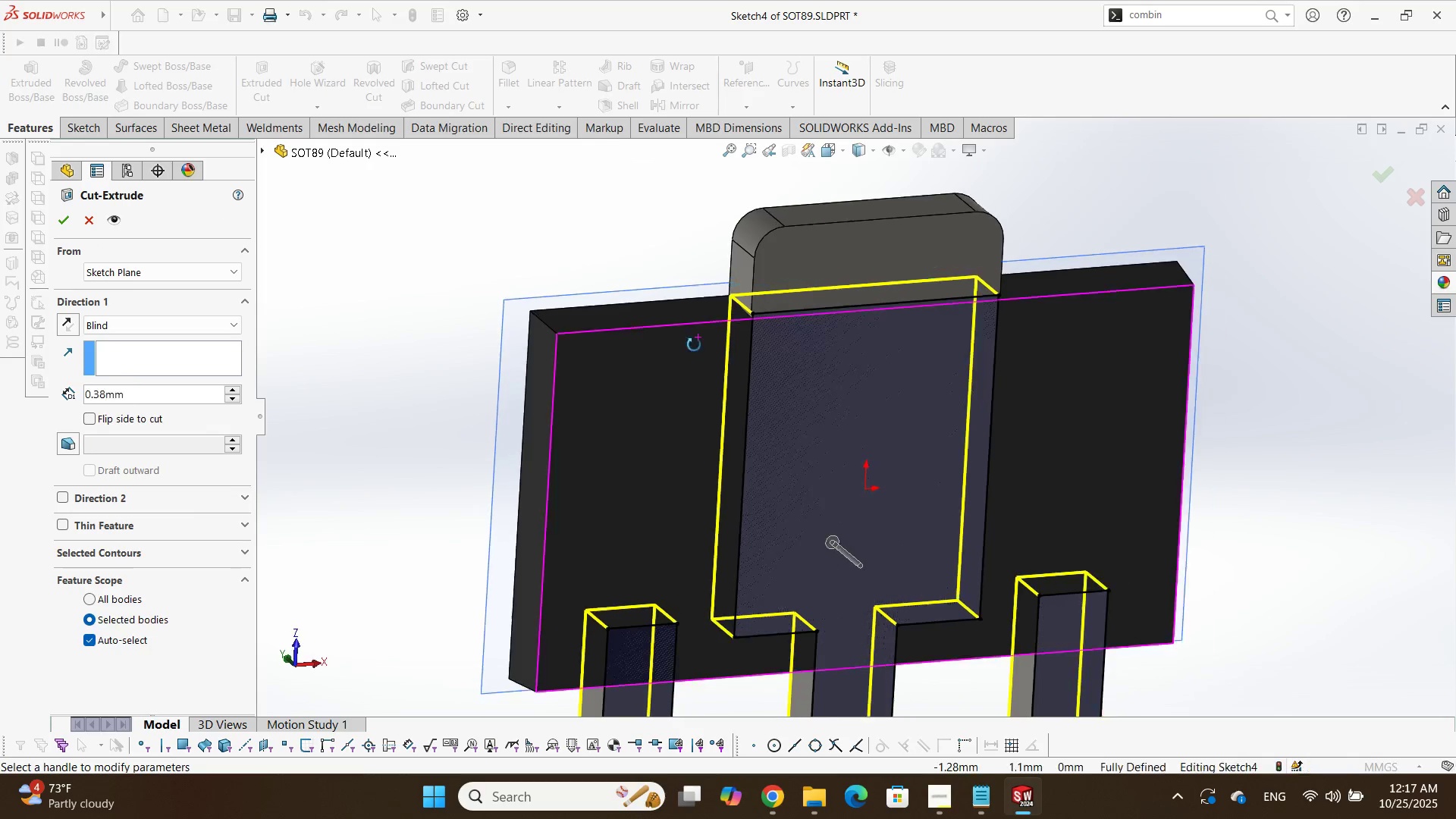 
scroll: coordinate [714, 375], scroll_direction: down, amount: 1.0
 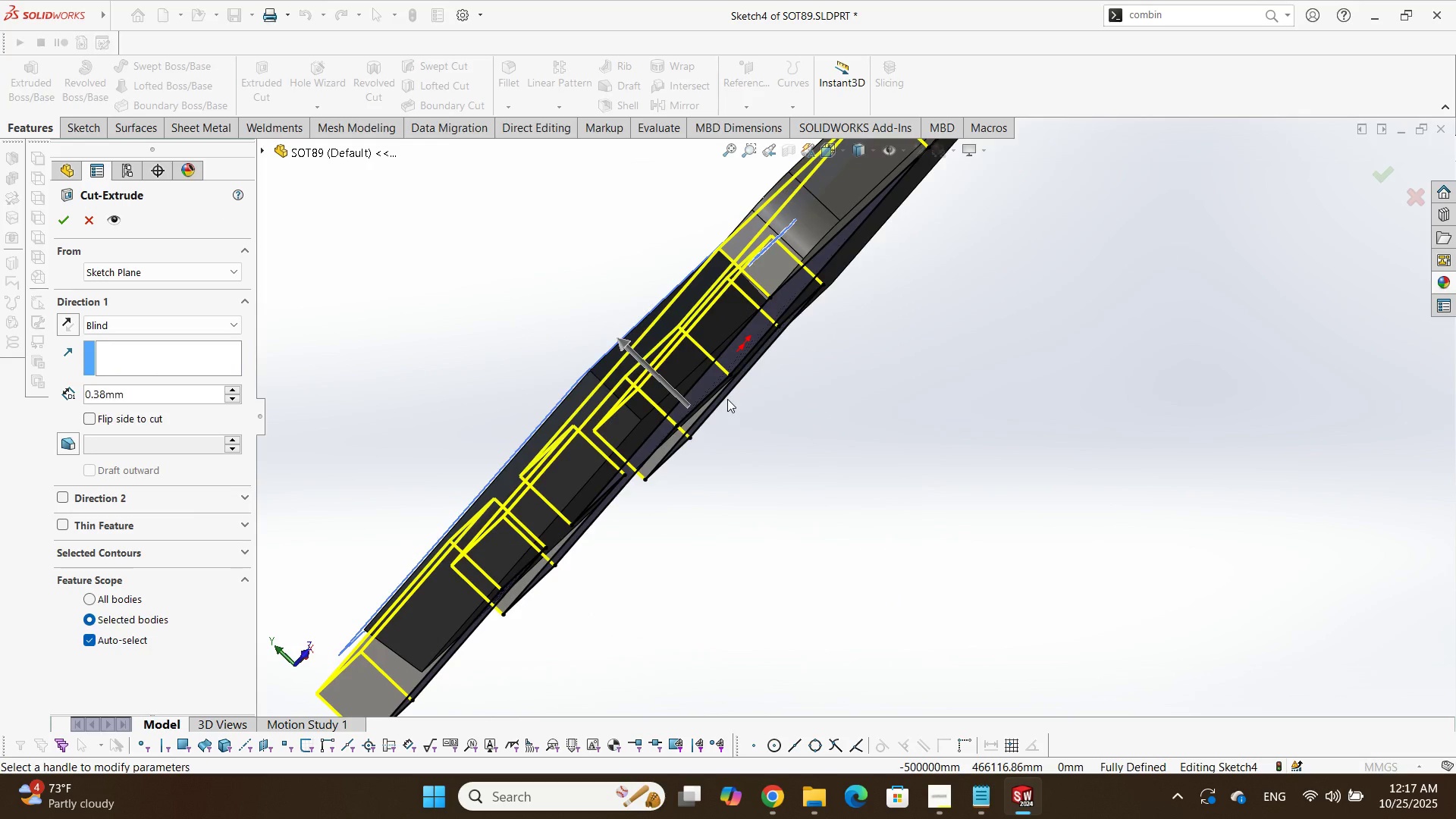 
key(NumpadEnter)
 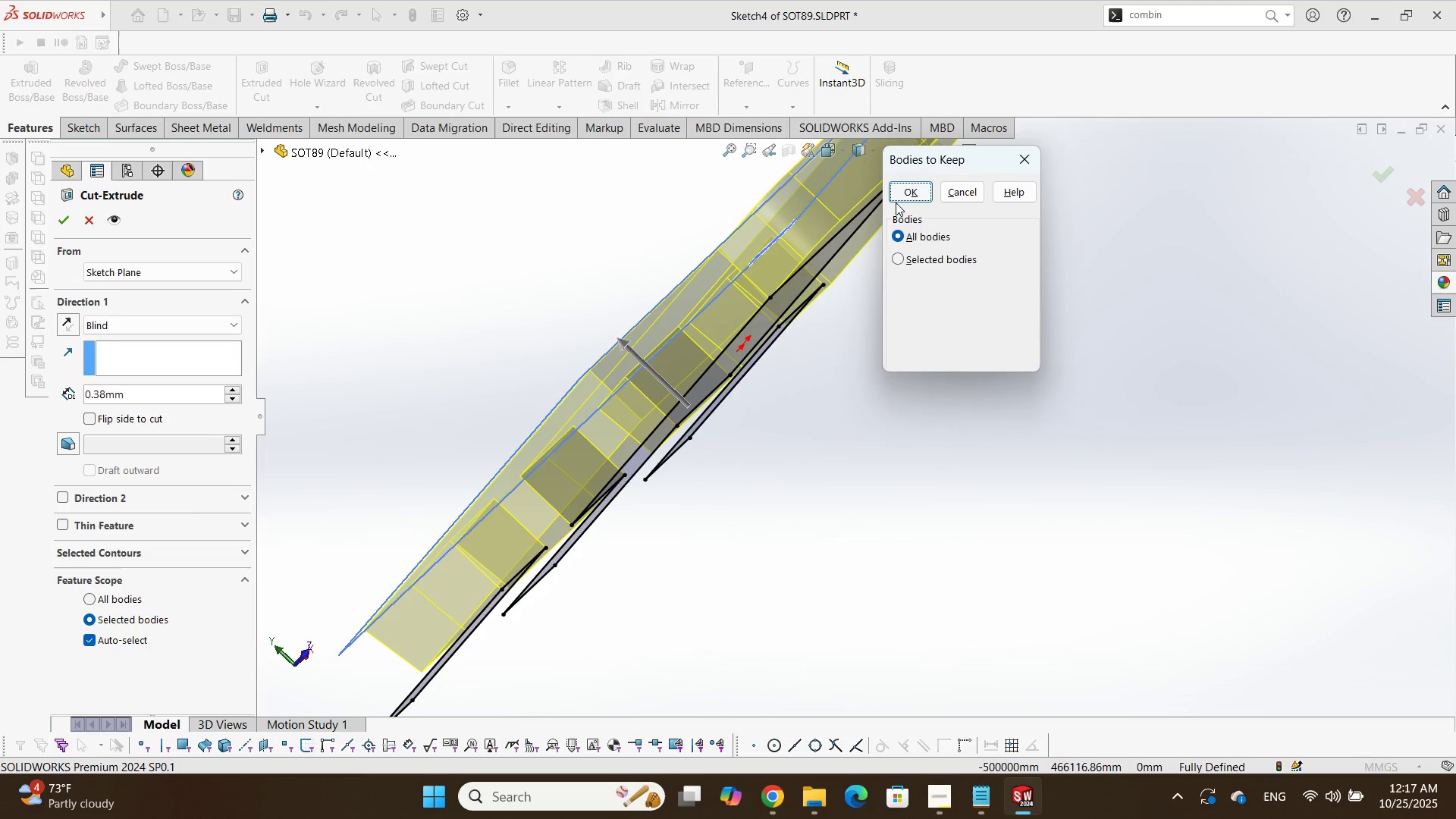 
left_click([896, 202])
 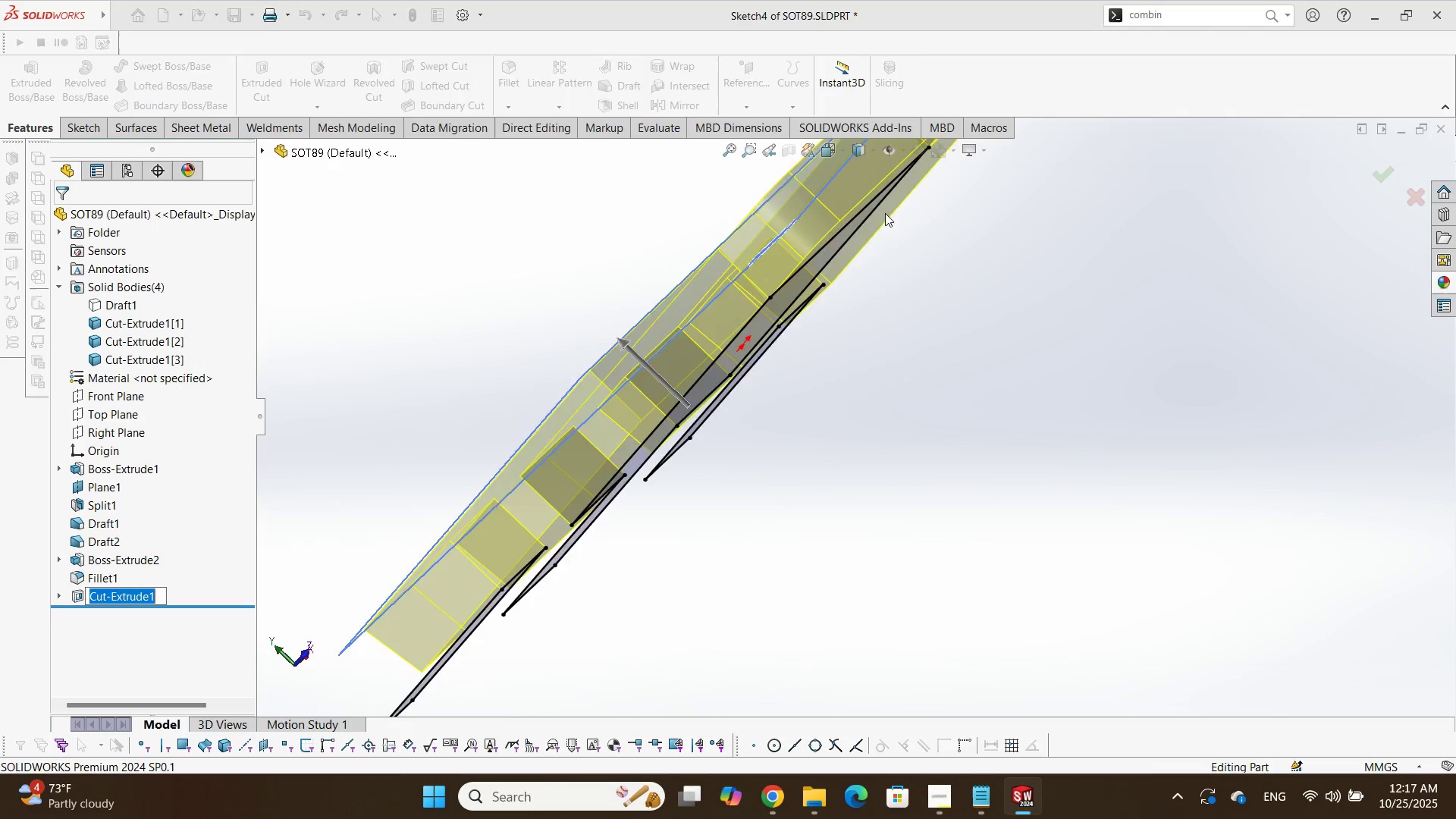 
scroll: coordinate [717, 380], scroll_direction: up, amount: 2.0
 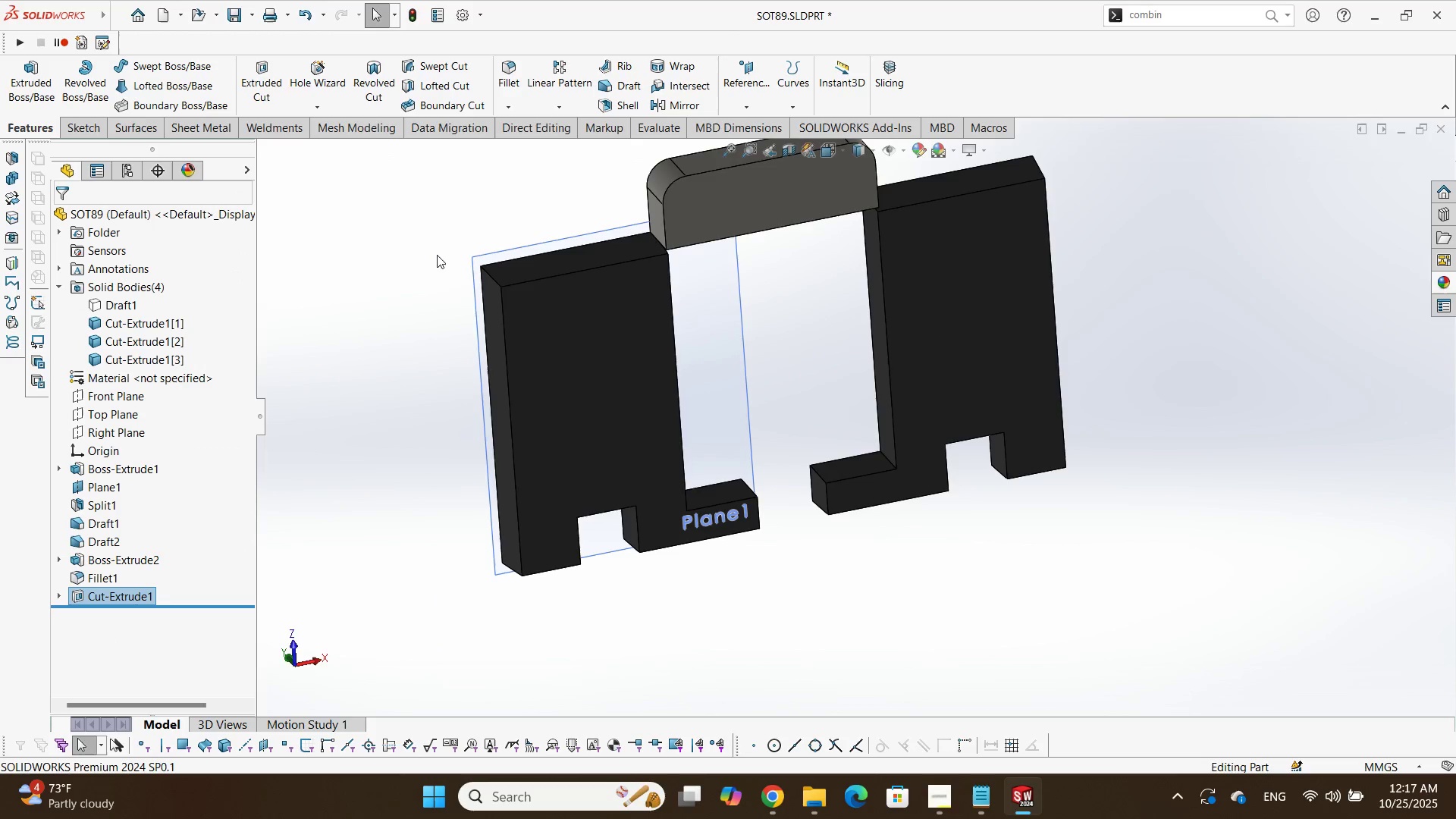 
left_click([436, 281])
 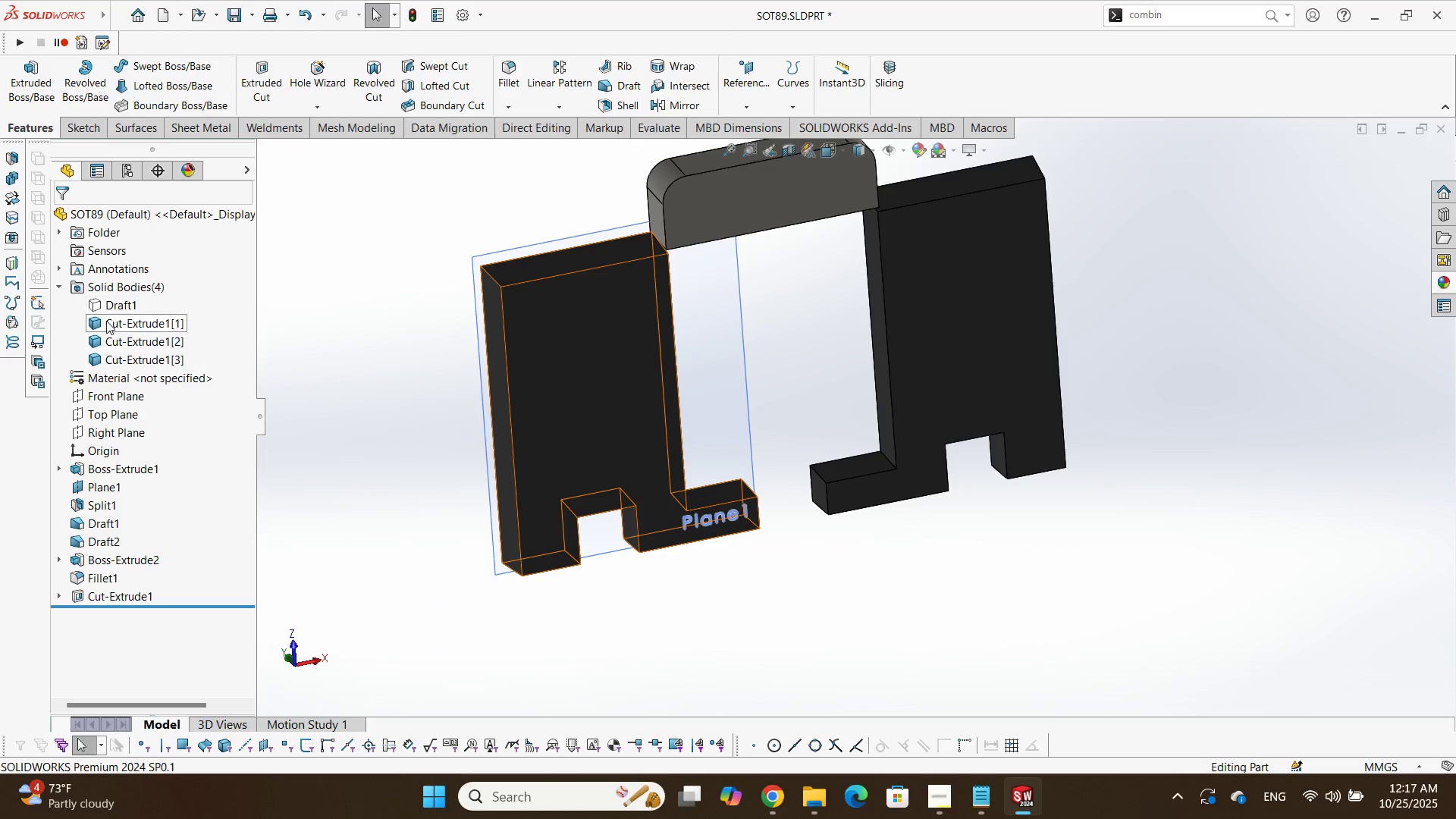 
left_click([95, 306])
 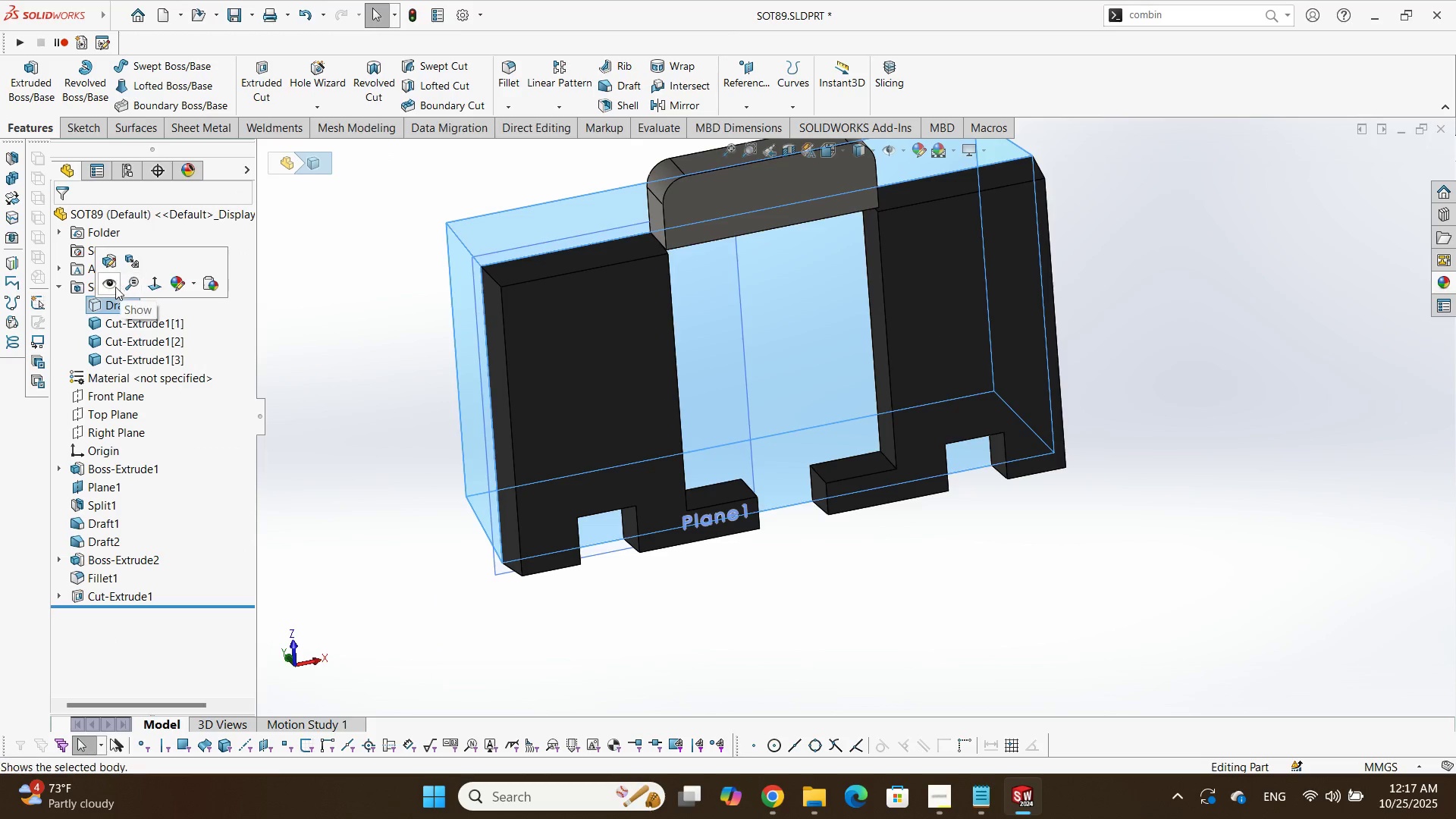 
left_click([111, 287])
 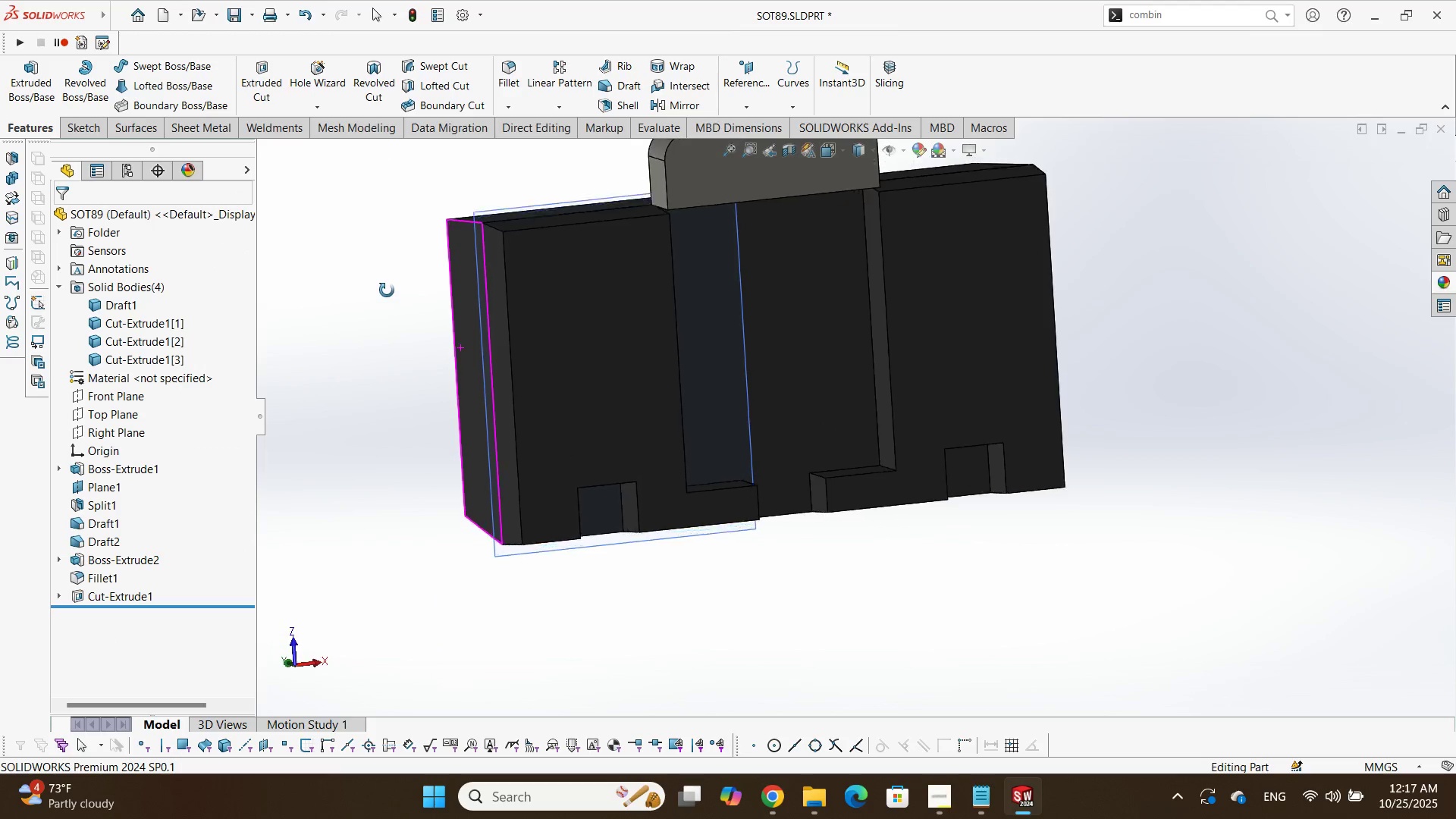 
scroll: coordinate [831, 303], scroll_direction: up, amount: 1.0
 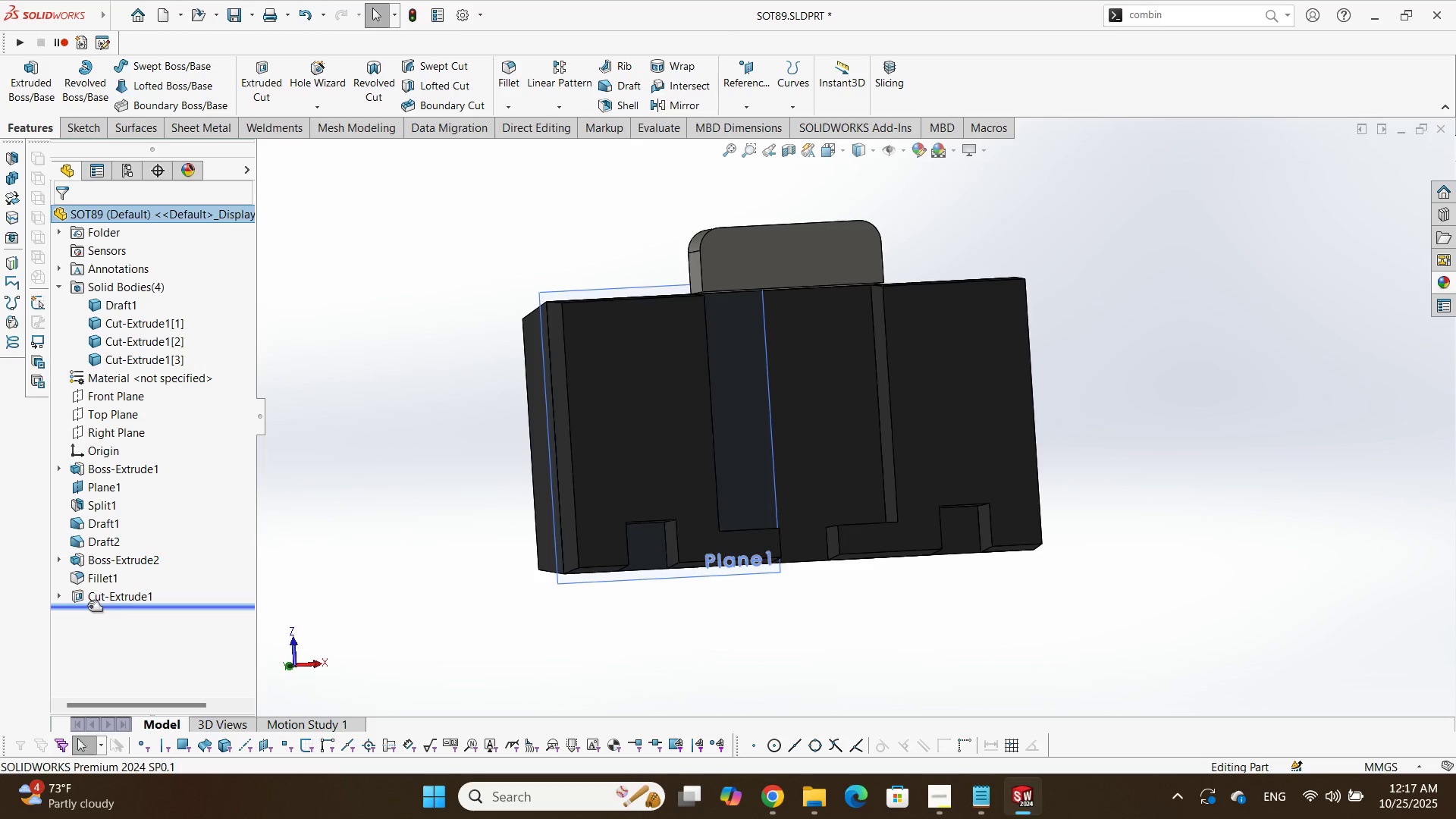 
double_click([88, 595])
 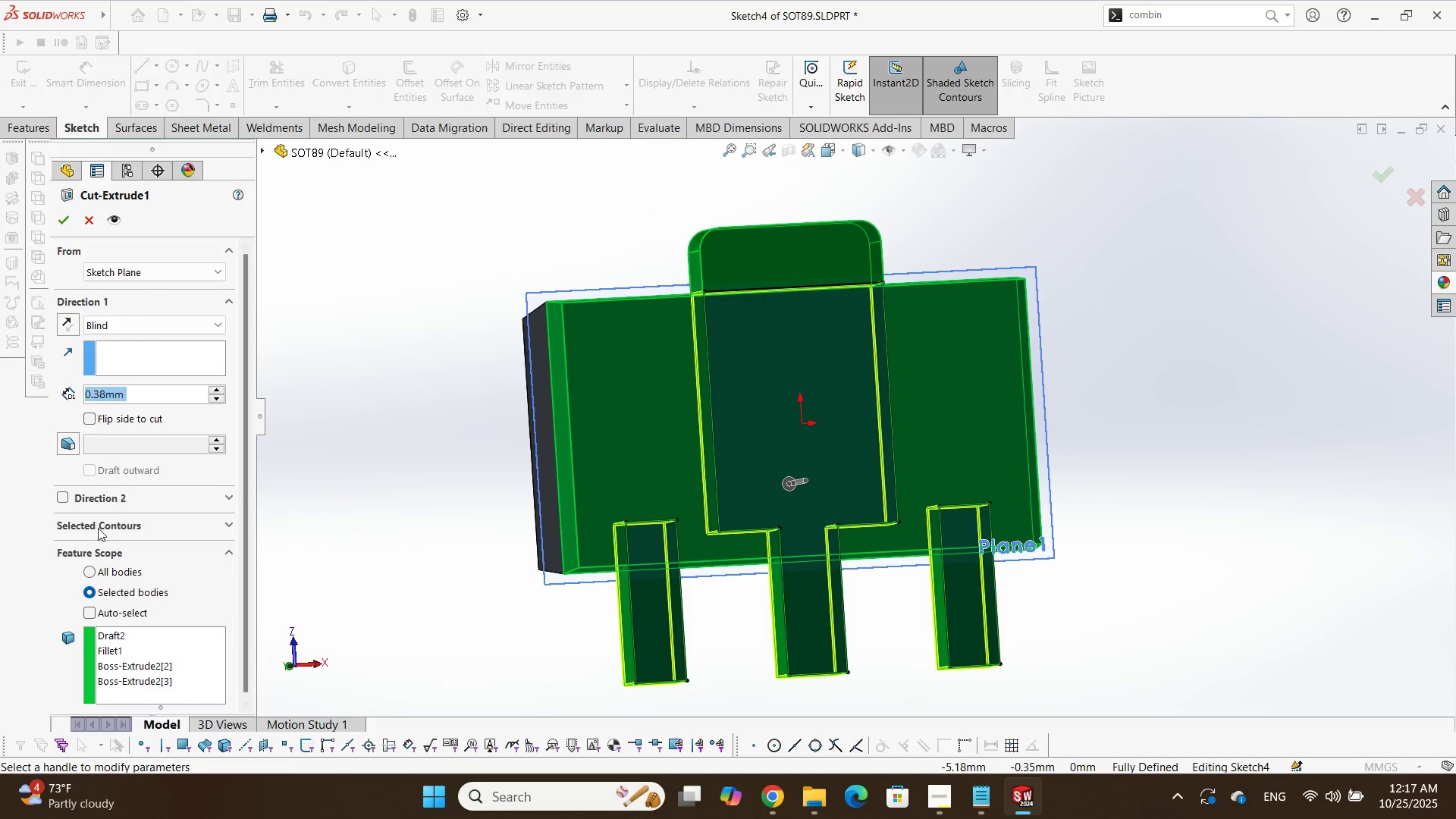 
right_click([124, 656])
 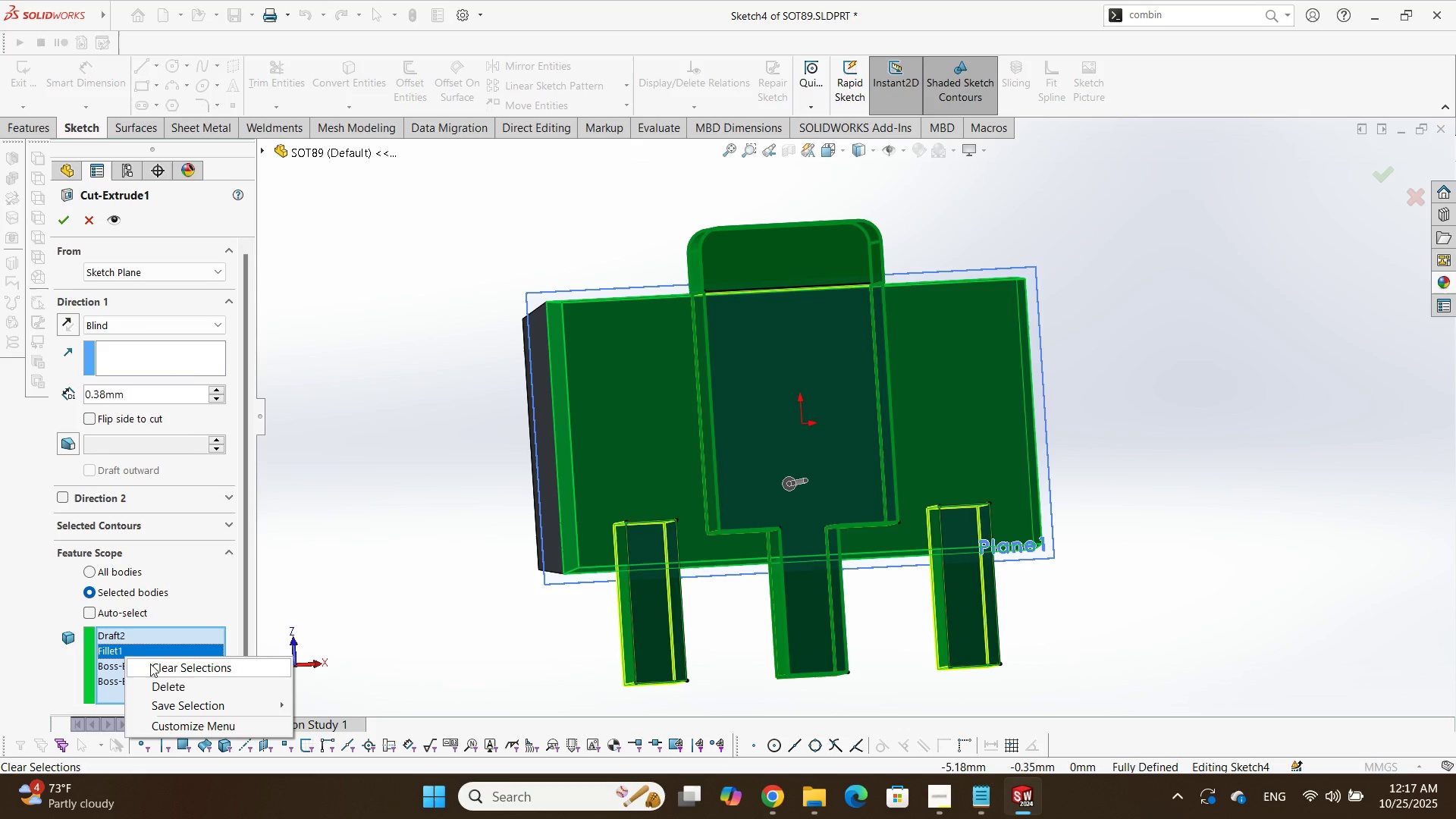 
left_click([153, 668])
 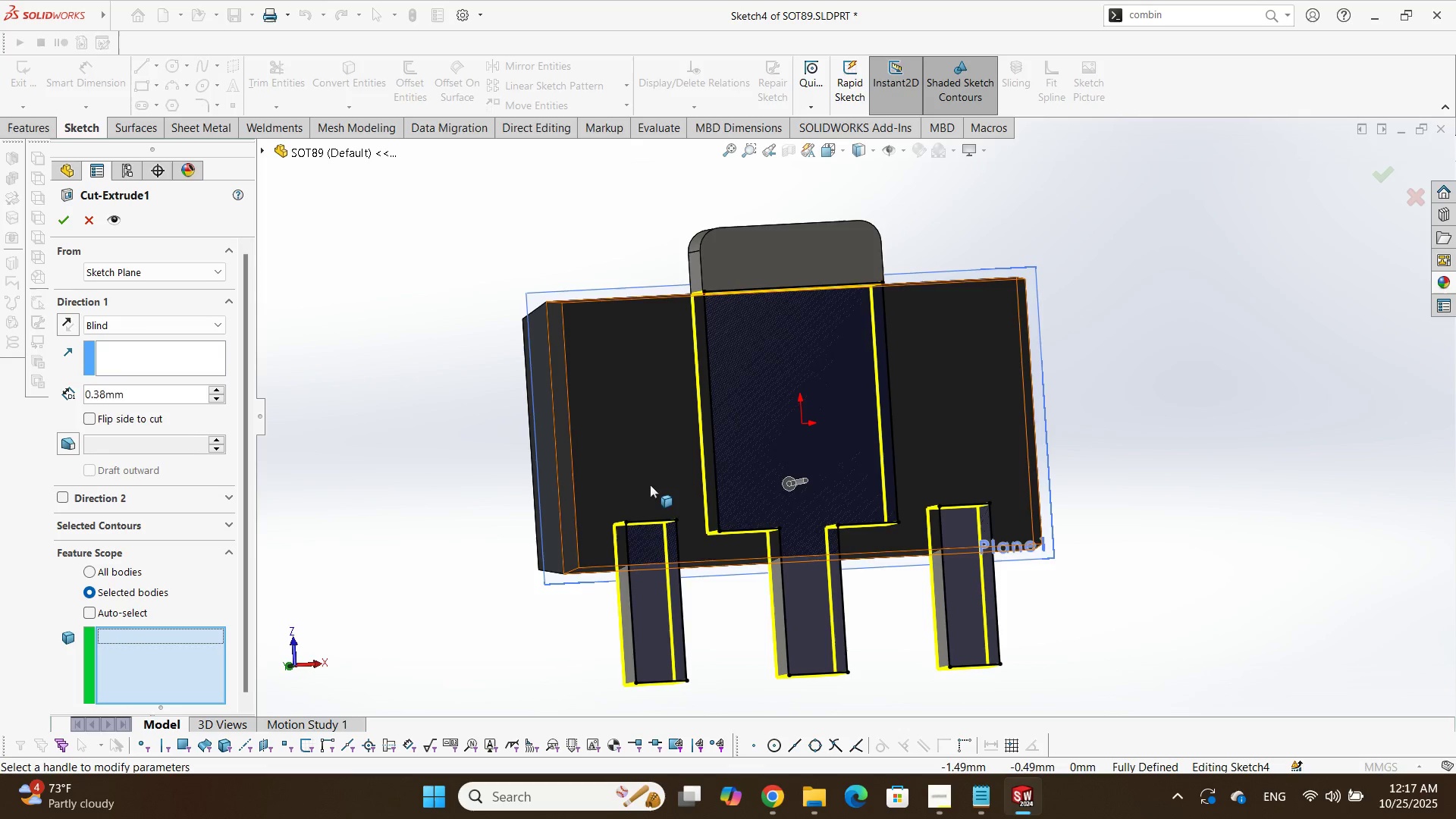 
left_click([650, 485])
 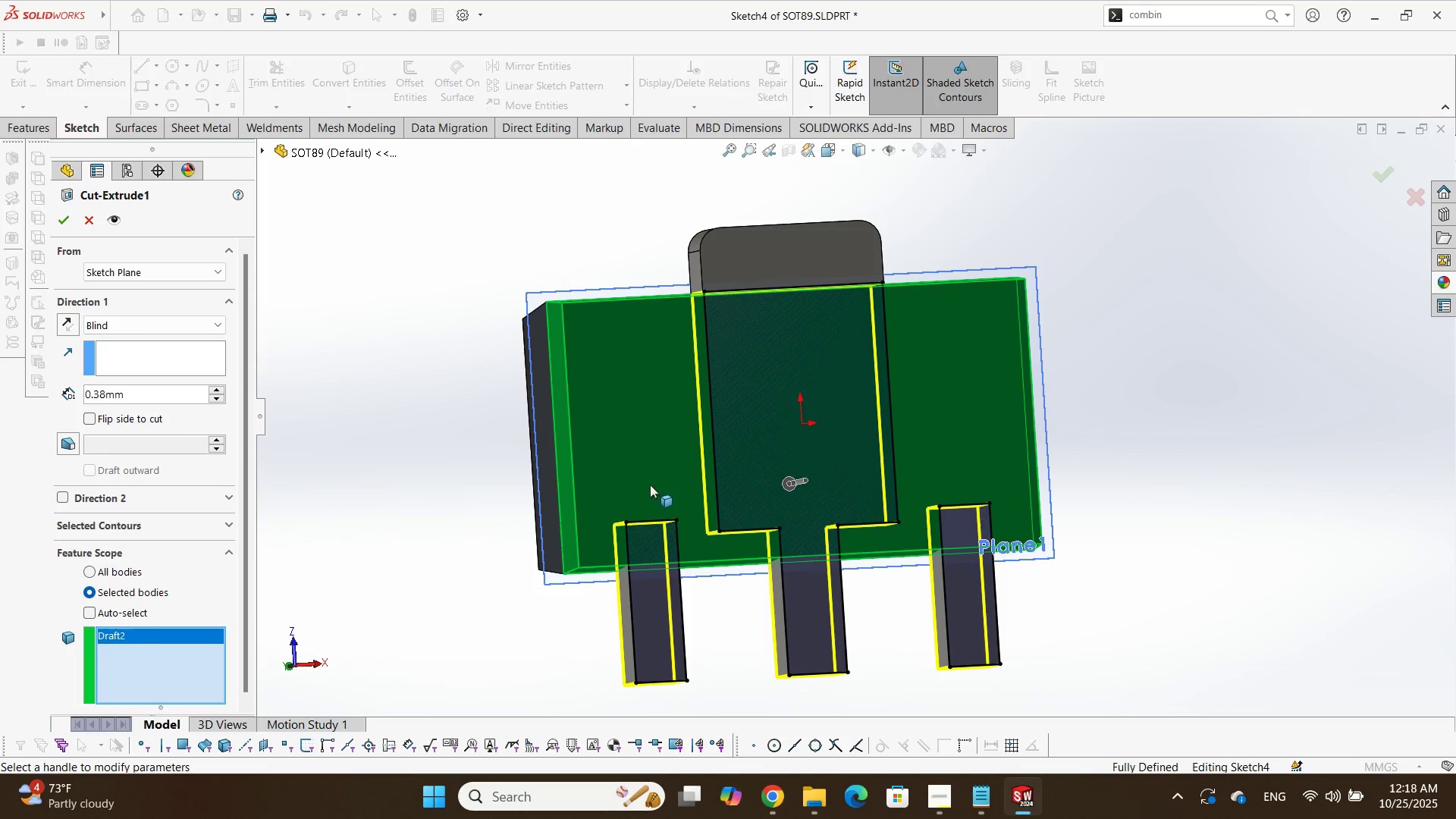 
key(NumpadEnter)
 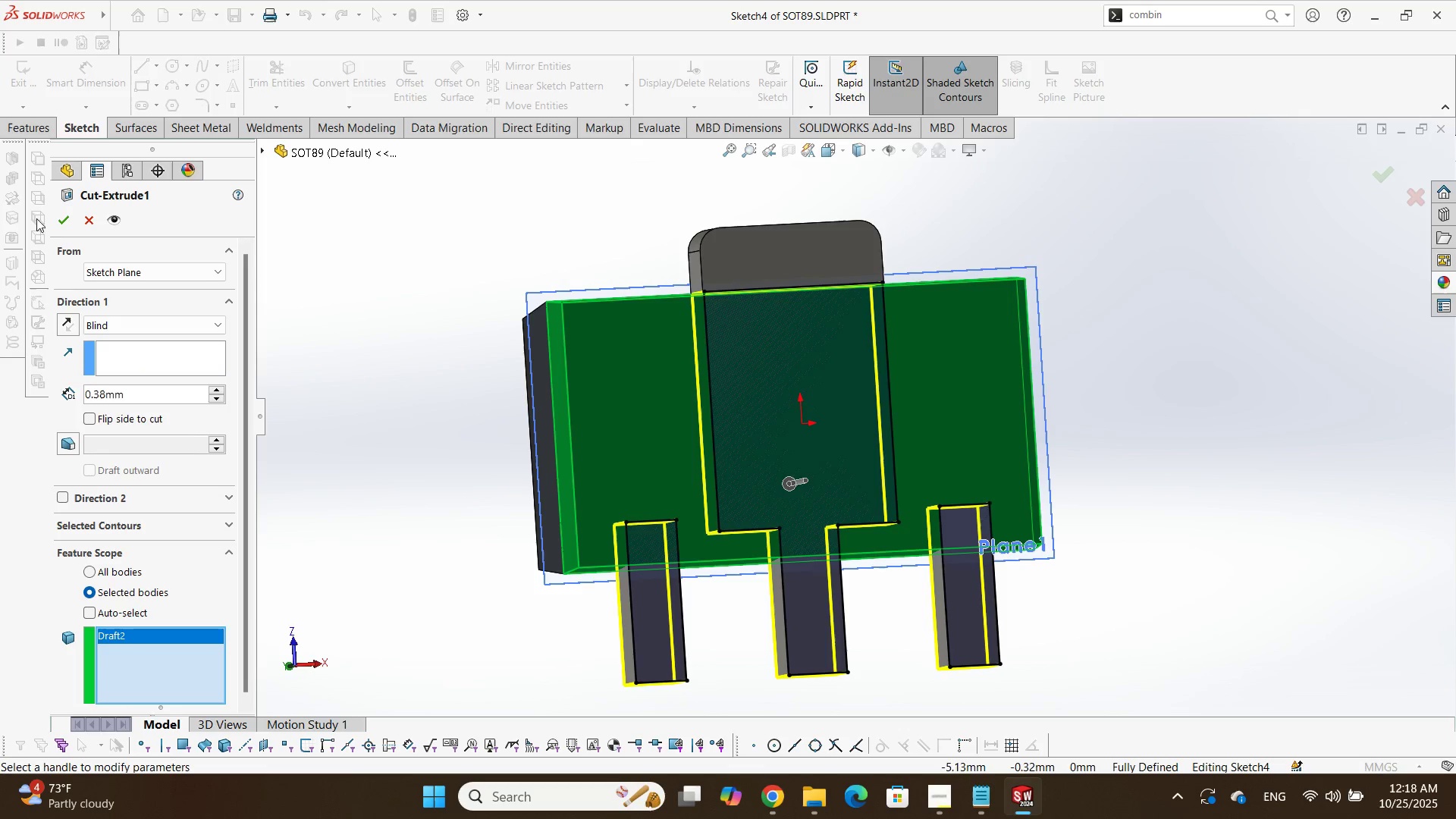 
left_click([56, 222])
 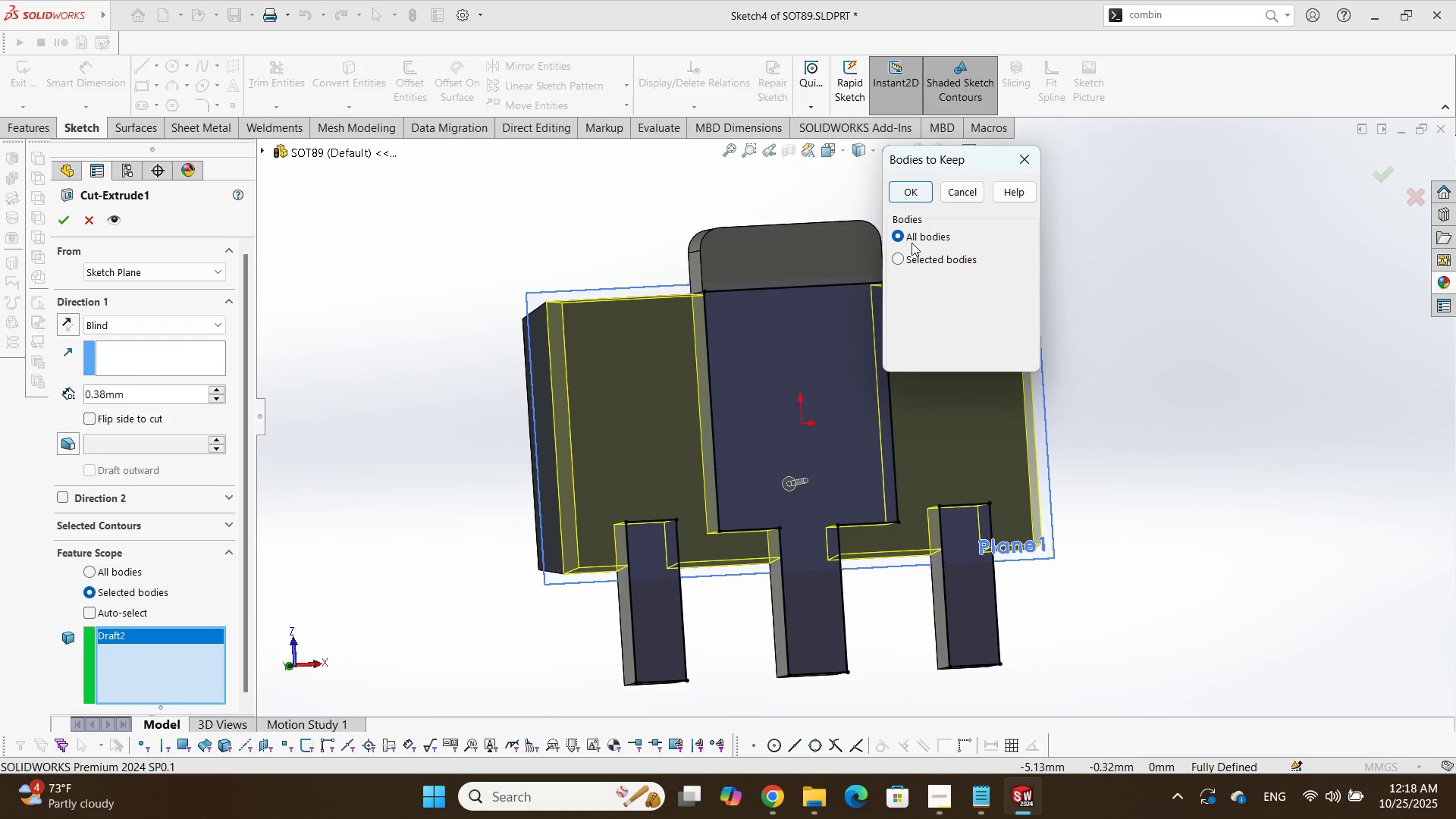 
left_click([921, 254])
 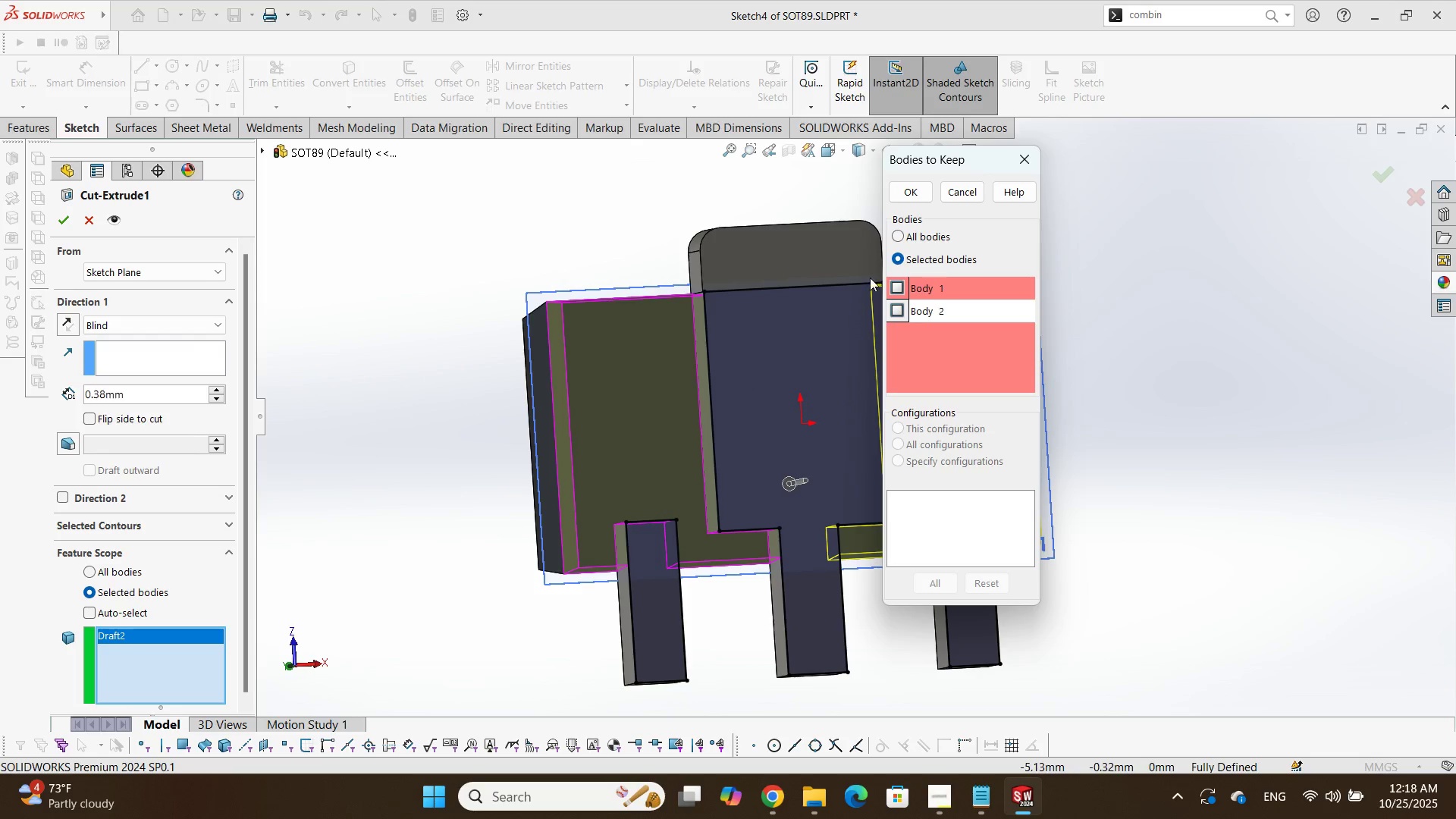 
left_click([898, 293])
 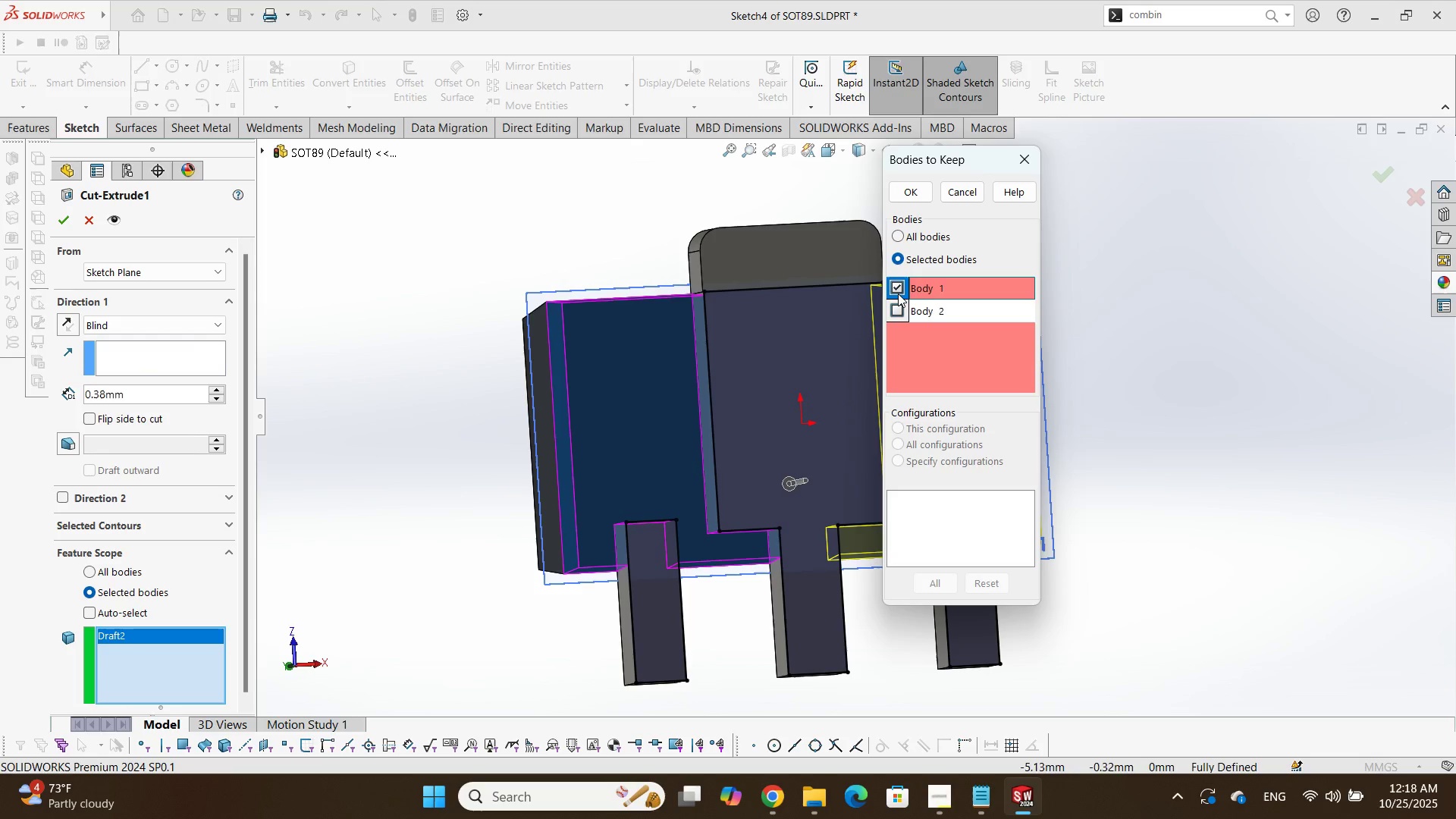 
left_click([898, 293])
 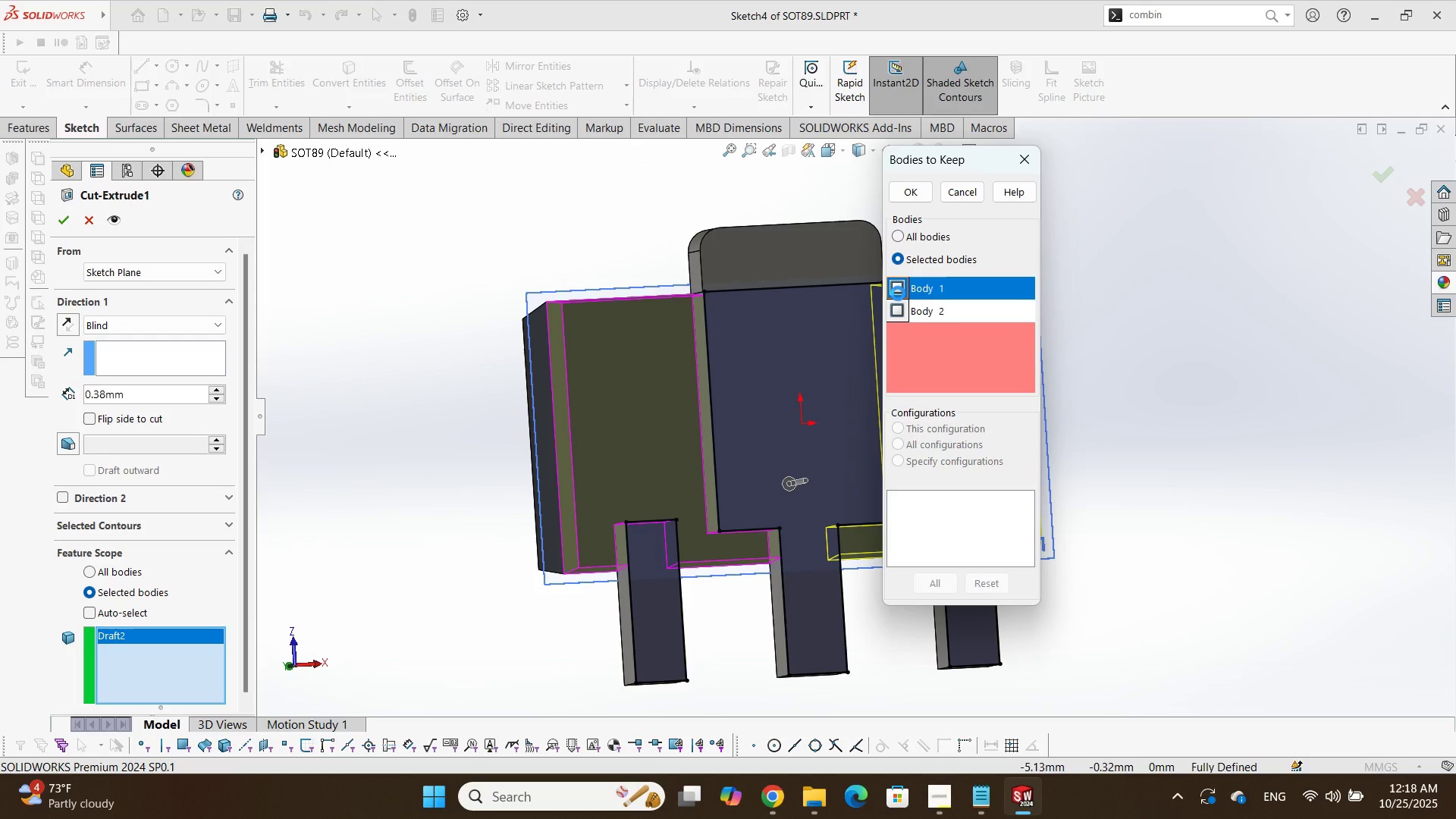 
left_click([898, 293])
 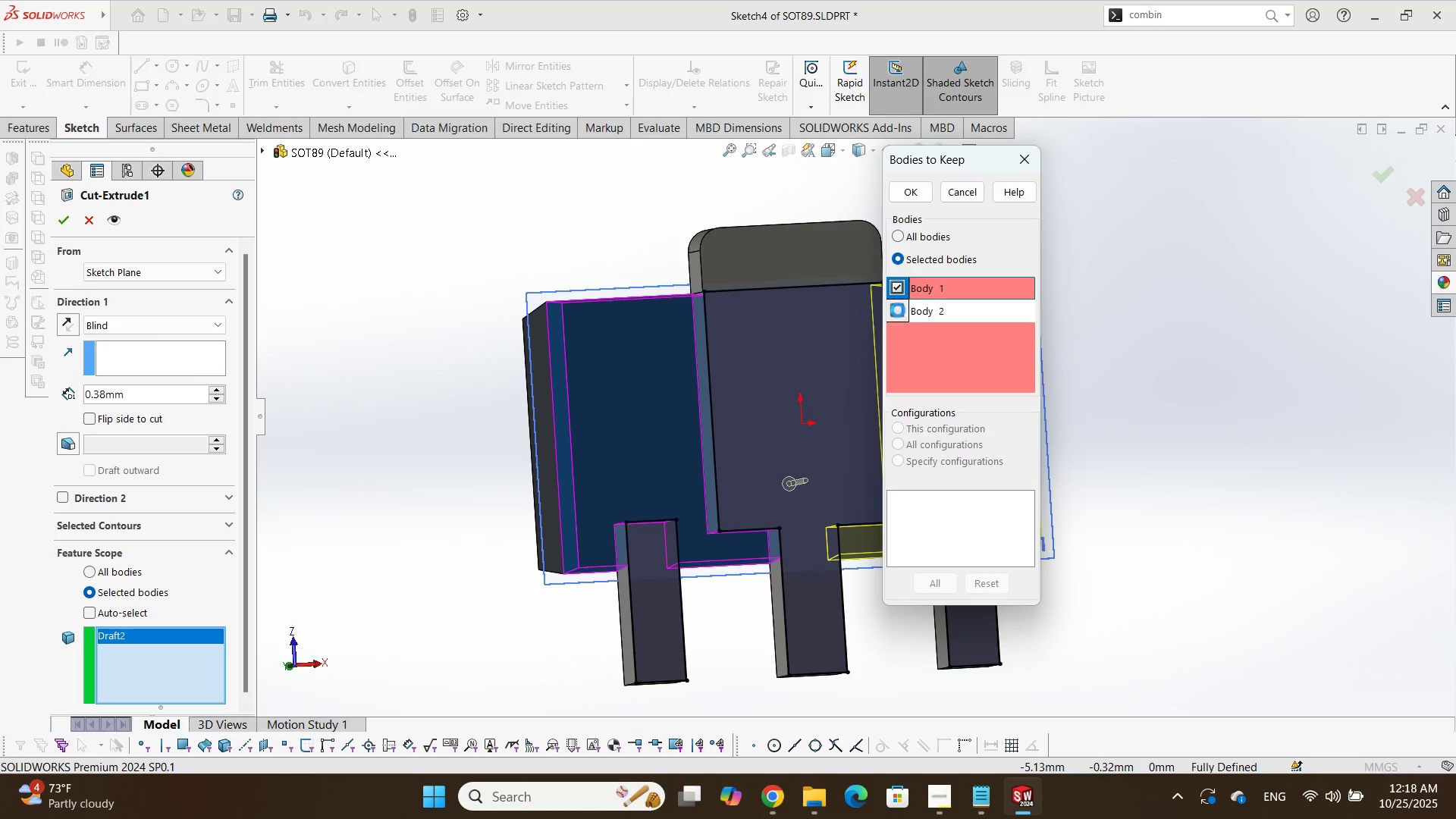 
left_click([898, 310])
 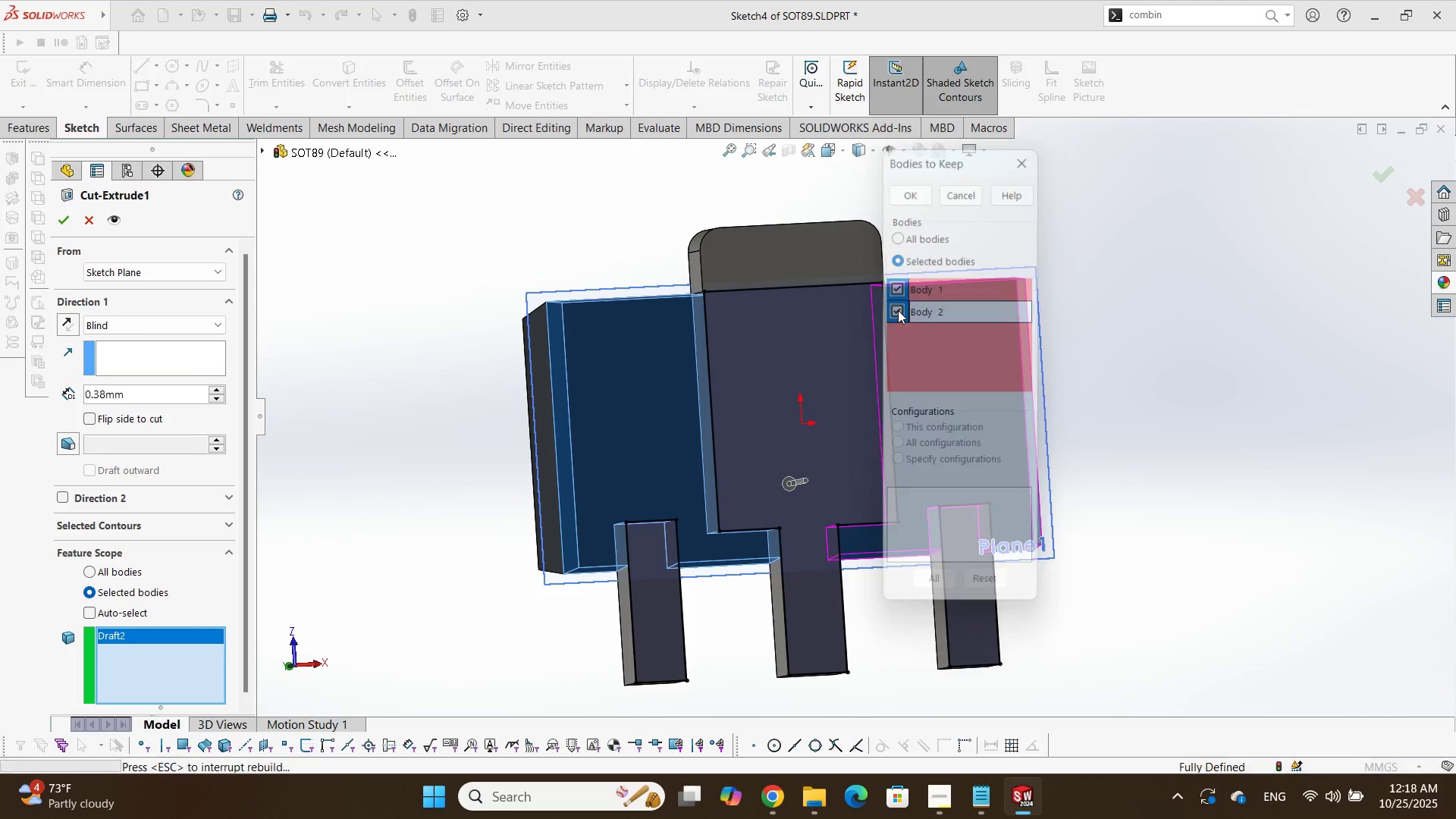 
key(NumpadEnter)
 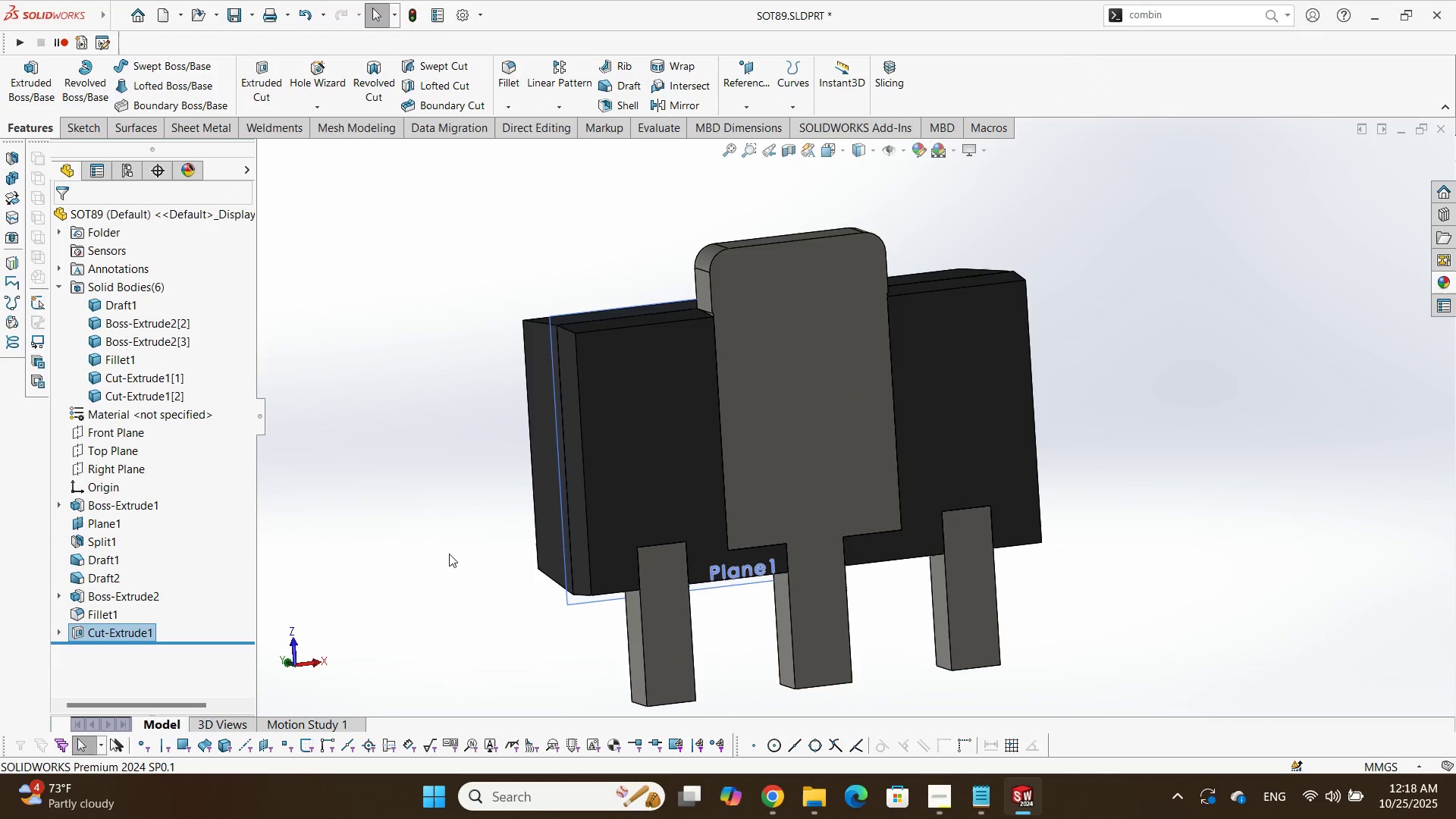 
scroll: coordinate [390, 491], scroll_direction: up, amount: 1.0
 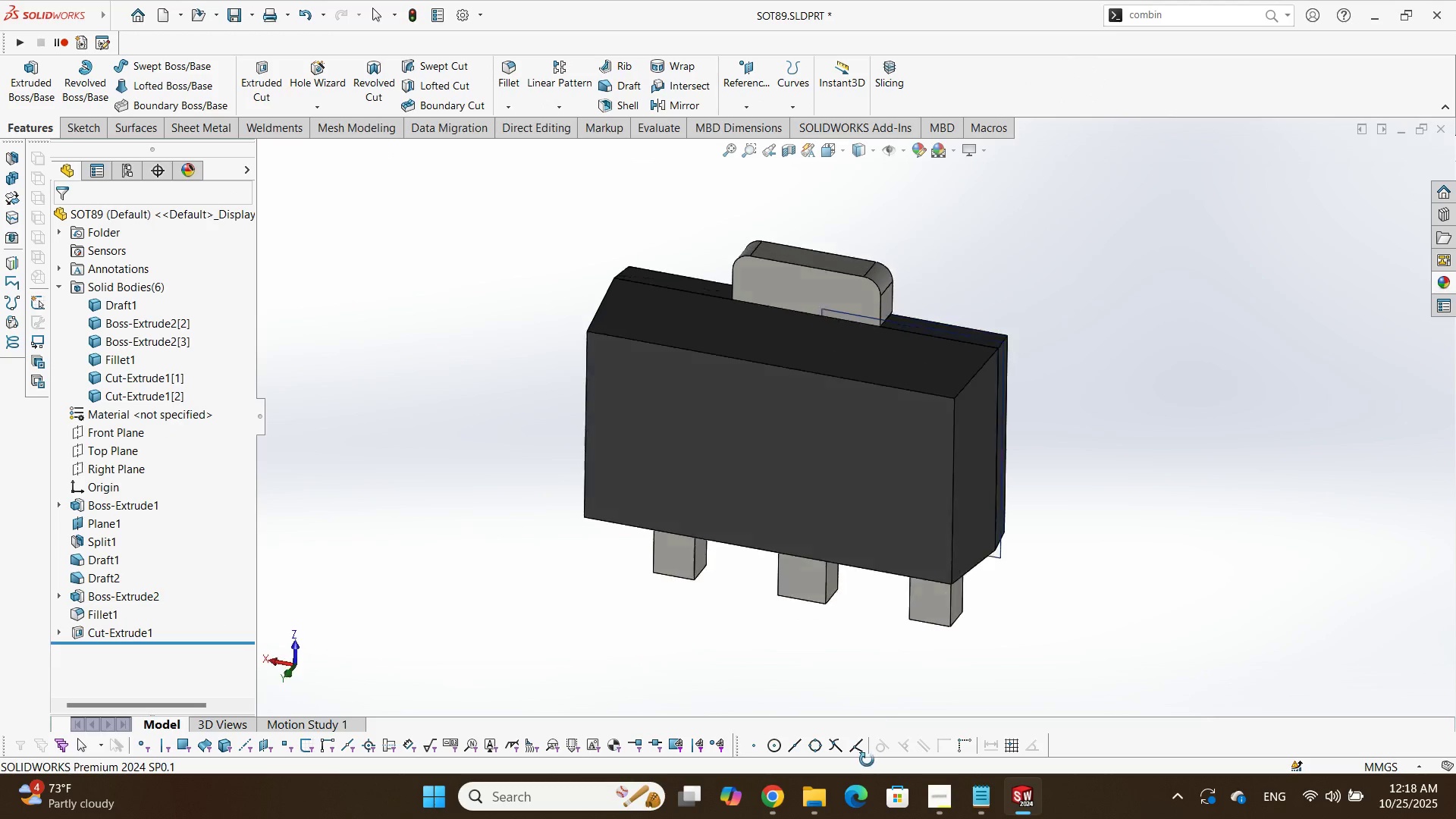 
scroll: coordinate [899, 277], scroll_direction: down, amount: 3.0
 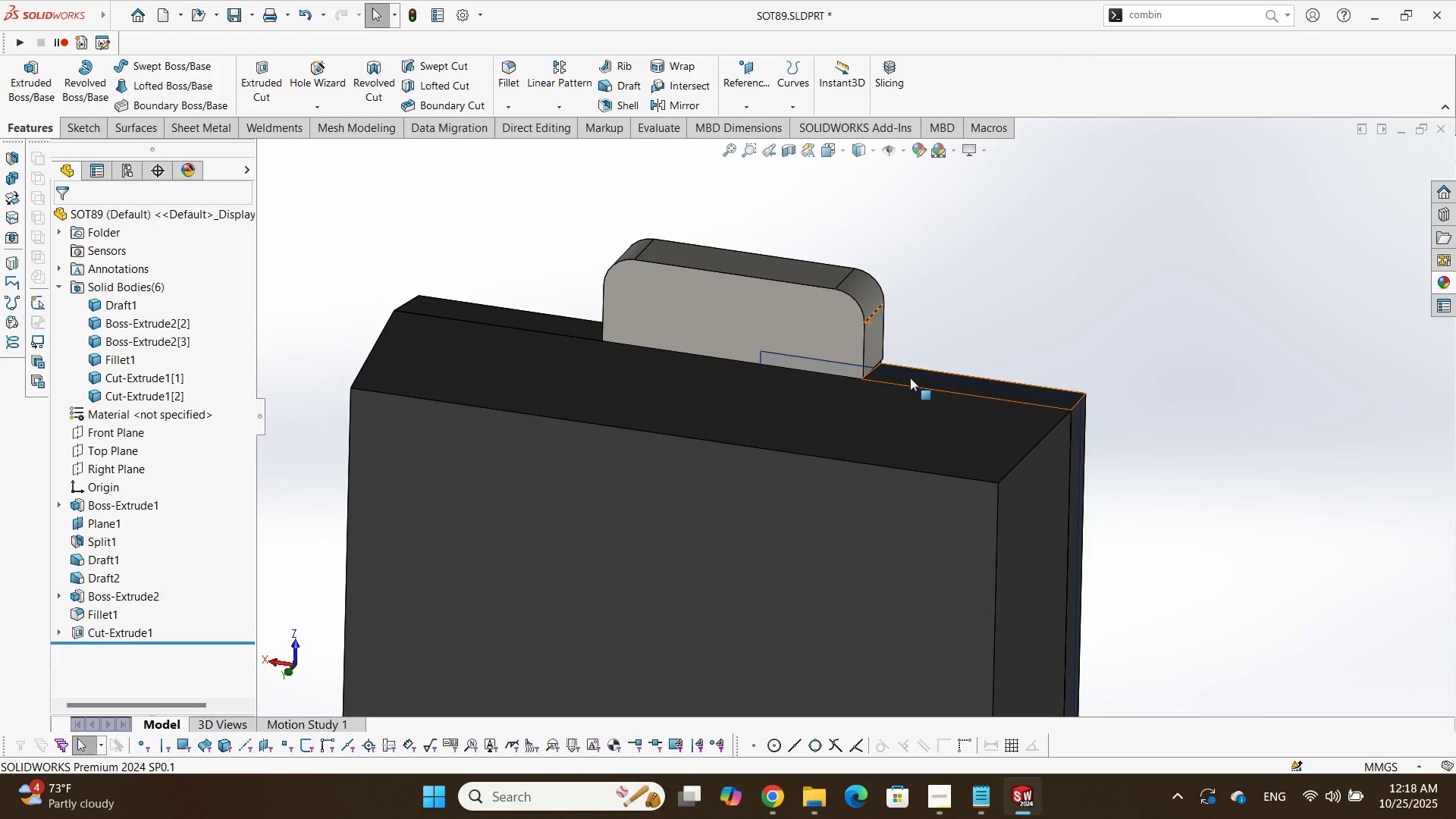 
left_click([910, 378])
 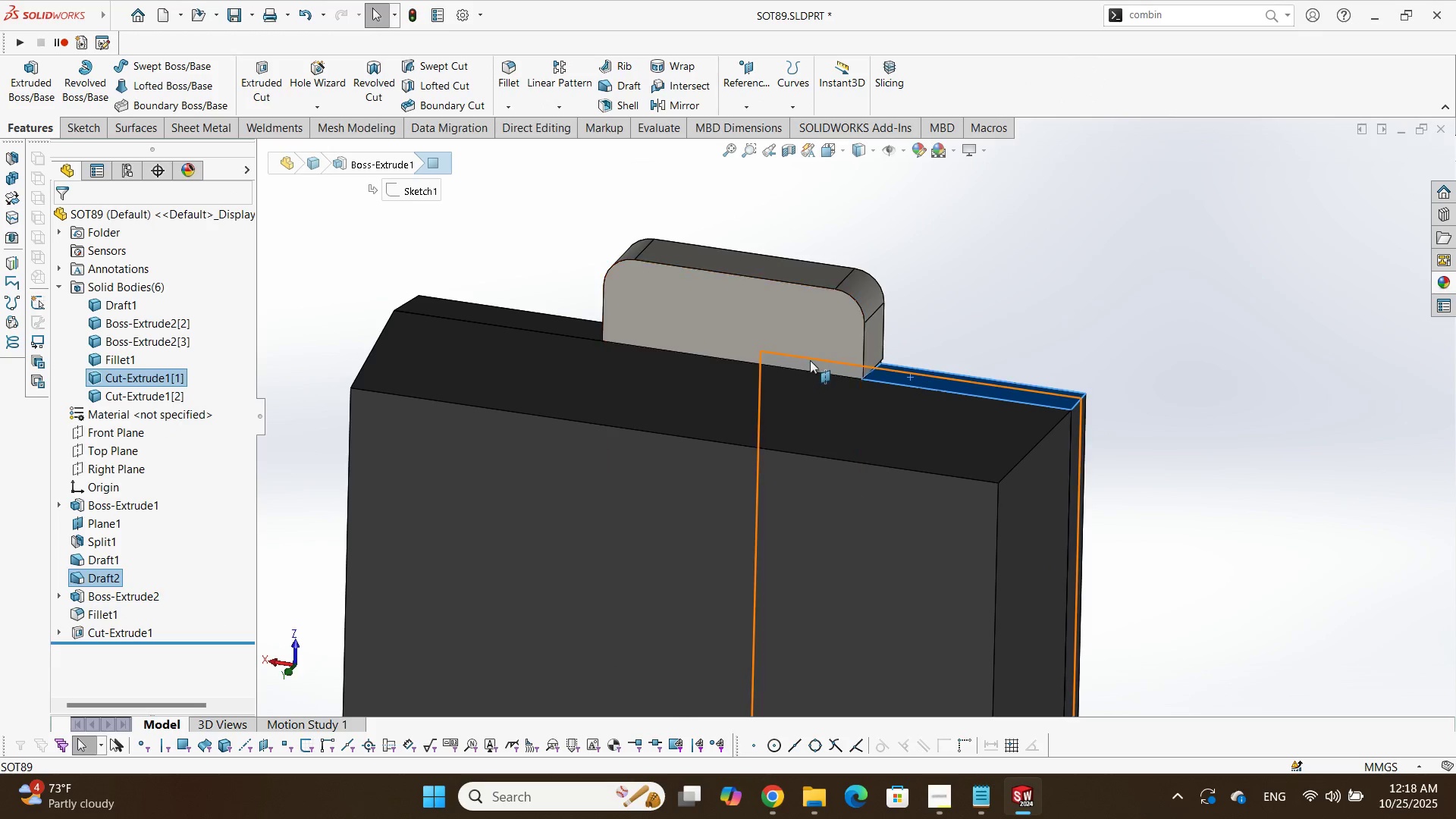 
left_click([810, 360])
 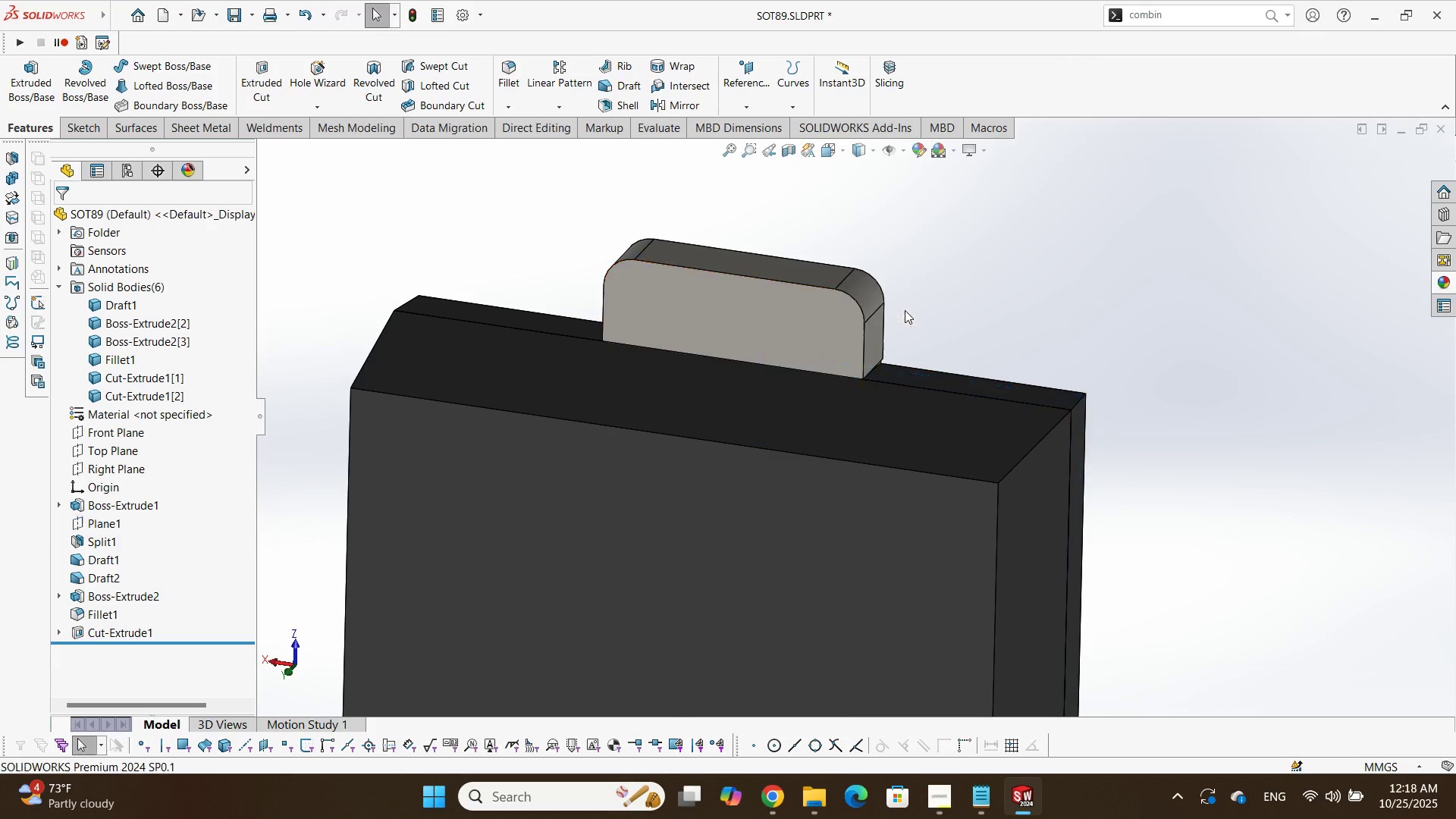 
double_click([1108, 343])
 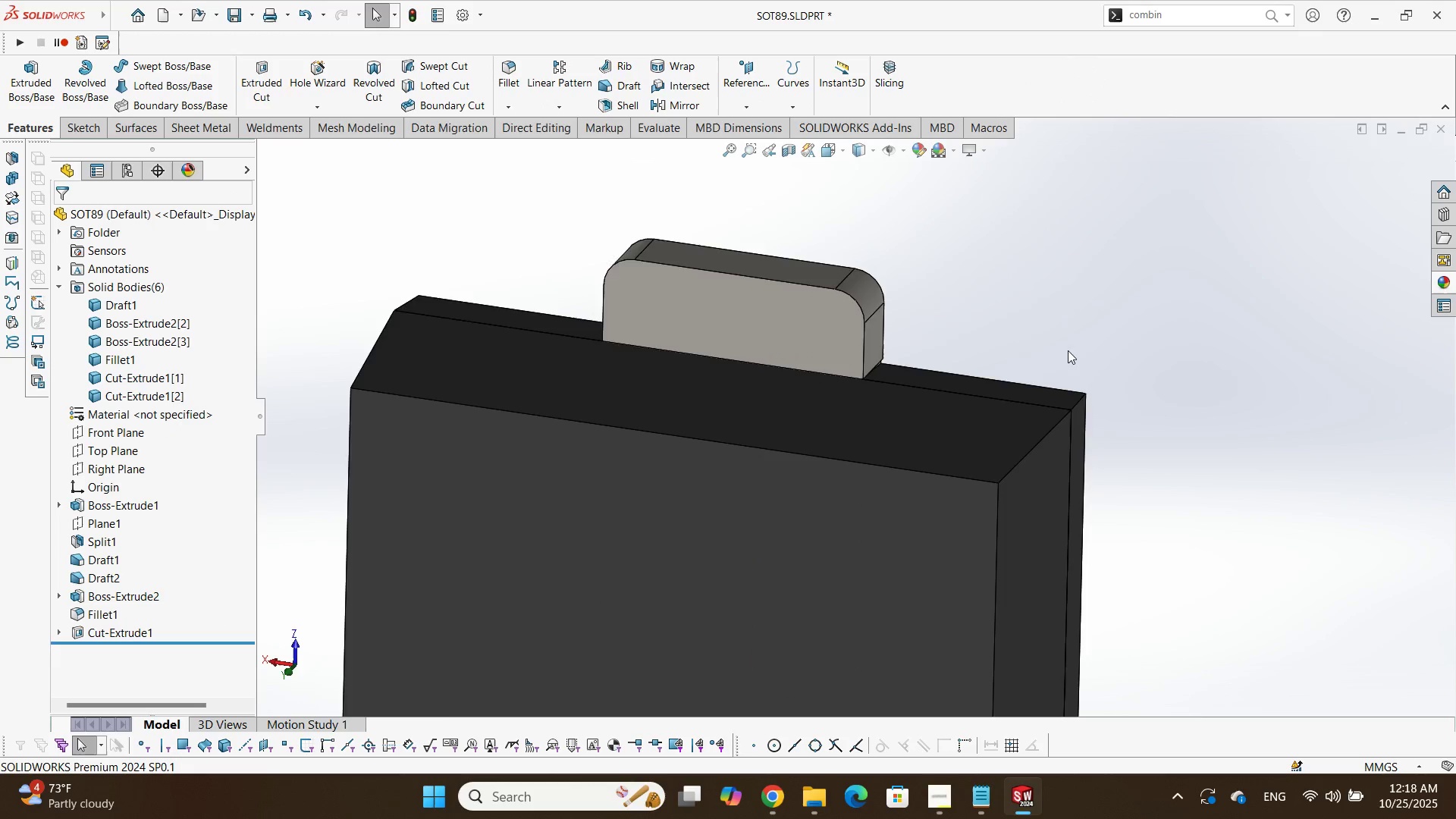 
scroll: coordinate [918, 407], scroll_direction: up, amount: 6.0
 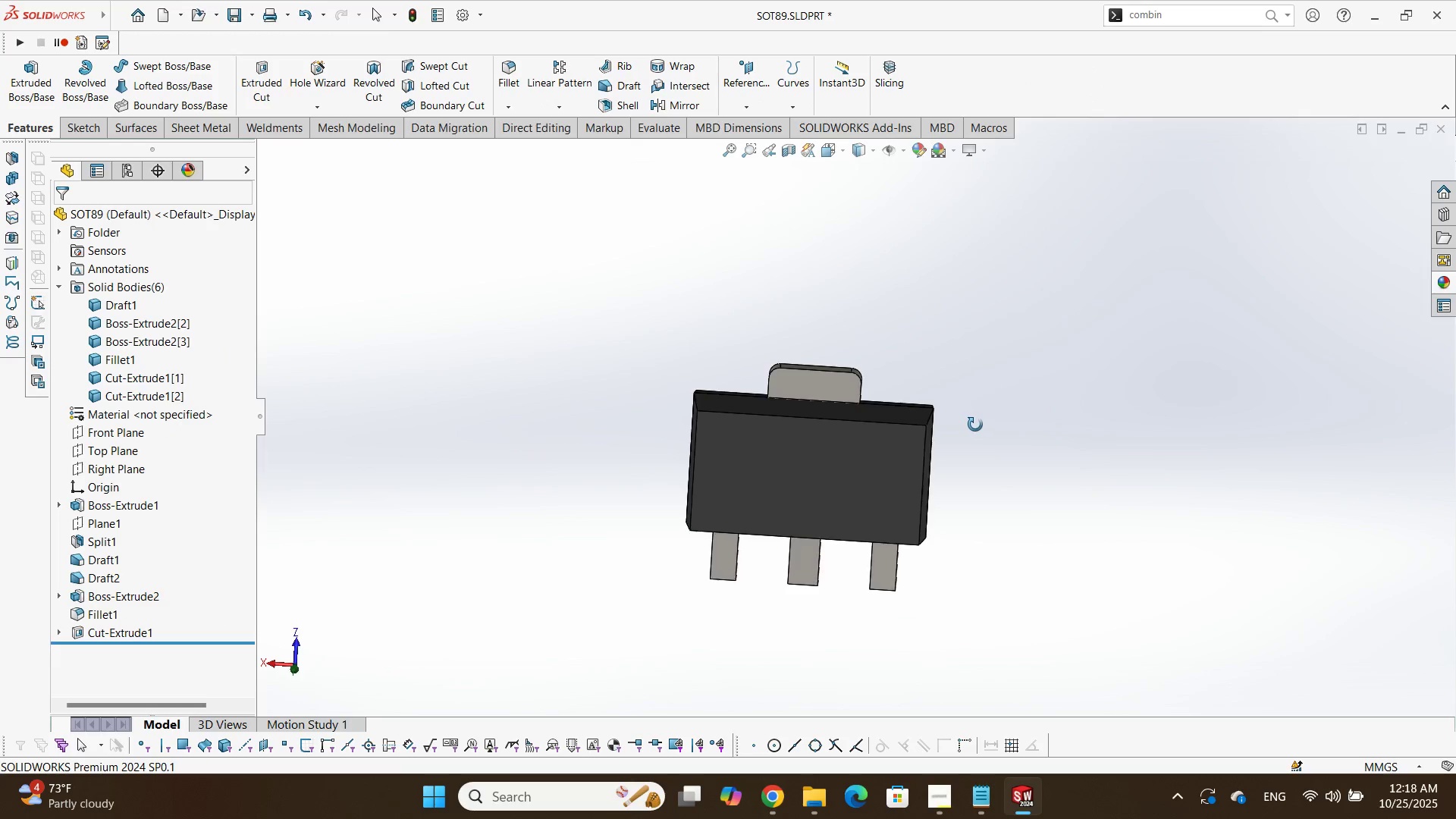 
key(Control+S)
 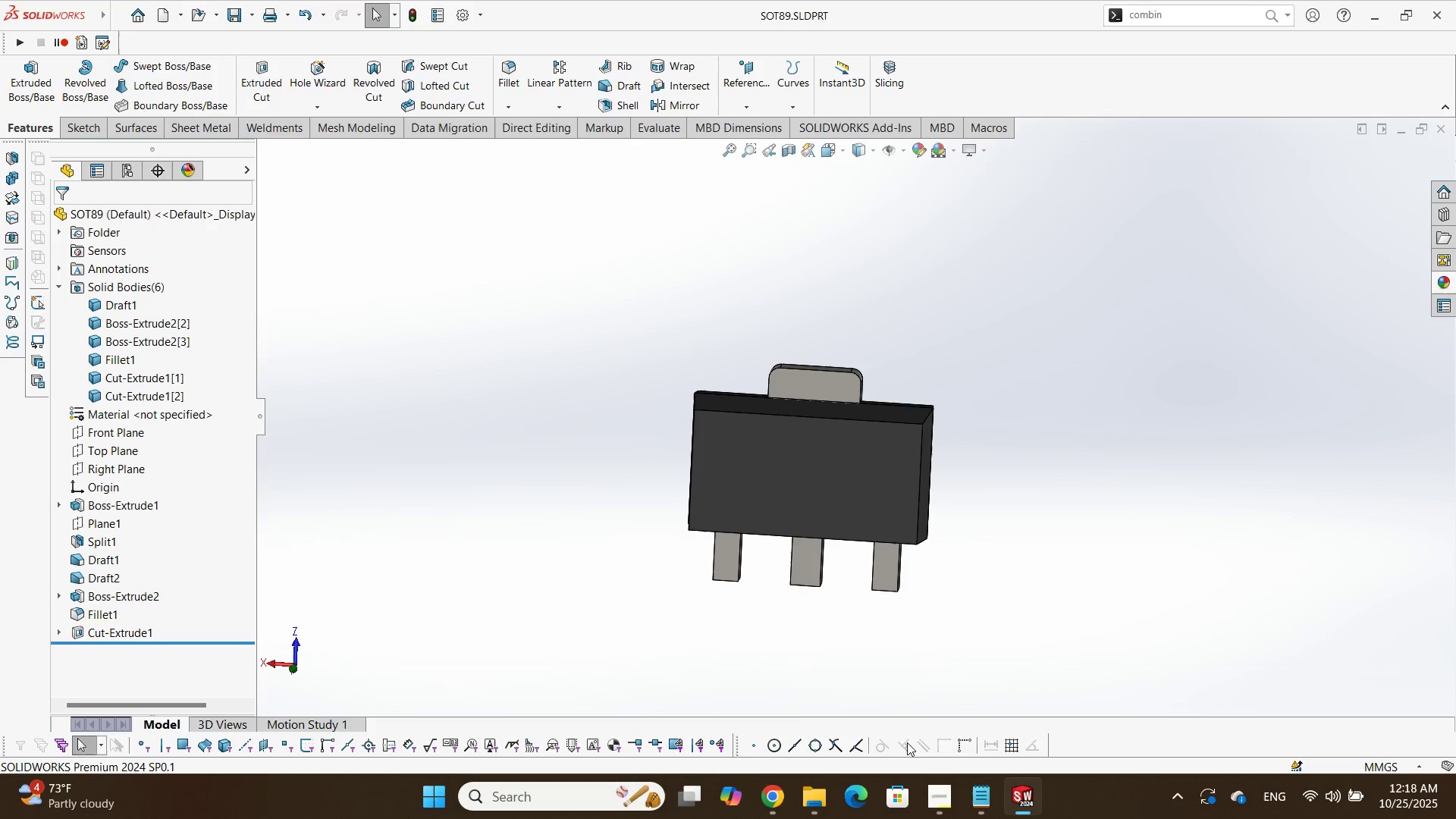 
left_click([778, 795])
 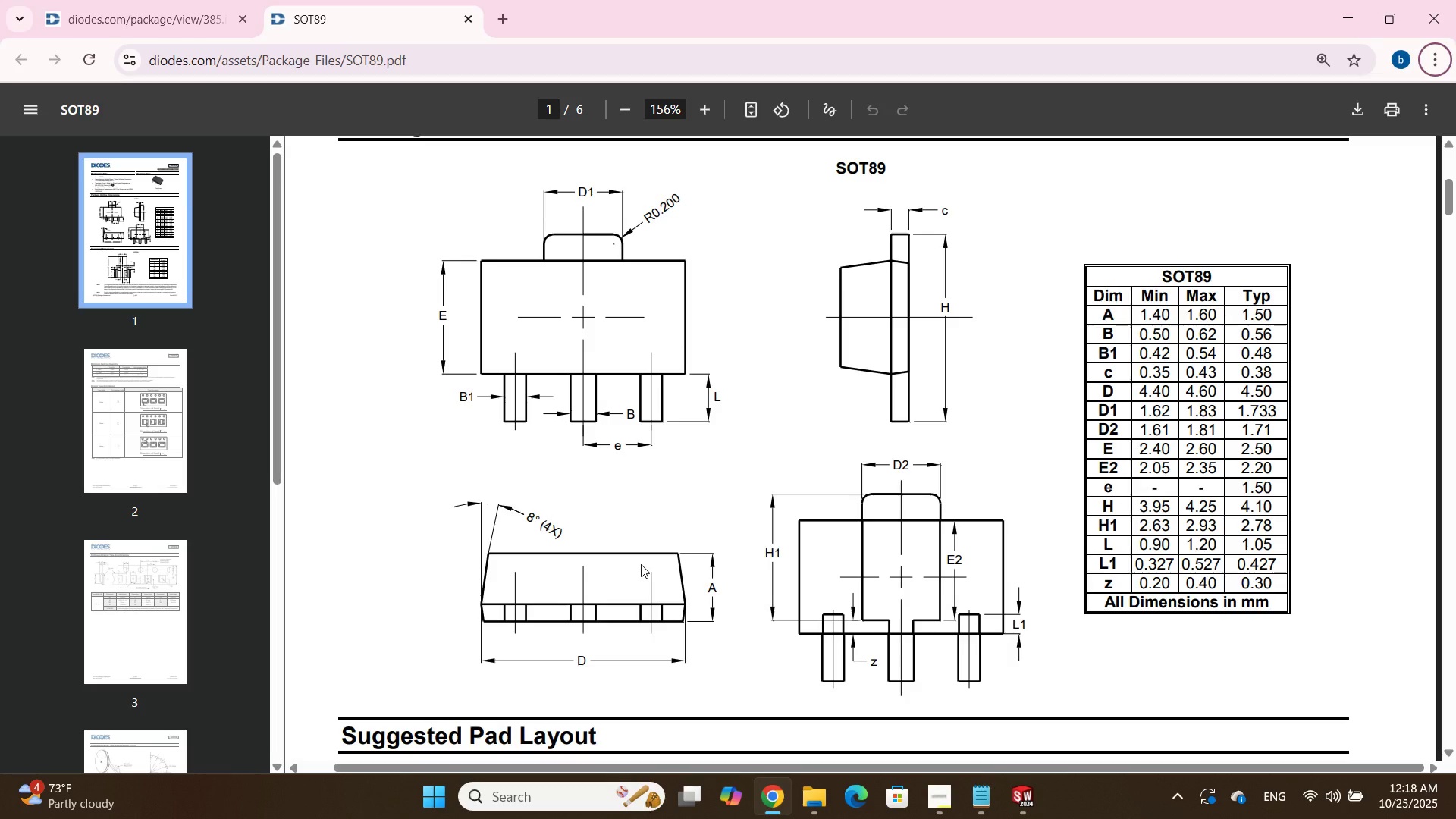 
scroll: coordinate [695, 472], scroll_direction: up, amount: 2.0
 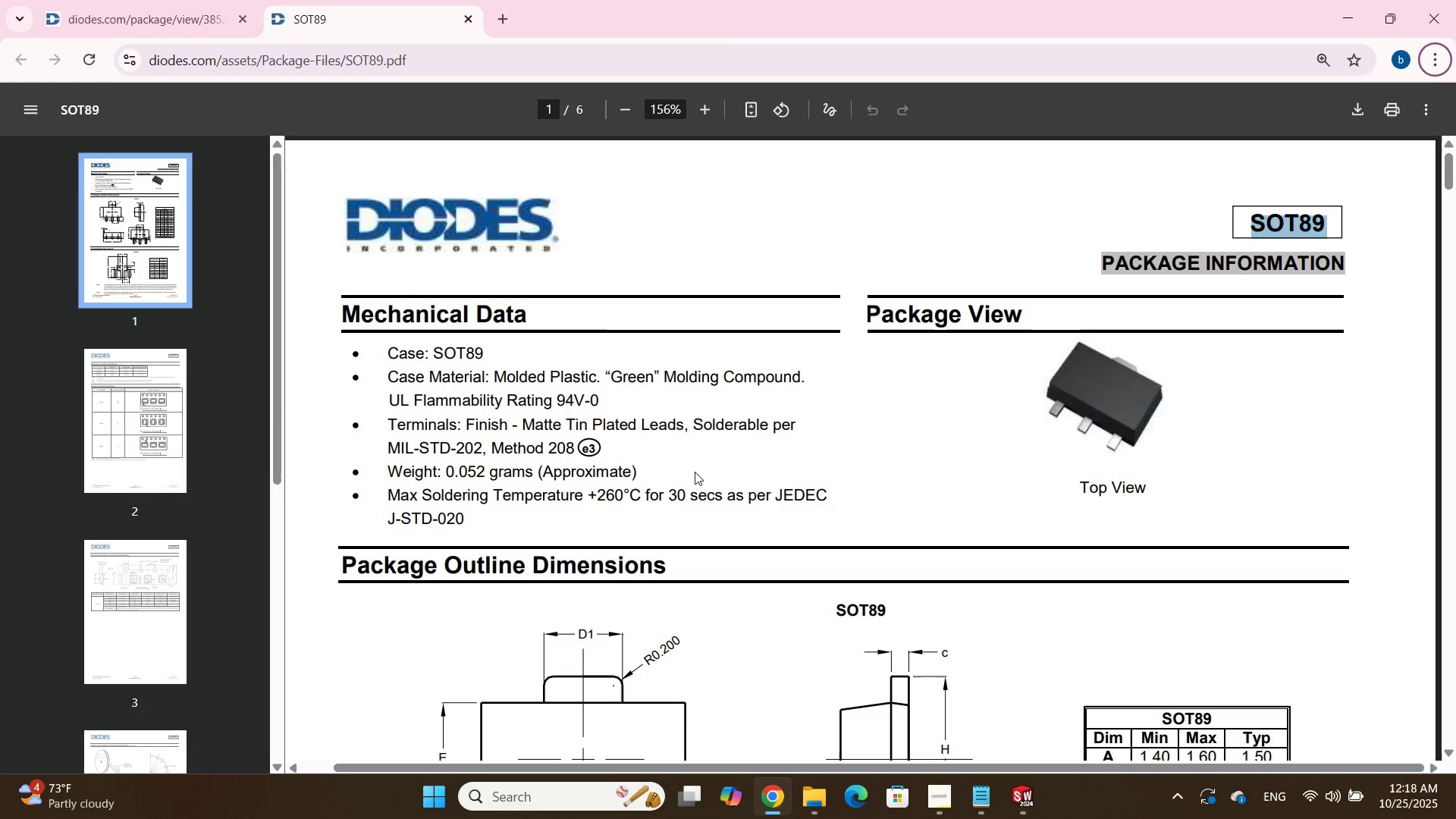 
scroll: coordinate [695, 472], scroll_direction: down, amount: 2.0
 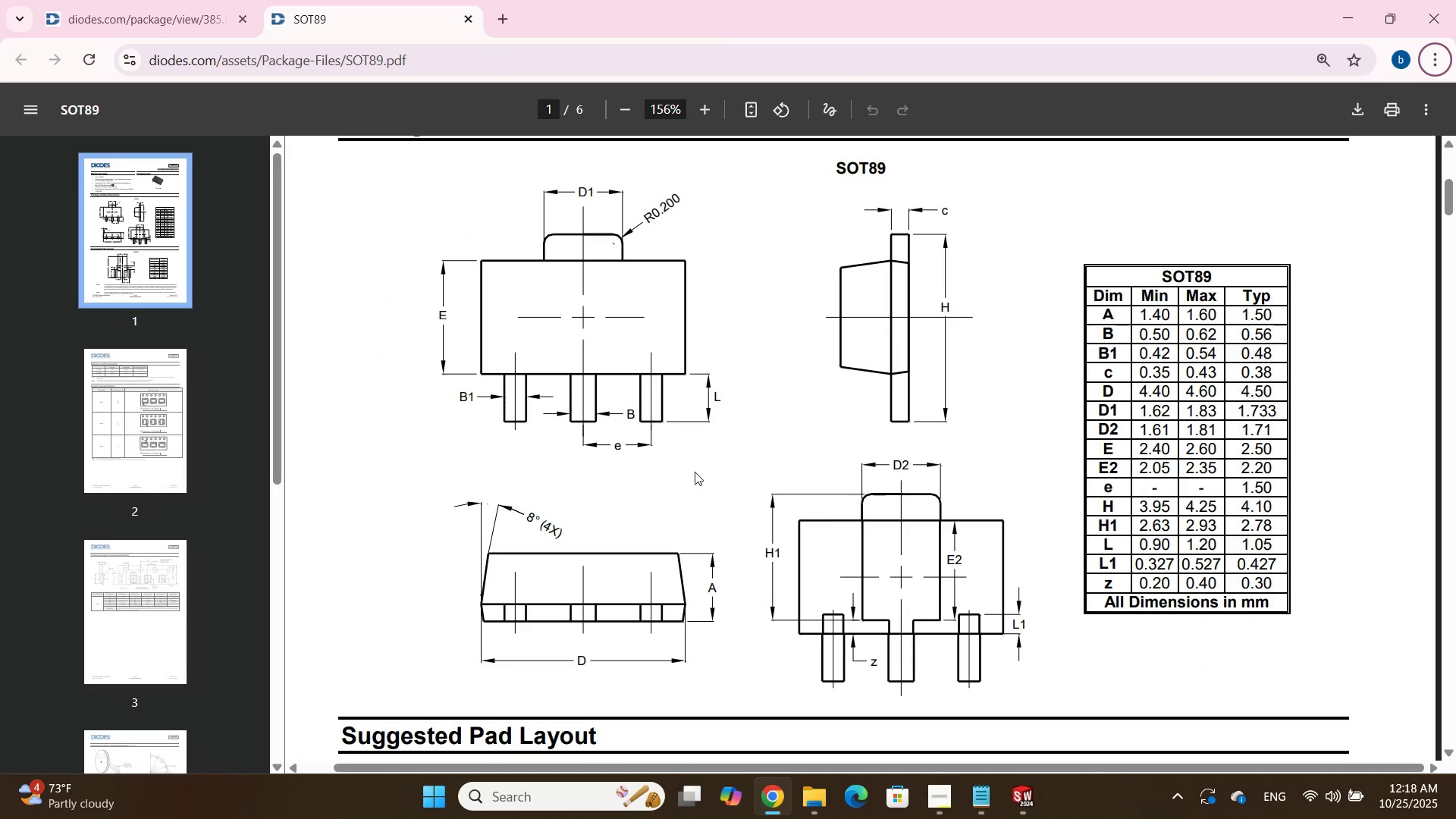 
wait(6.2)
 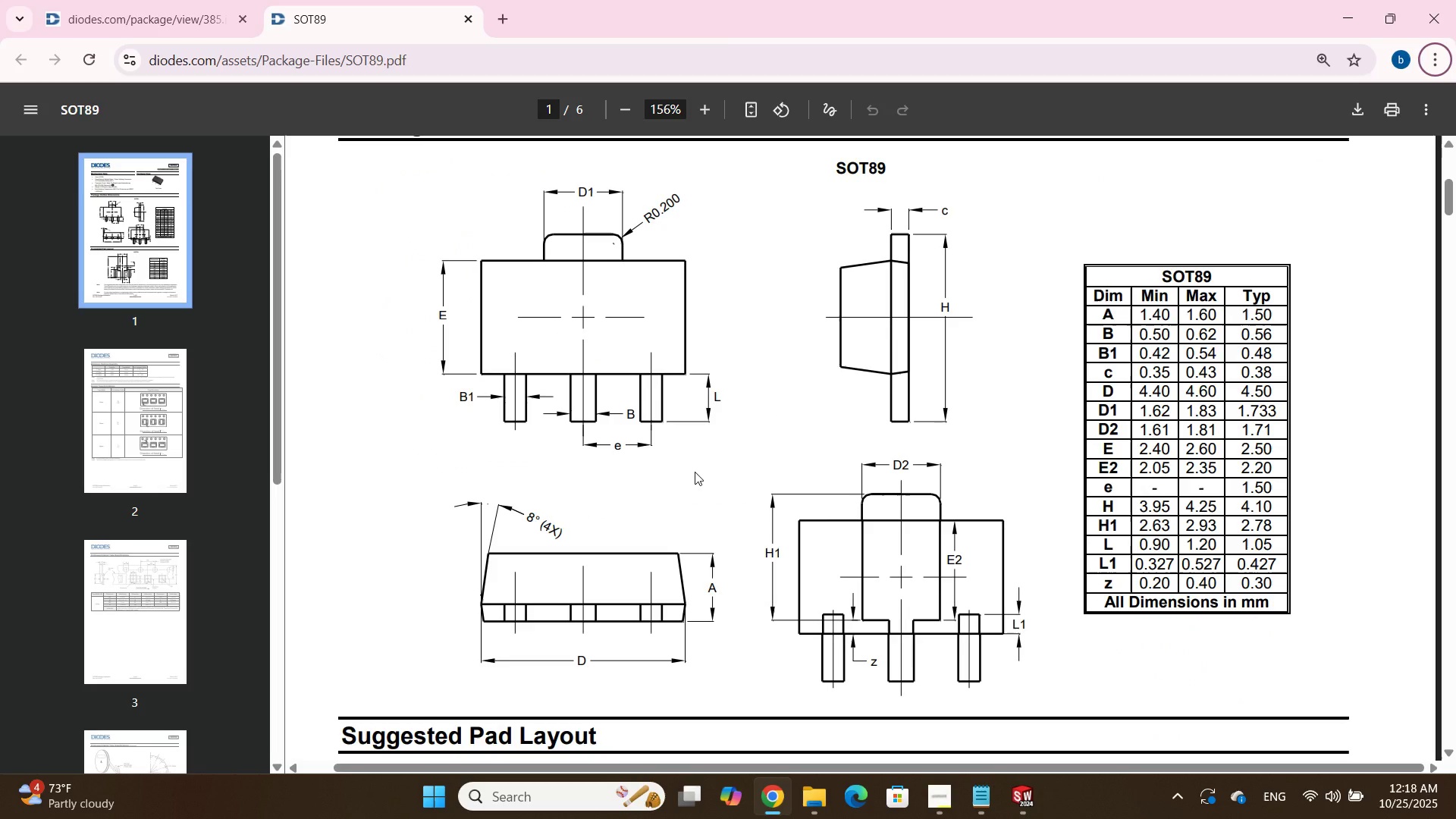 
key(Alt+AltLeft)
 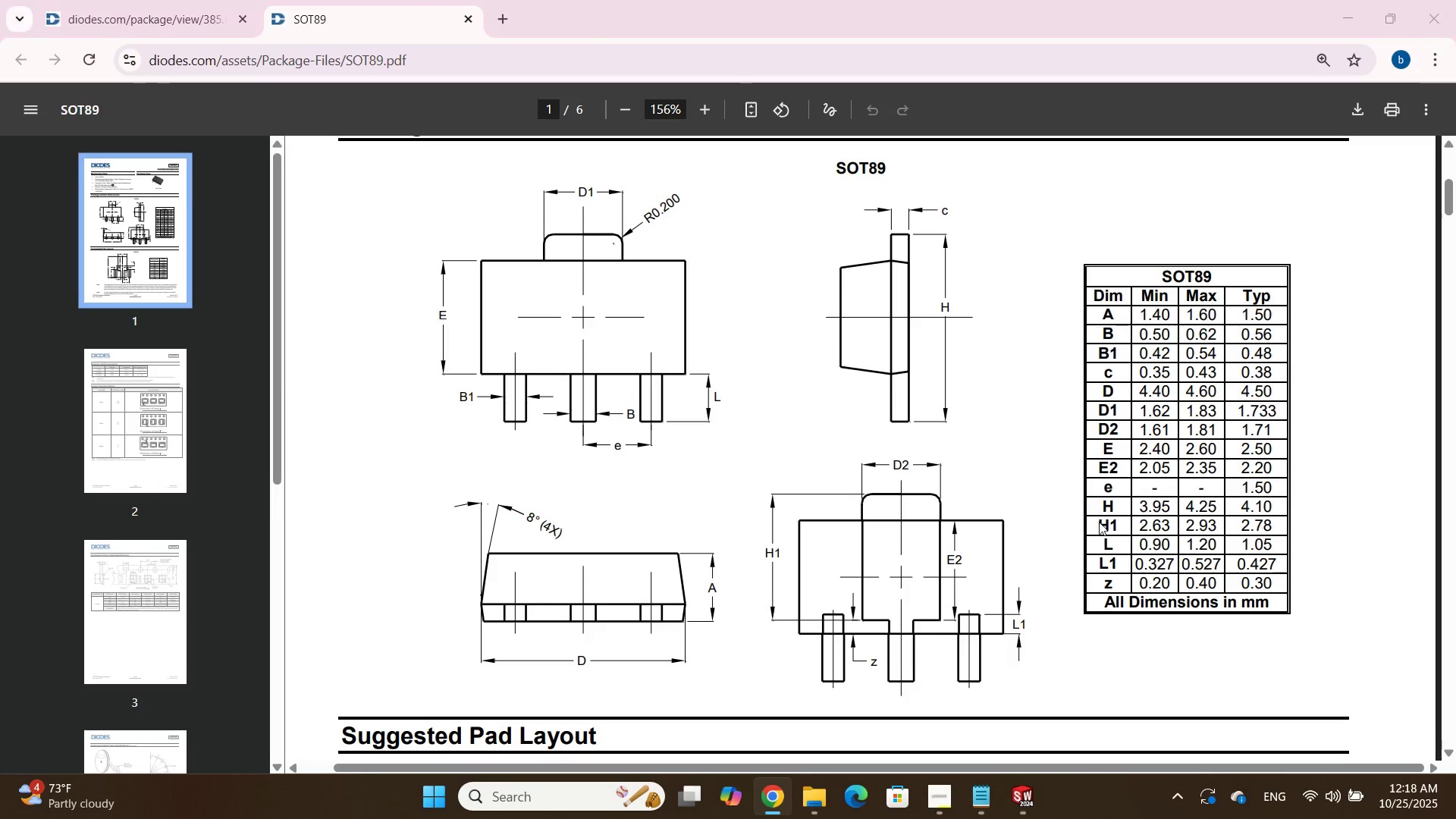 
key(Alt+Tab)
 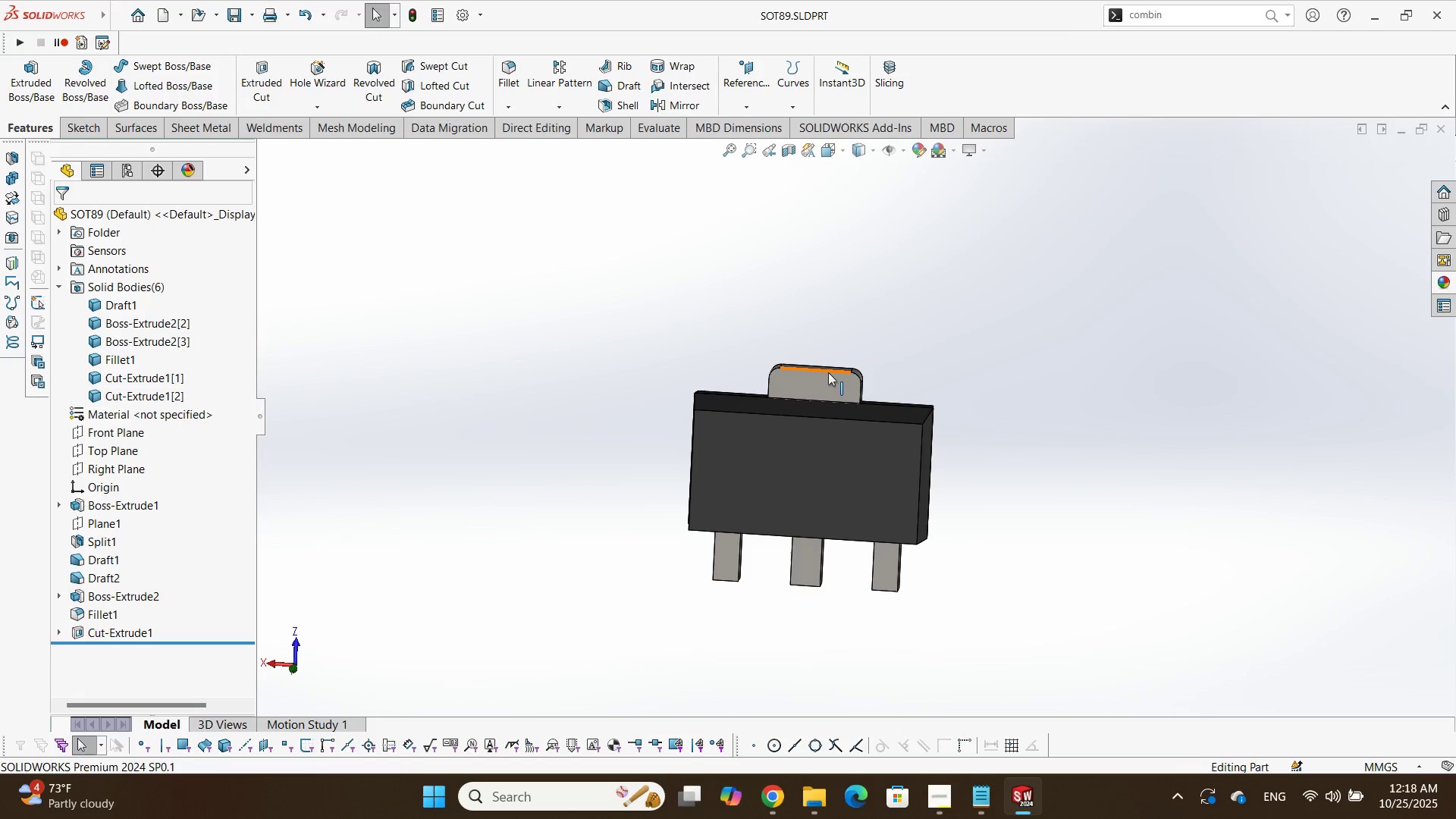 
left_click([828, 372])
 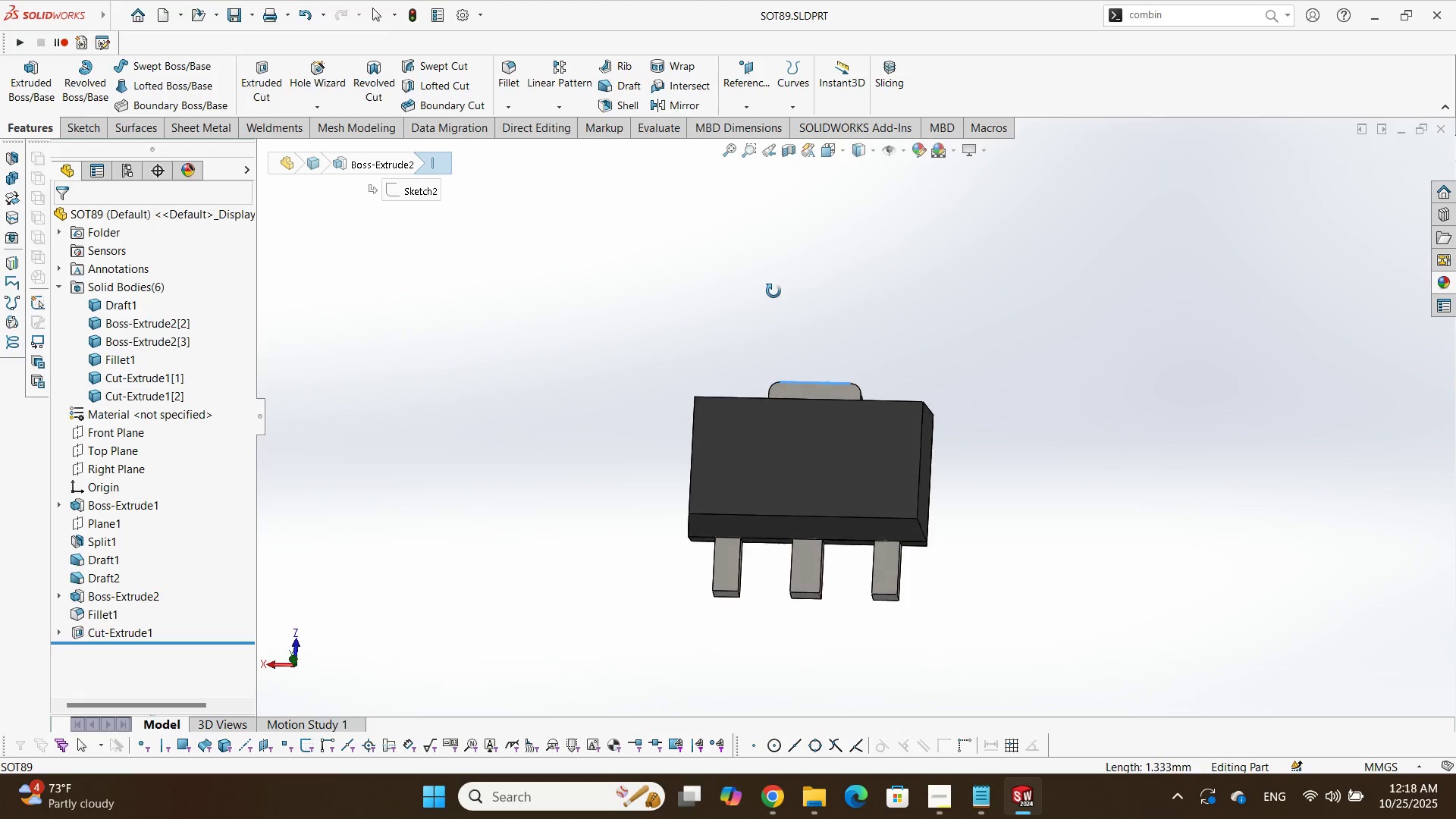 
hold_key(key=ControlLeft, duration=1.33)
left_click([803, 598])
 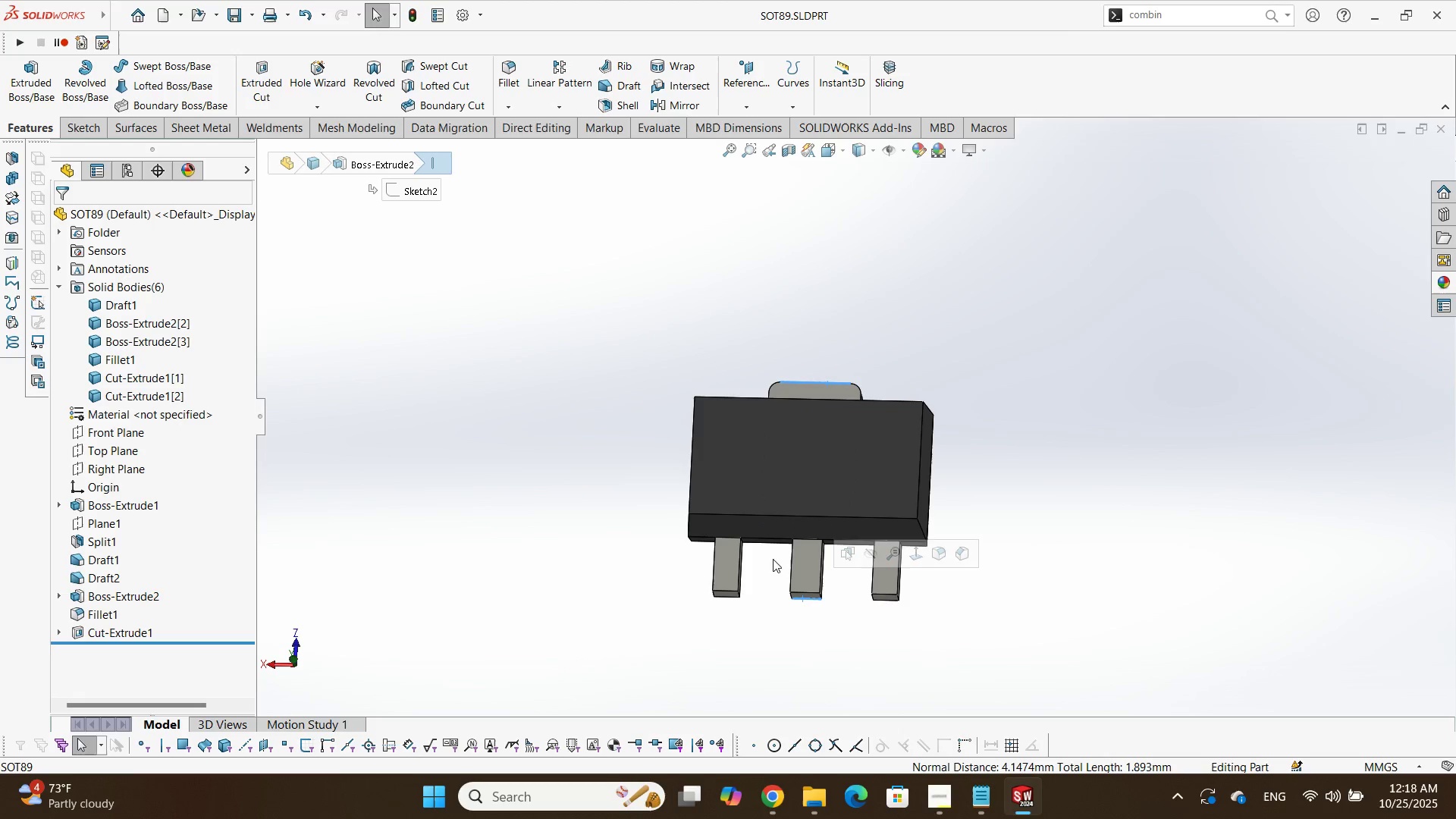 
key(M)
 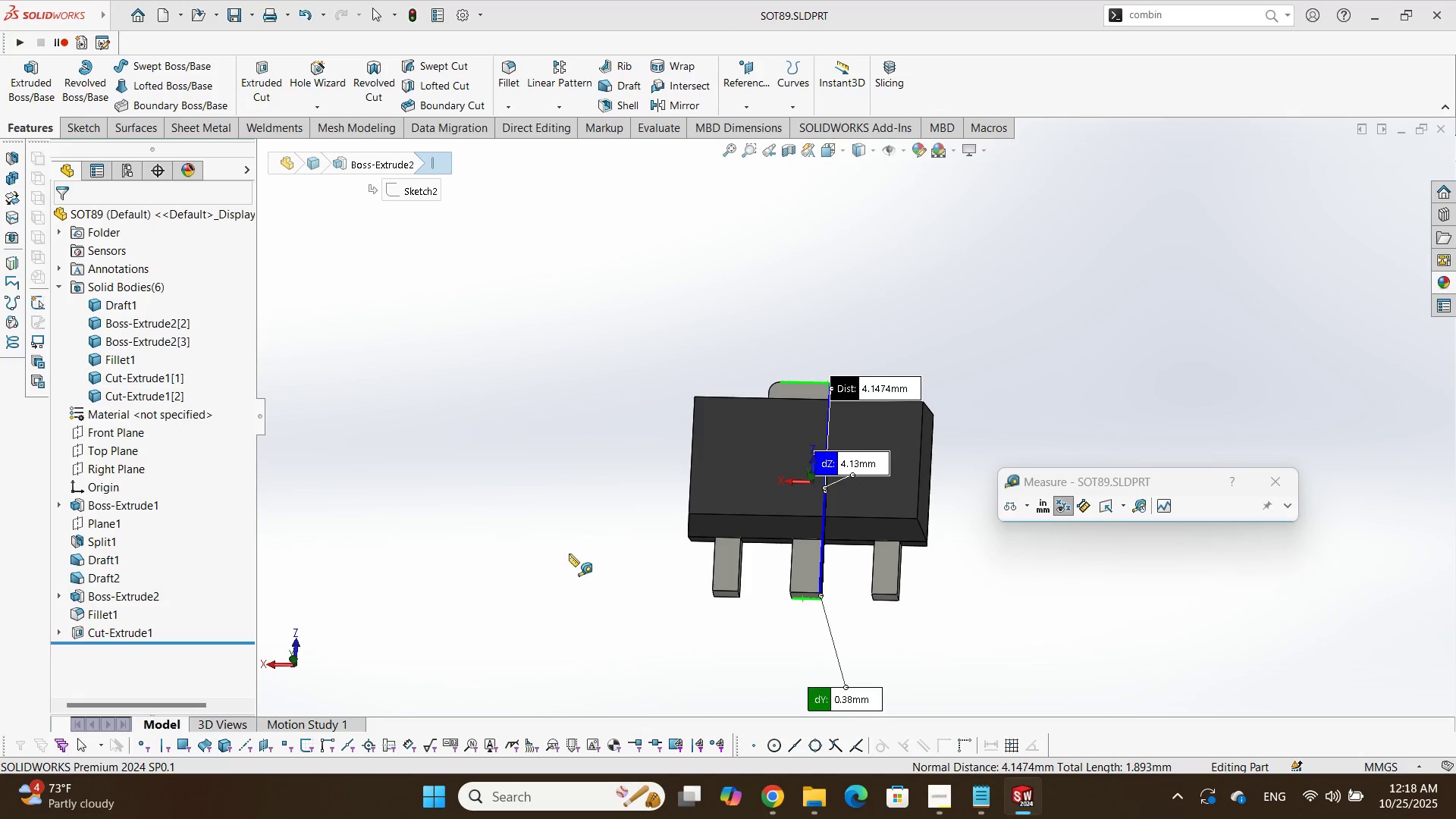 
scroll: coordinate [587, 541], scroll_direction: up, amount: 1.0
 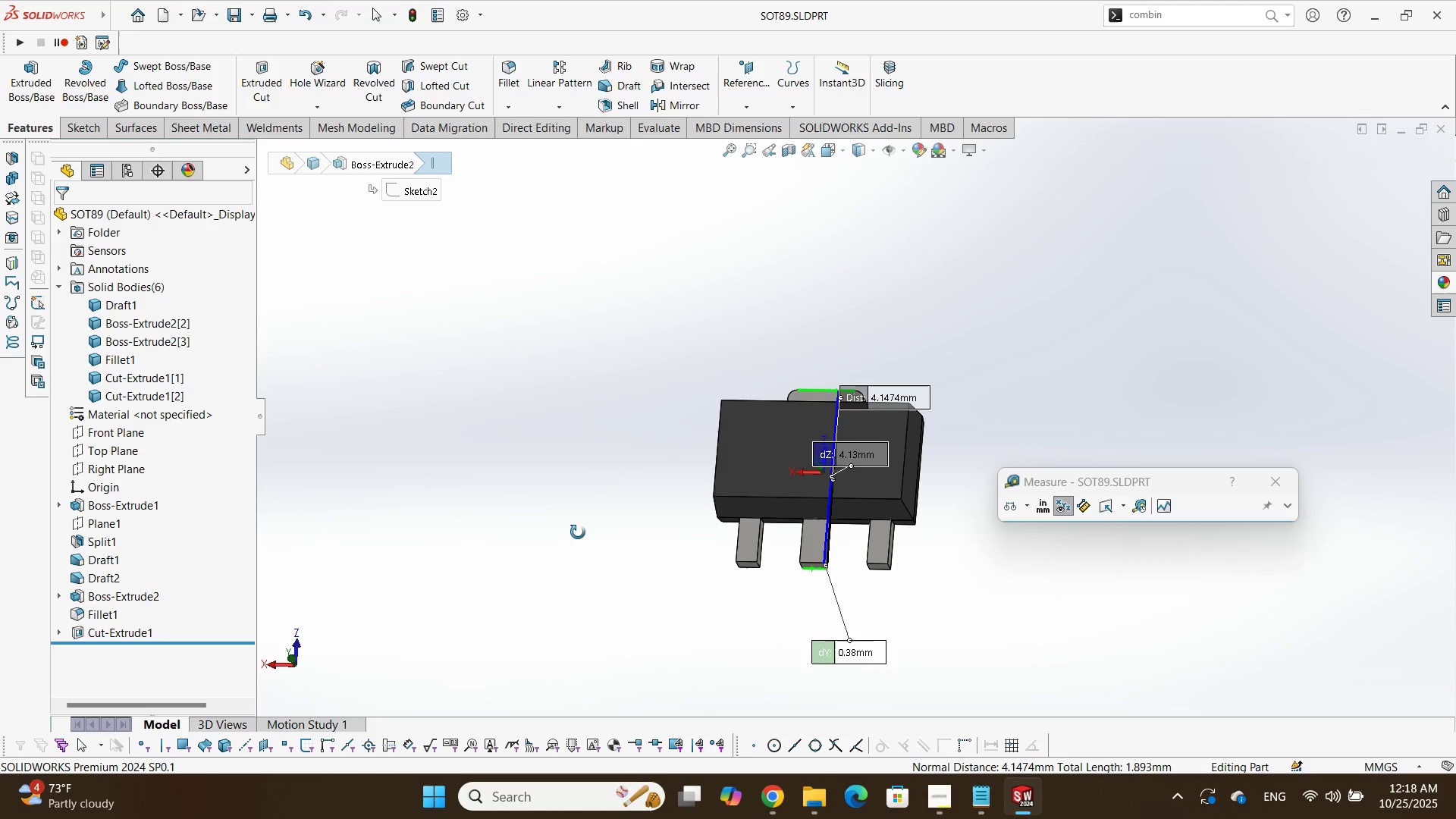 
key(Alt+AltLeft)
 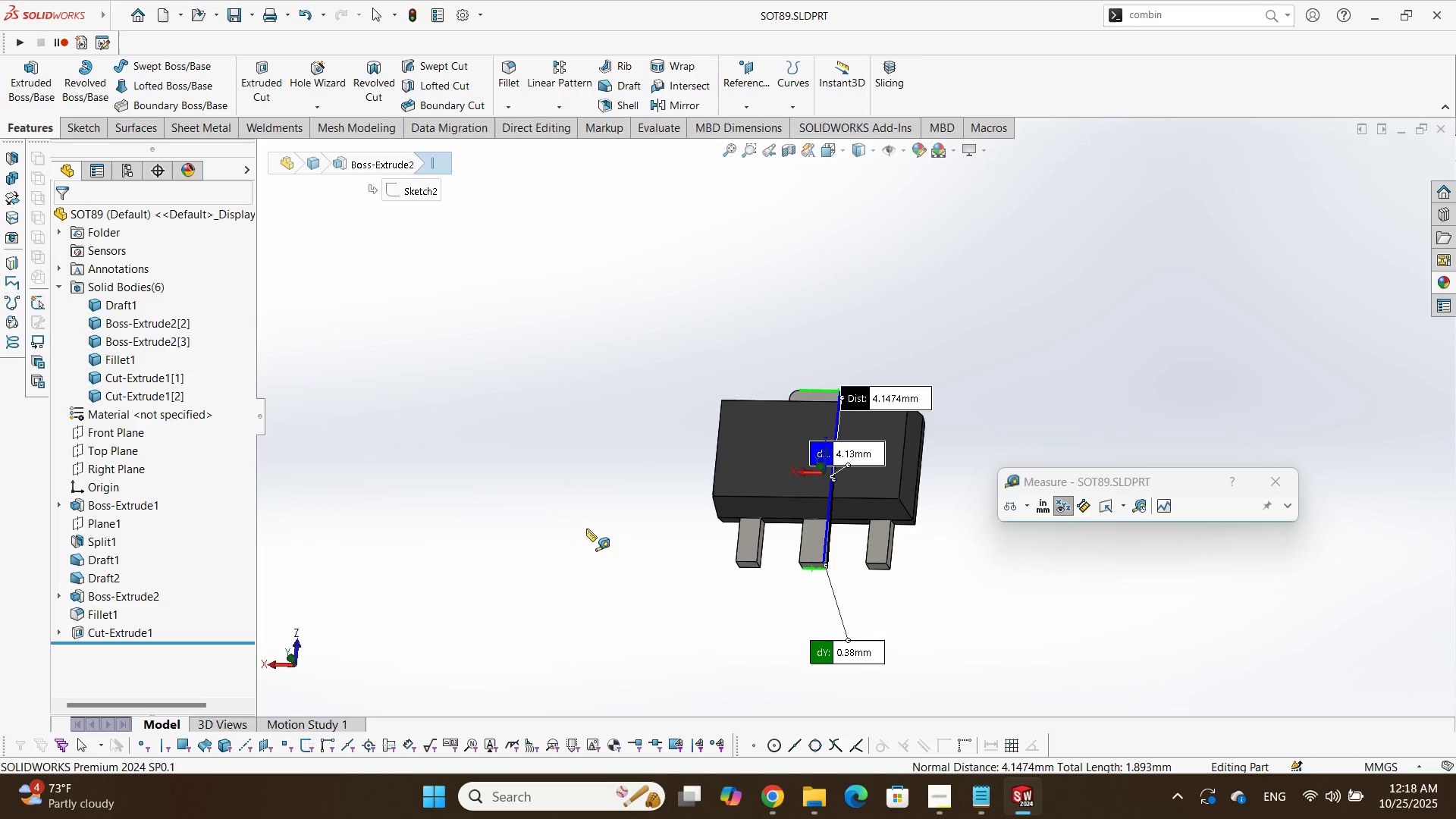 
key(Alt+Tab)
 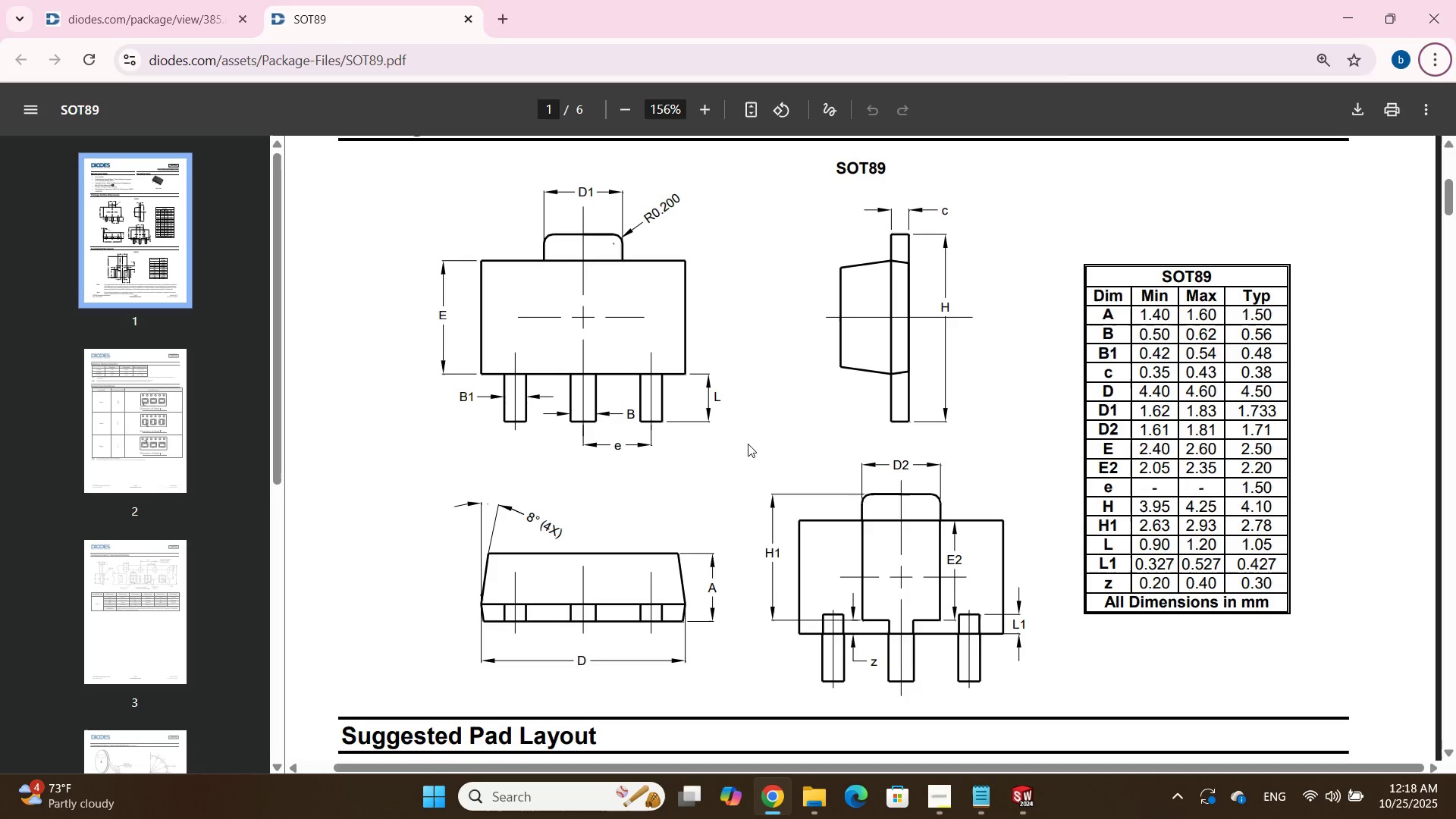 
wait(7.97)
 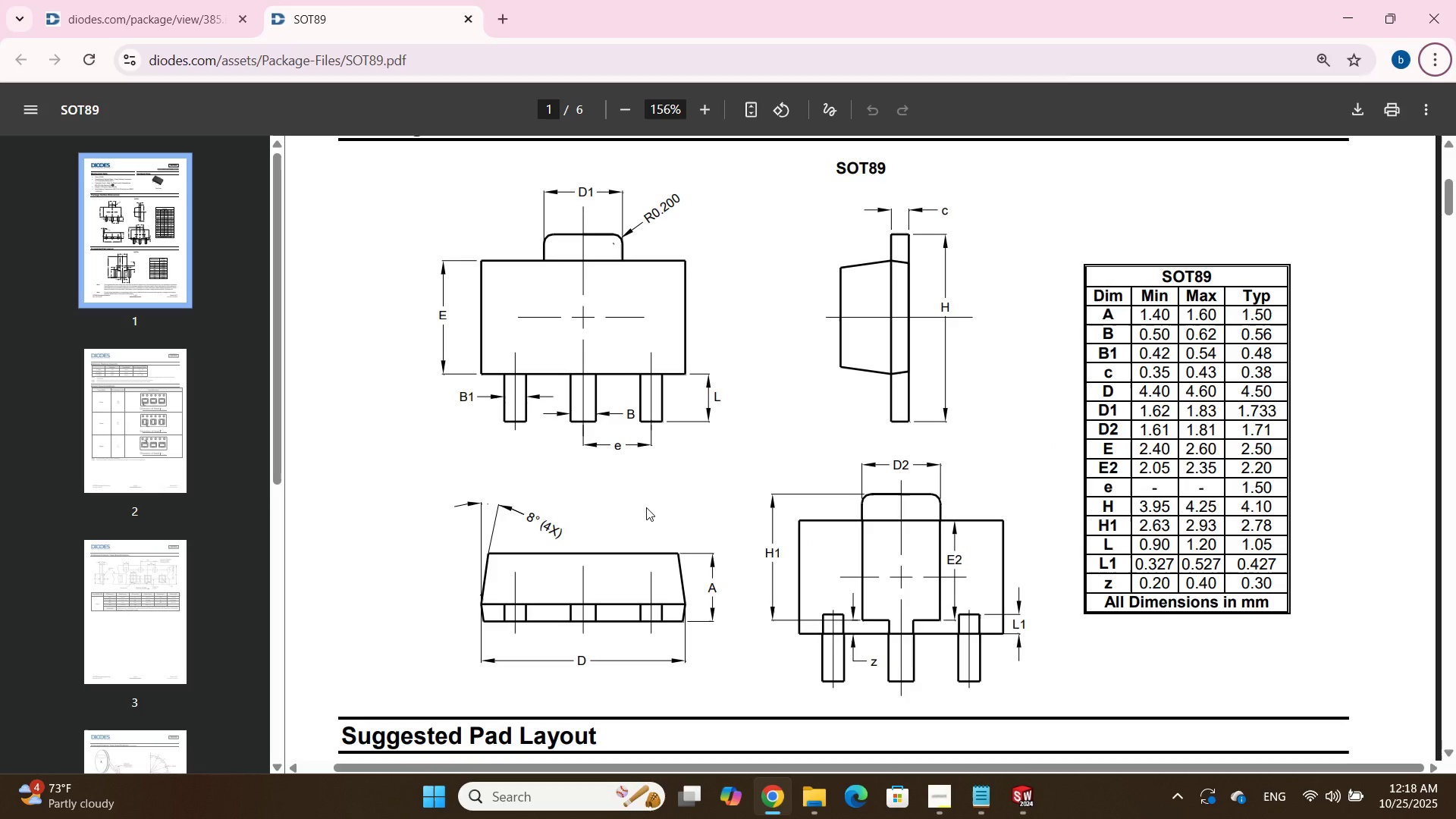 
left_click([747, 444])
 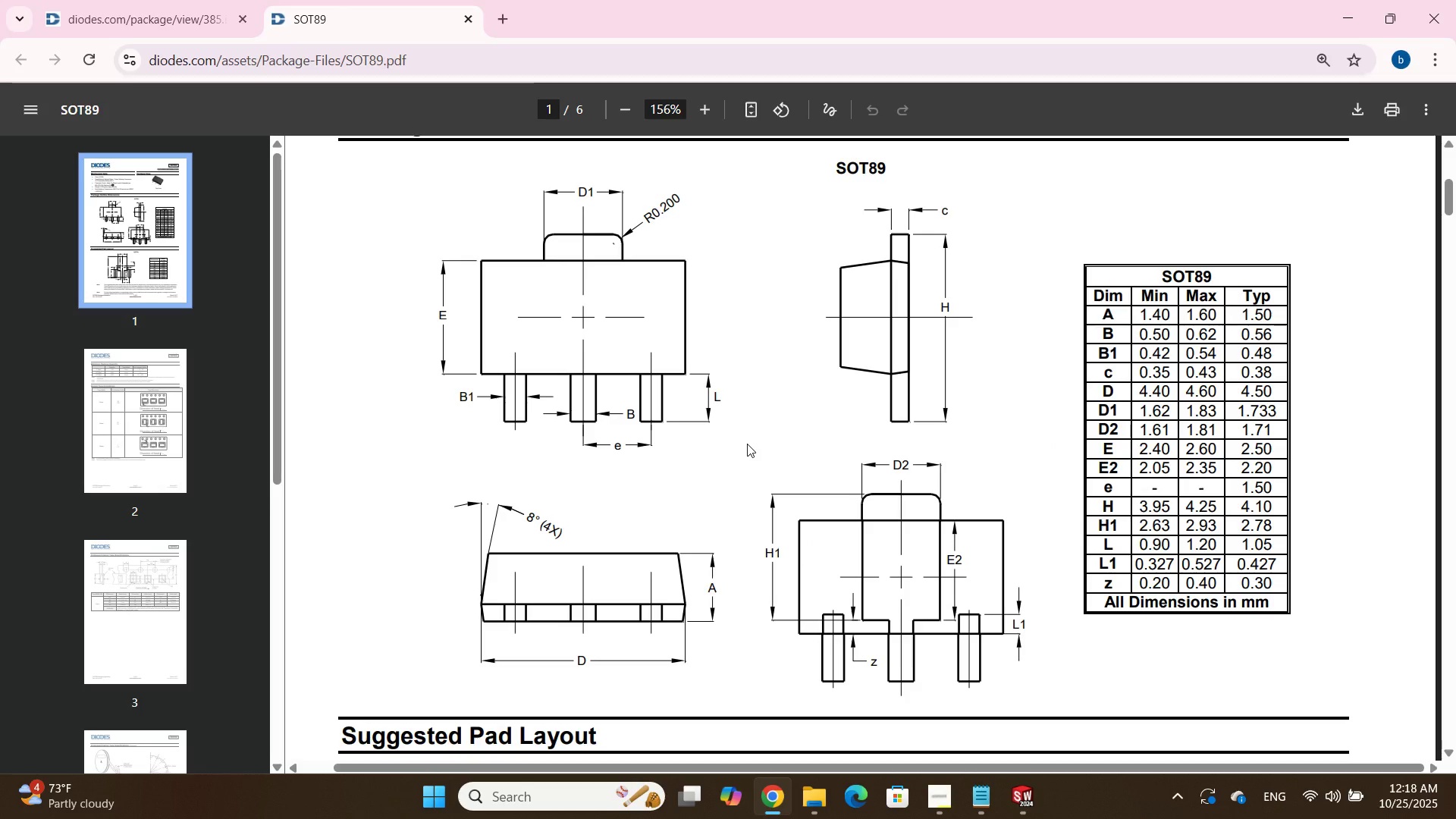 
key(Alt+AltLeft)
 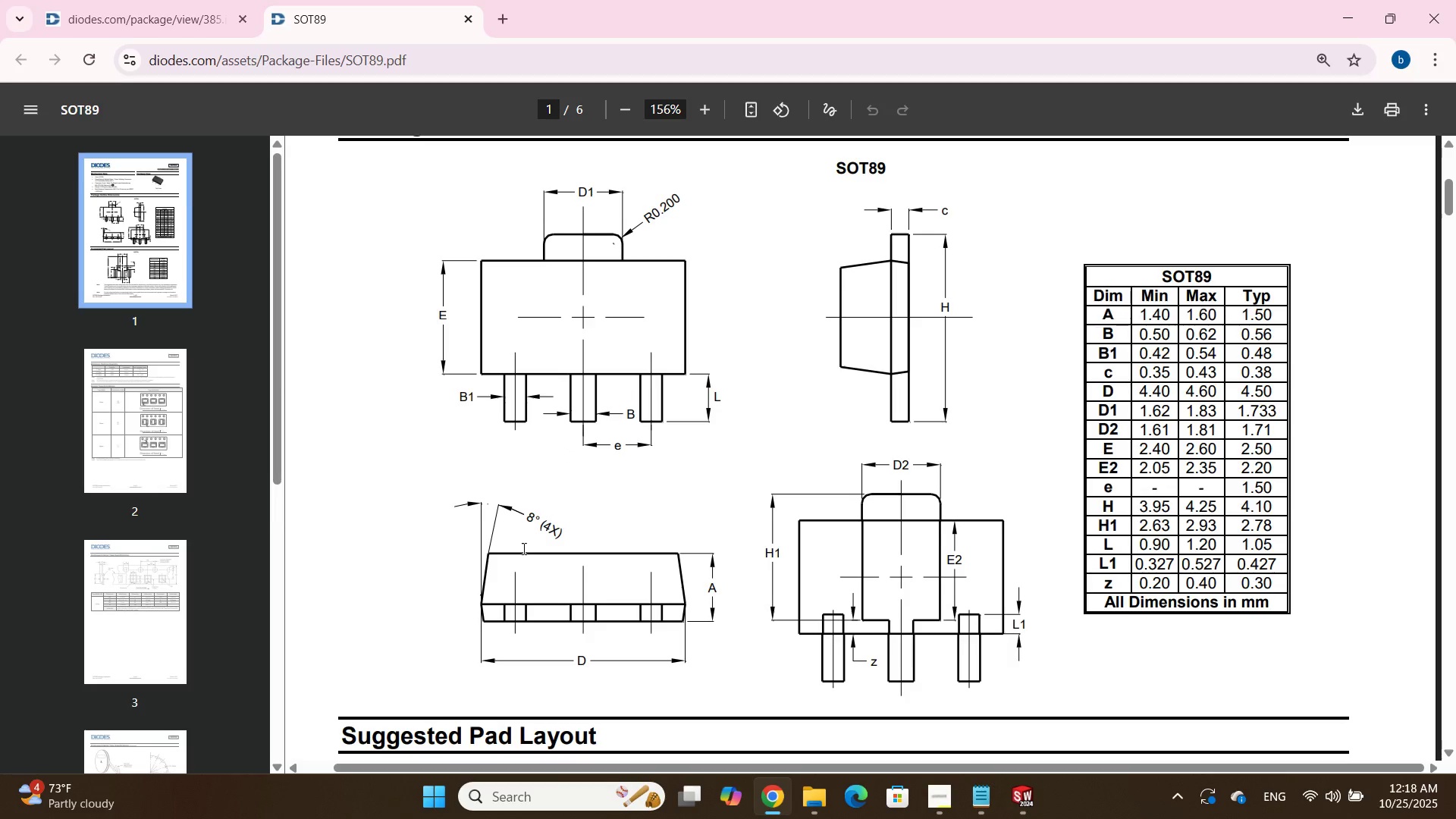 
key(Alt+Tab)
 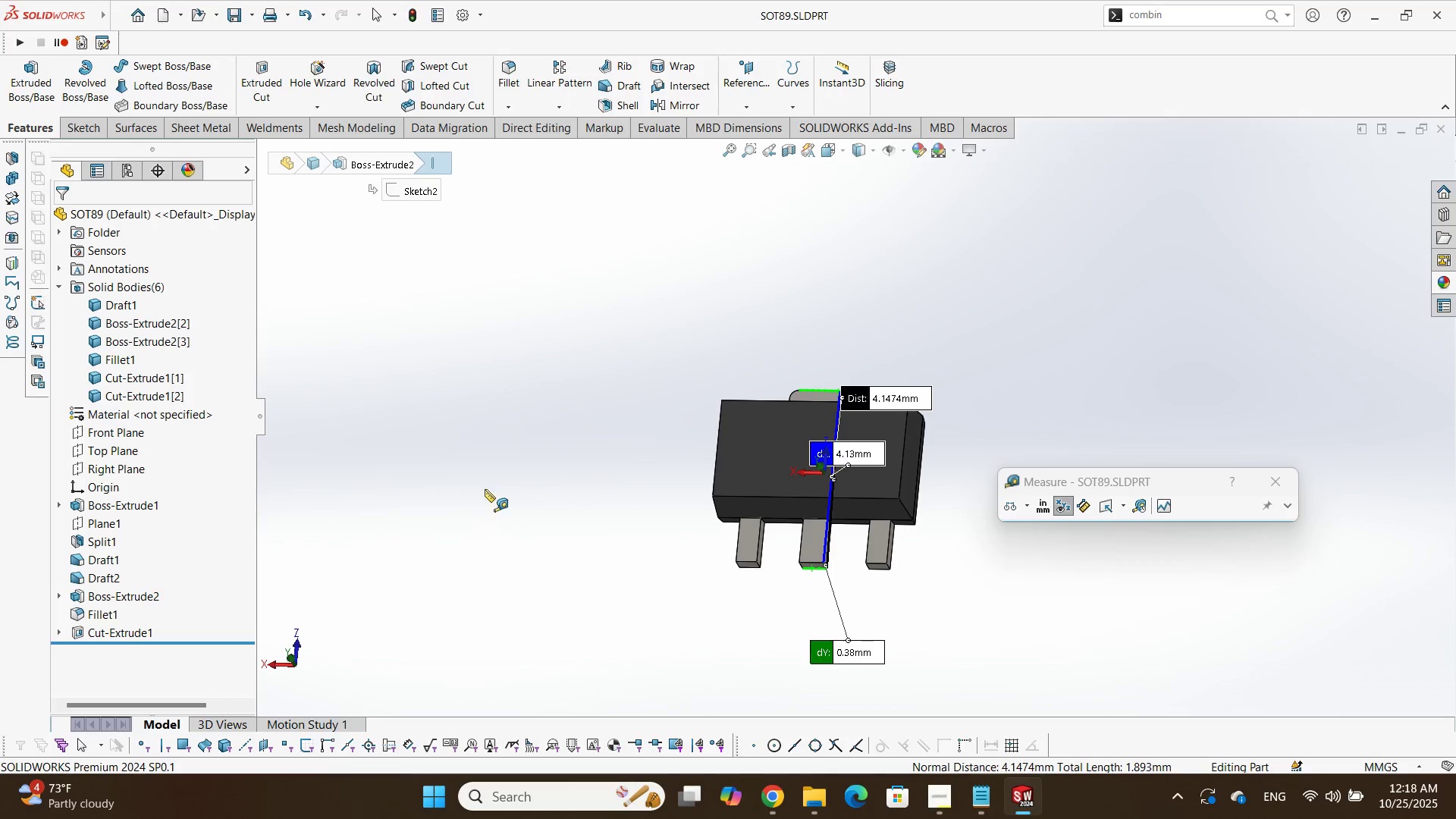 
left_click([548, 455])
 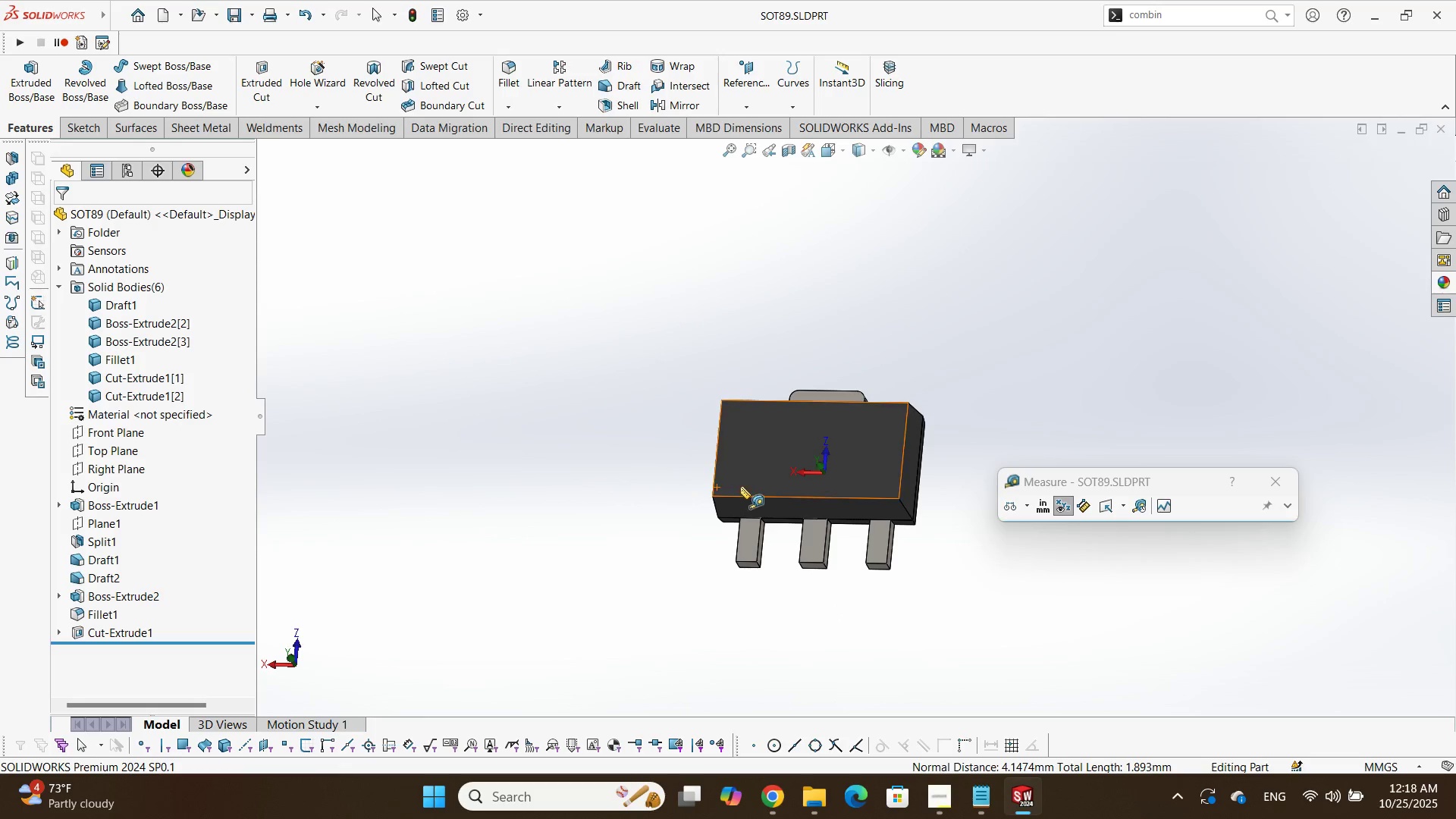 
scroll: coordinate [740, 482], scroll_direction: up, amount: 1.0
 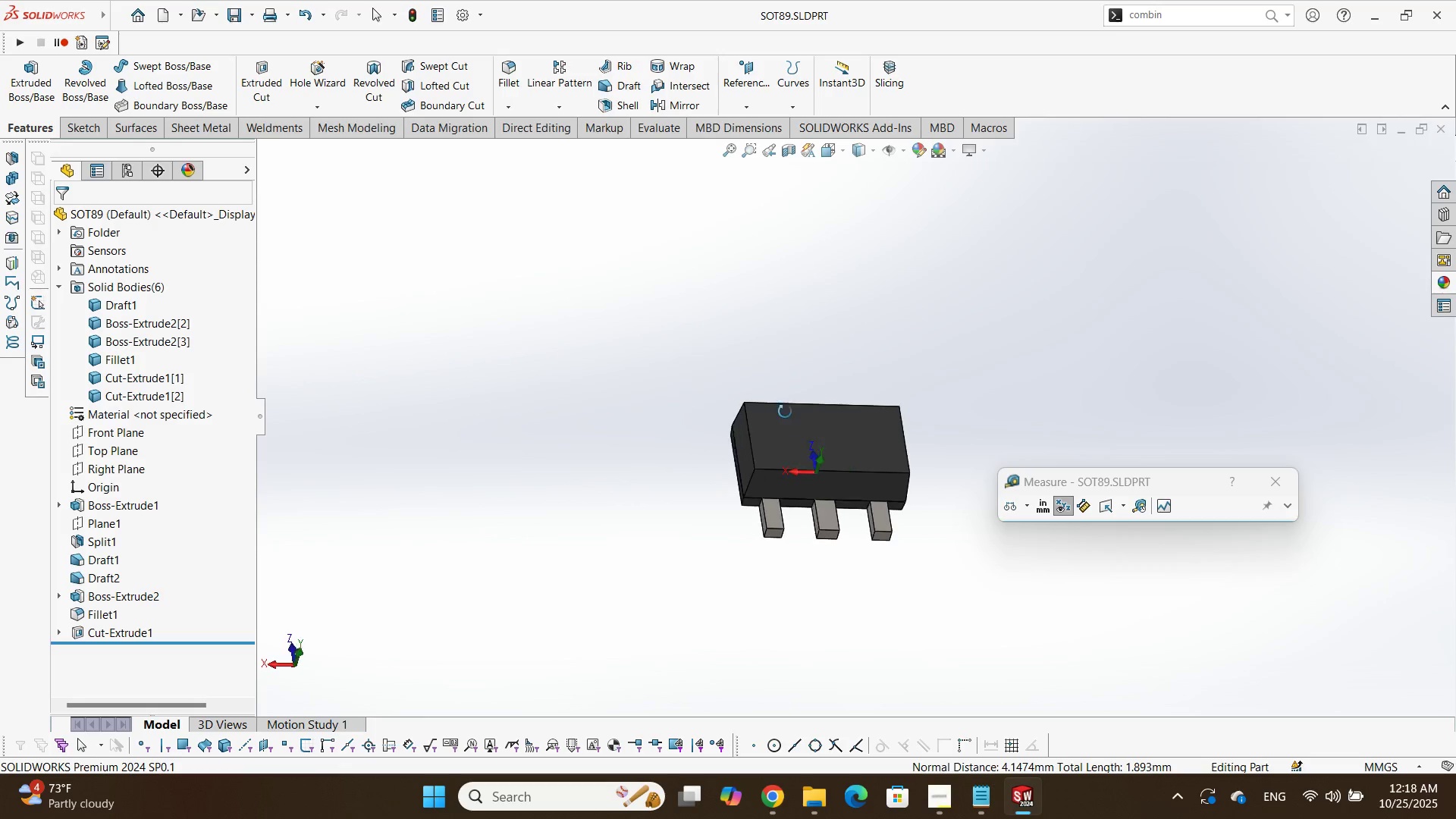 
key(Escape)
 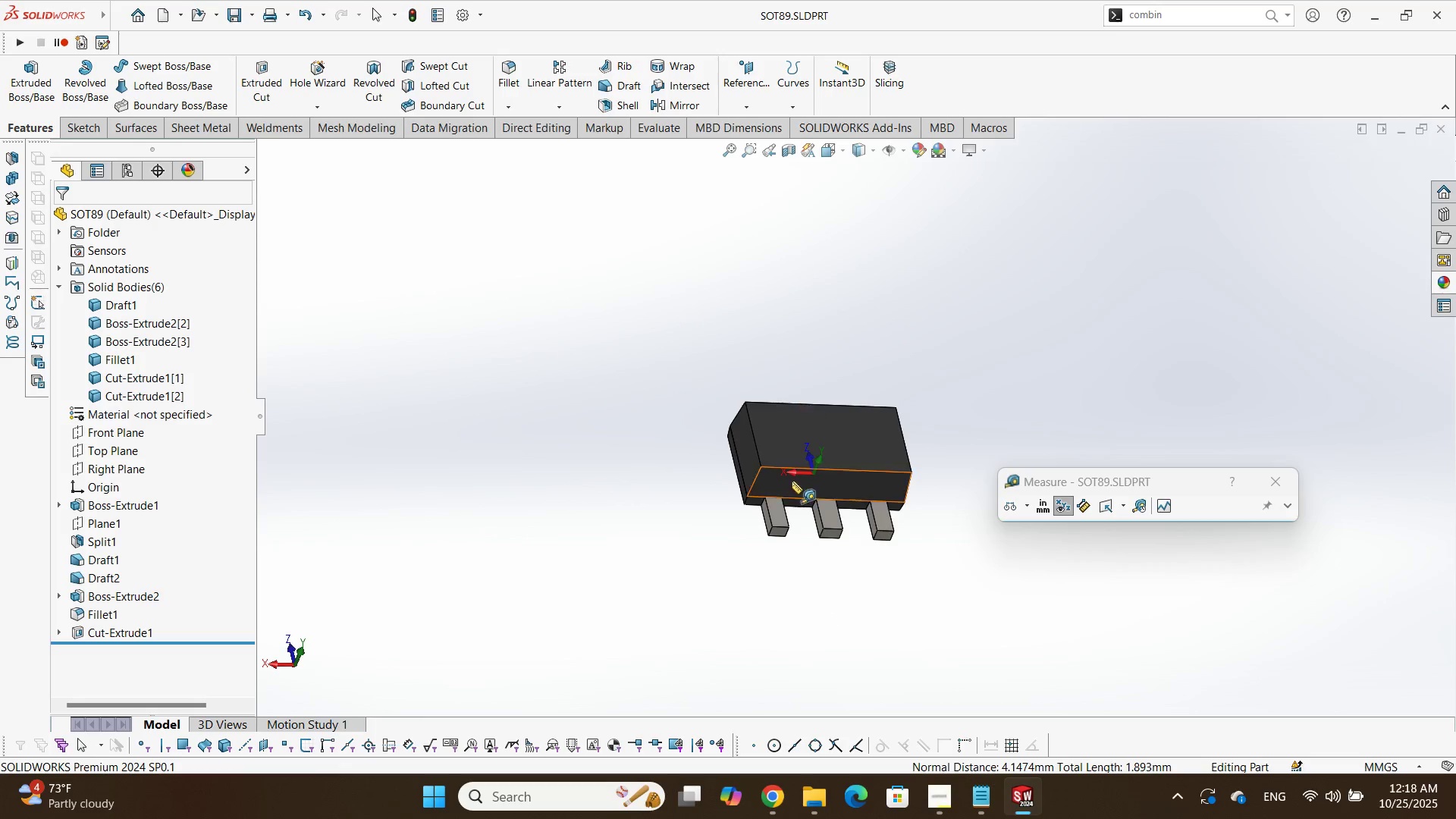 
scroll: coordinate [765, 391], scroll_direction: down, amount: 4.0
 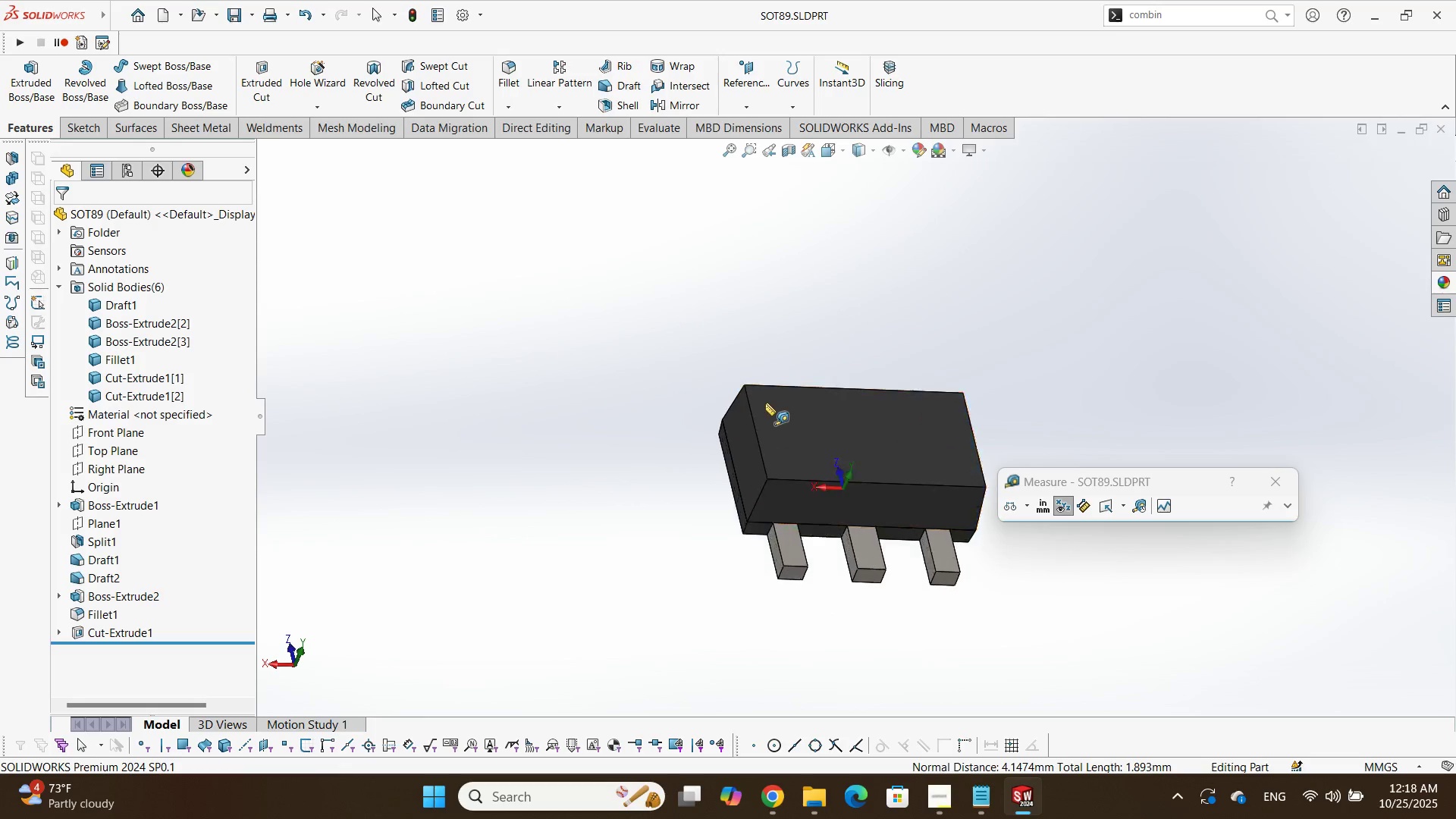 
key(Escape)
 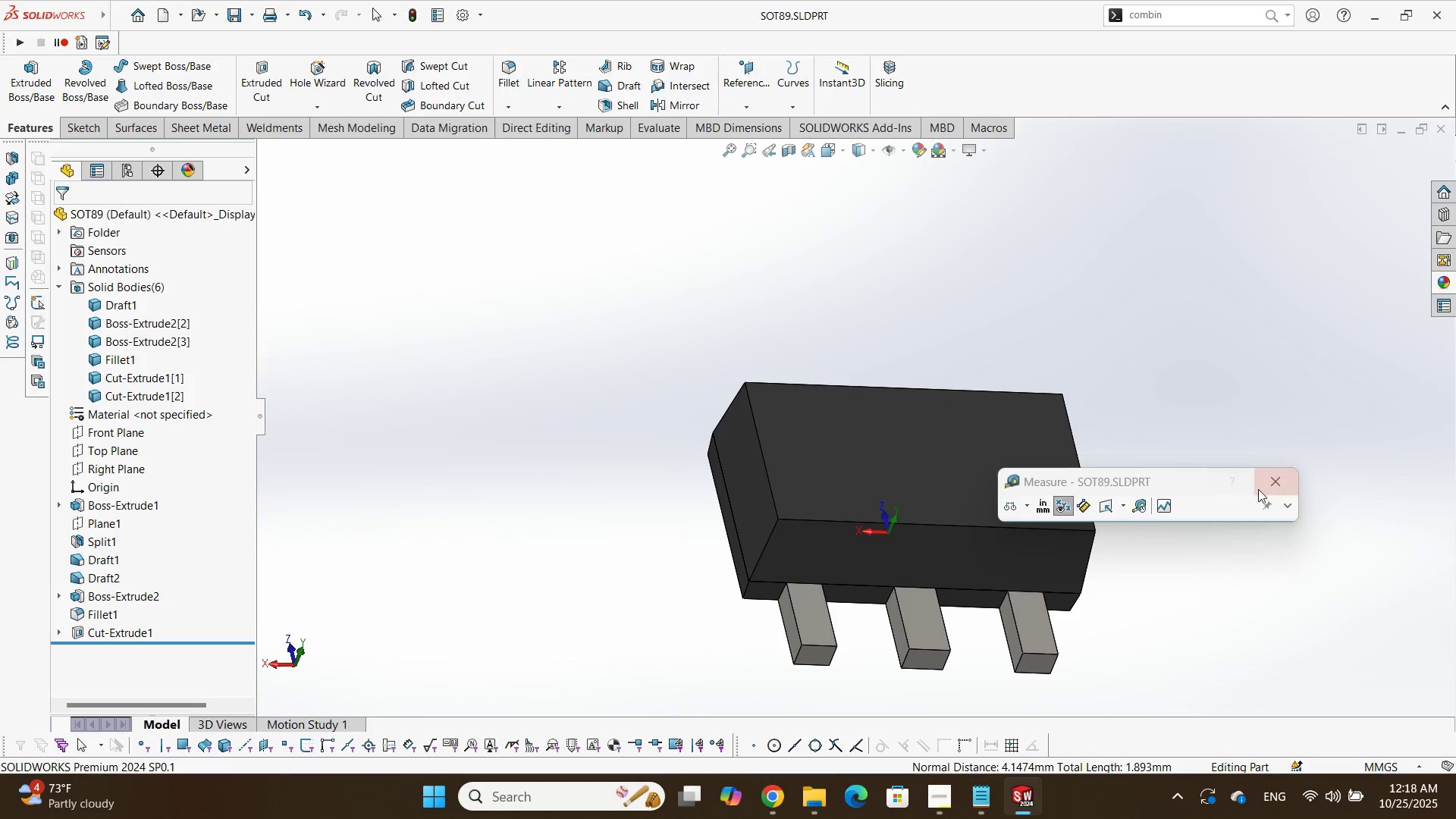 
left_click([1266, 489])
 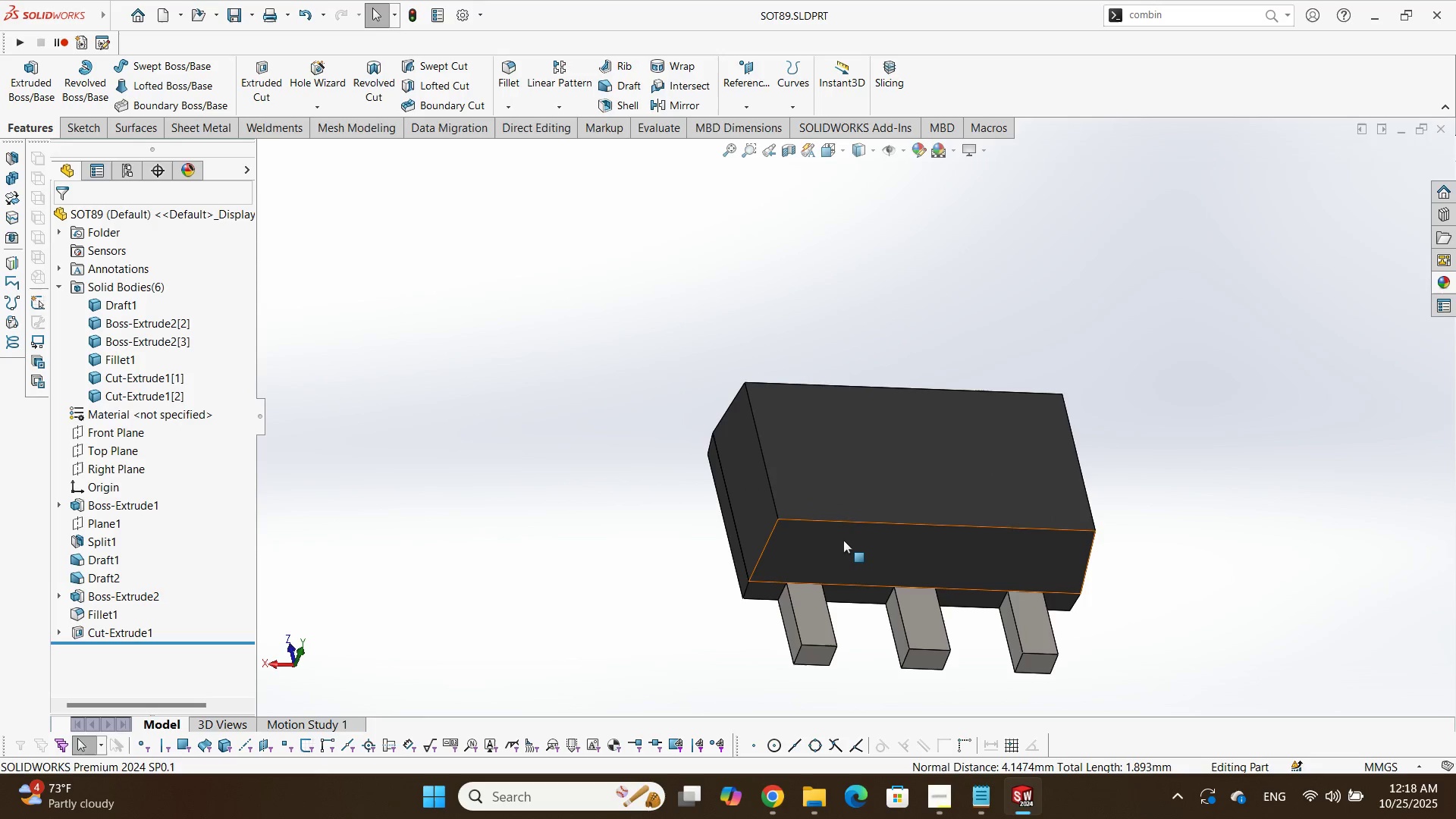 
left_click([842, 541])
 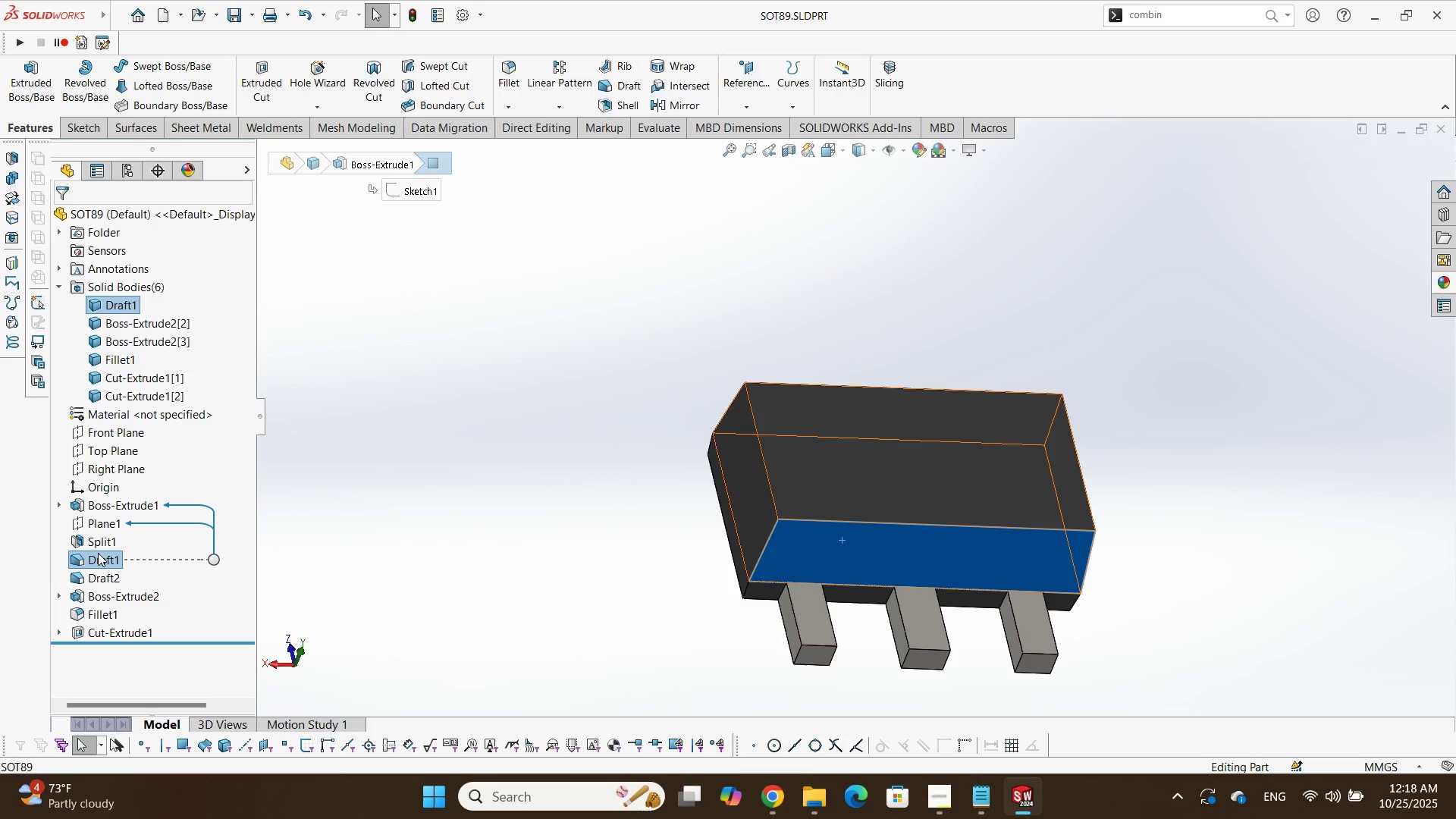 
left_click([98, 558])
 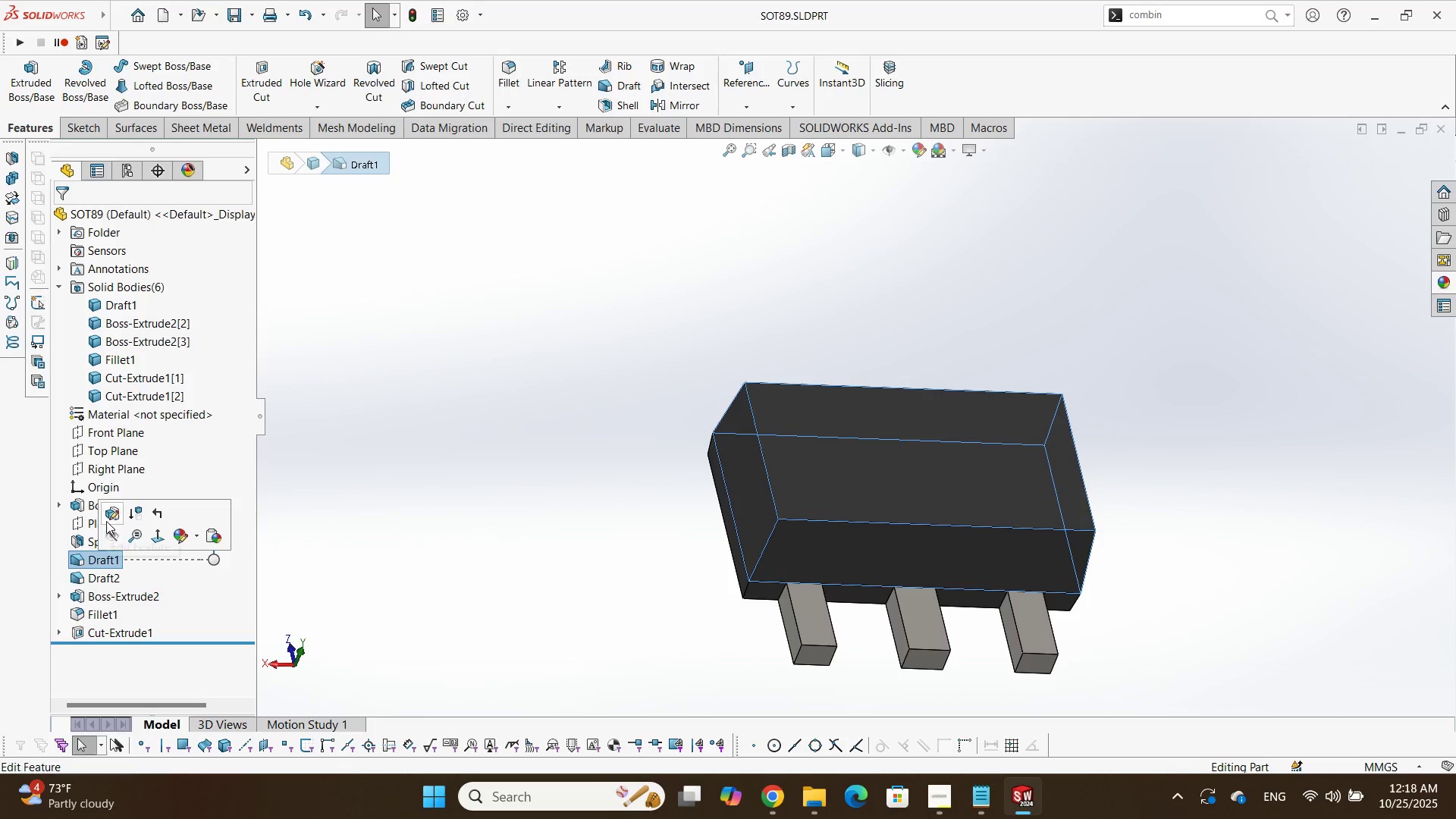 
left_click([106, 518])
 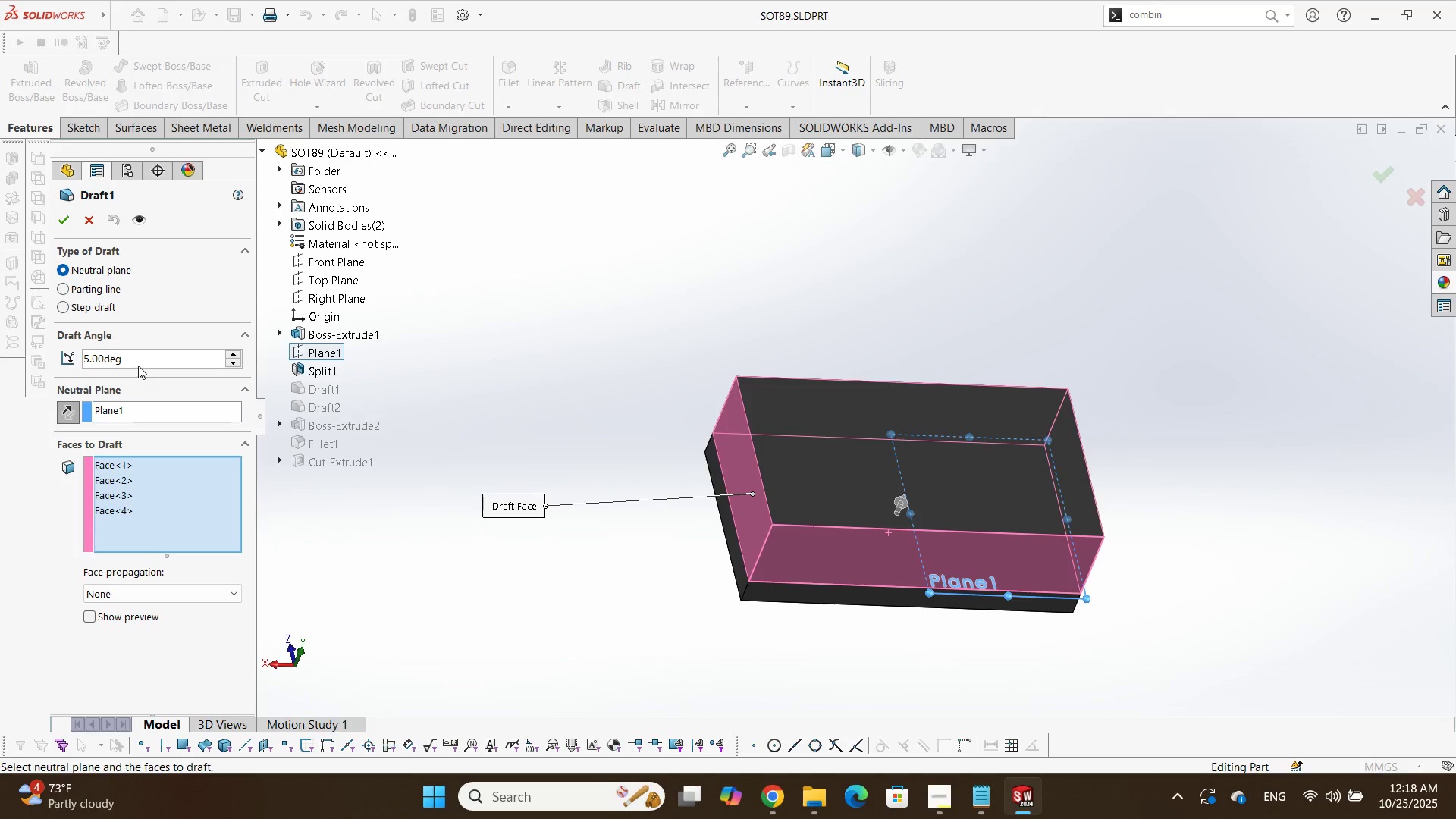 
double_click([138, 366])
 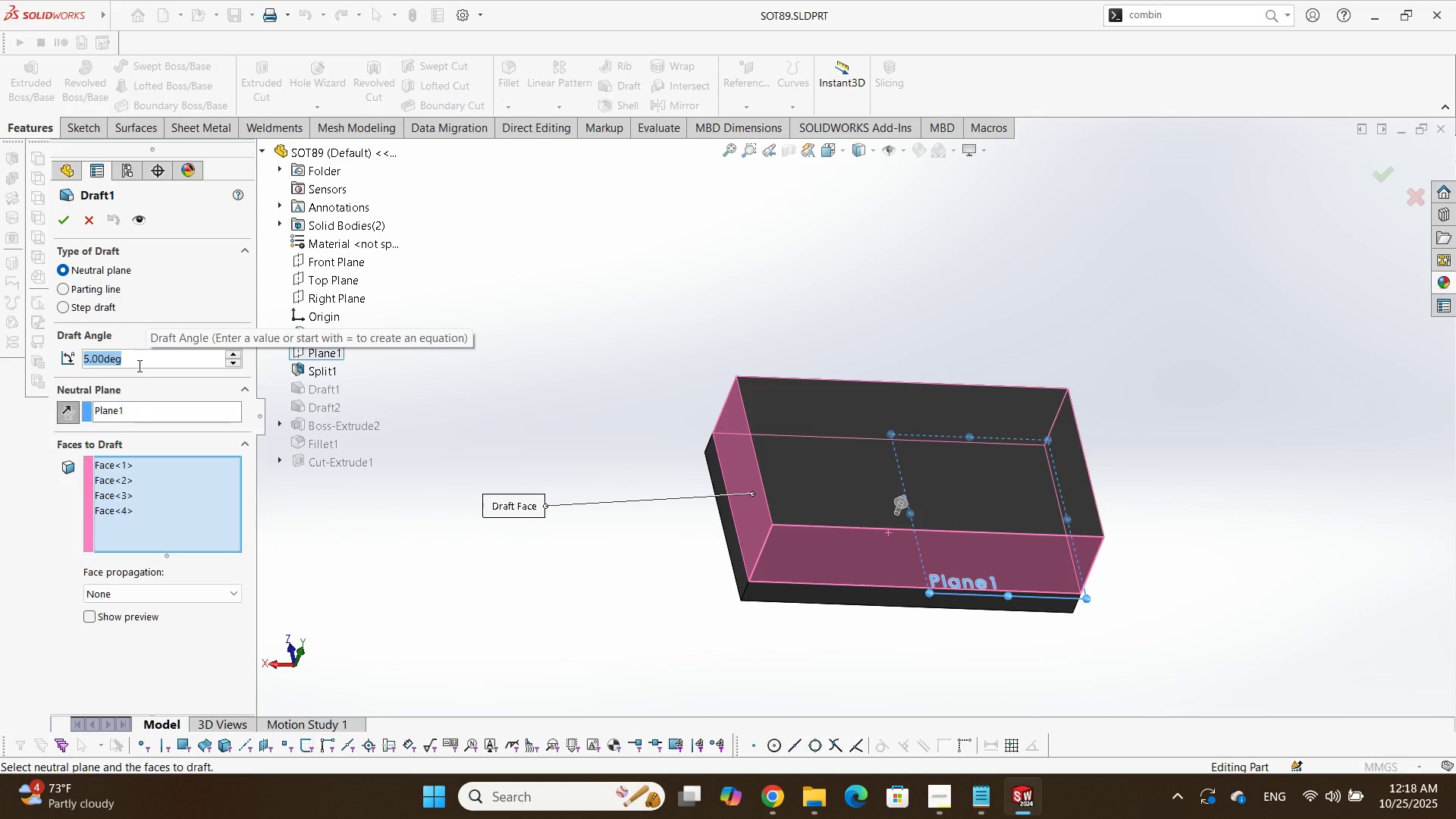 
key(Numpad8)
 